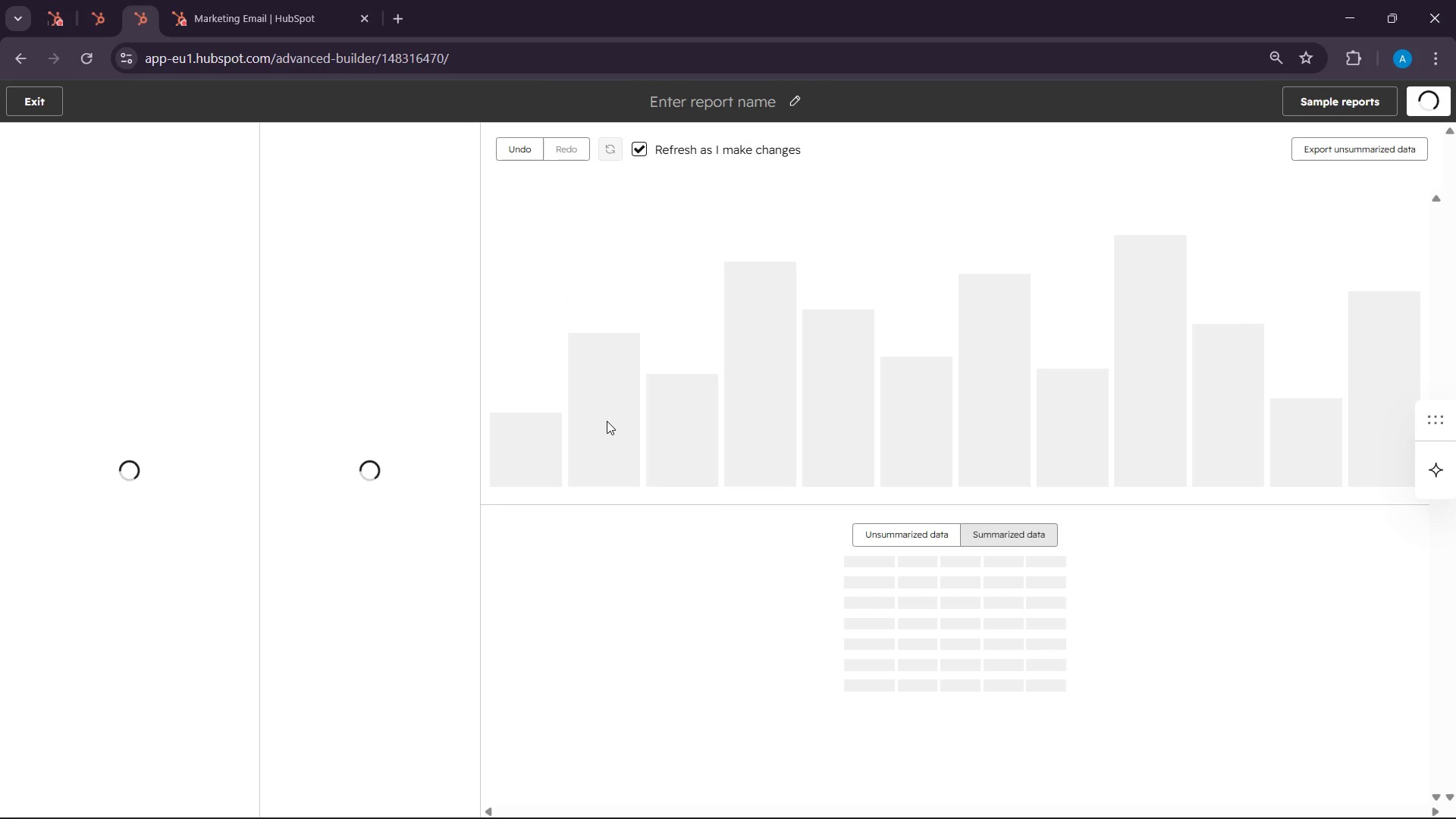 
left_click([322, 244])
 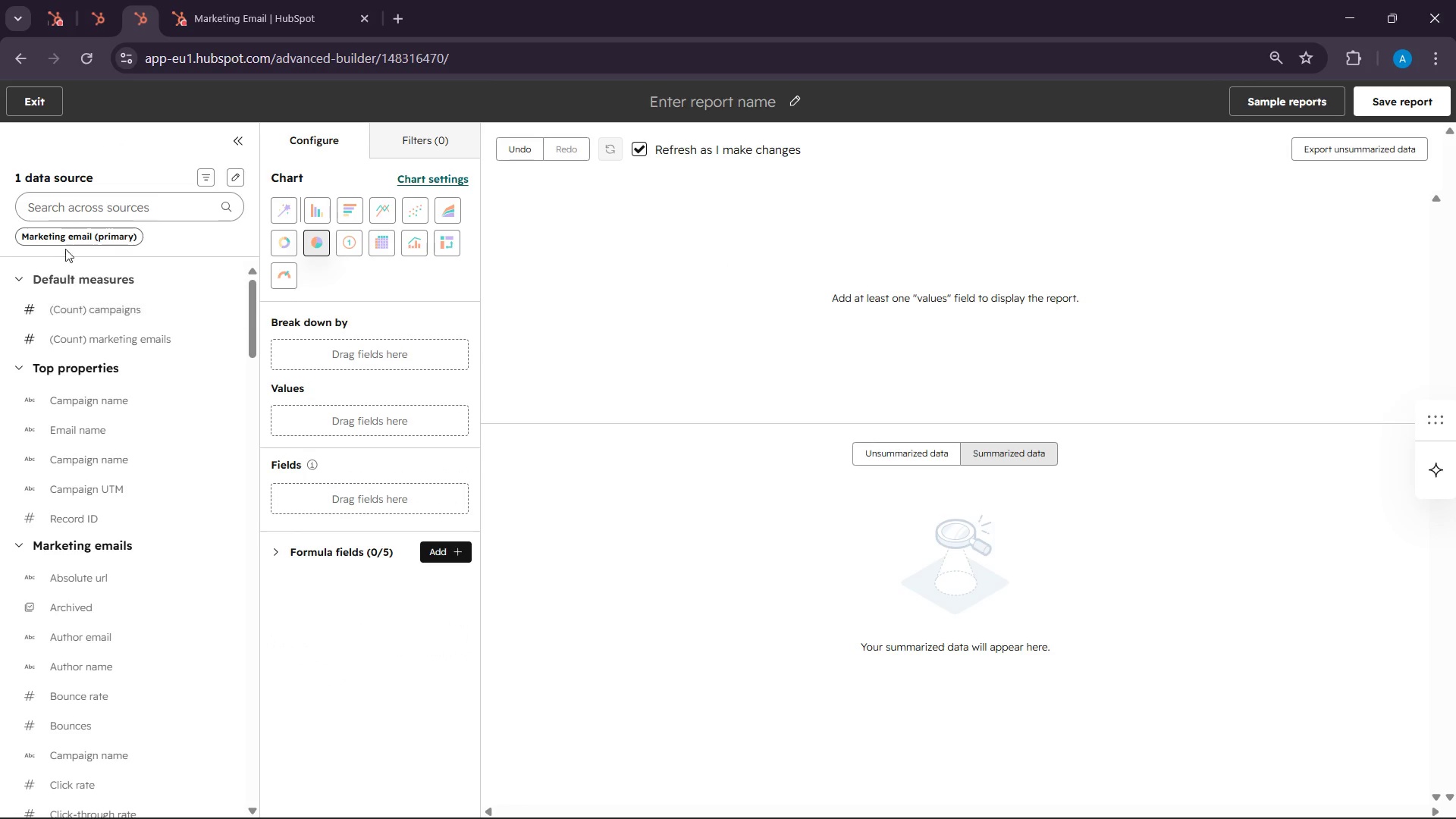 
left_click([72, 212])
 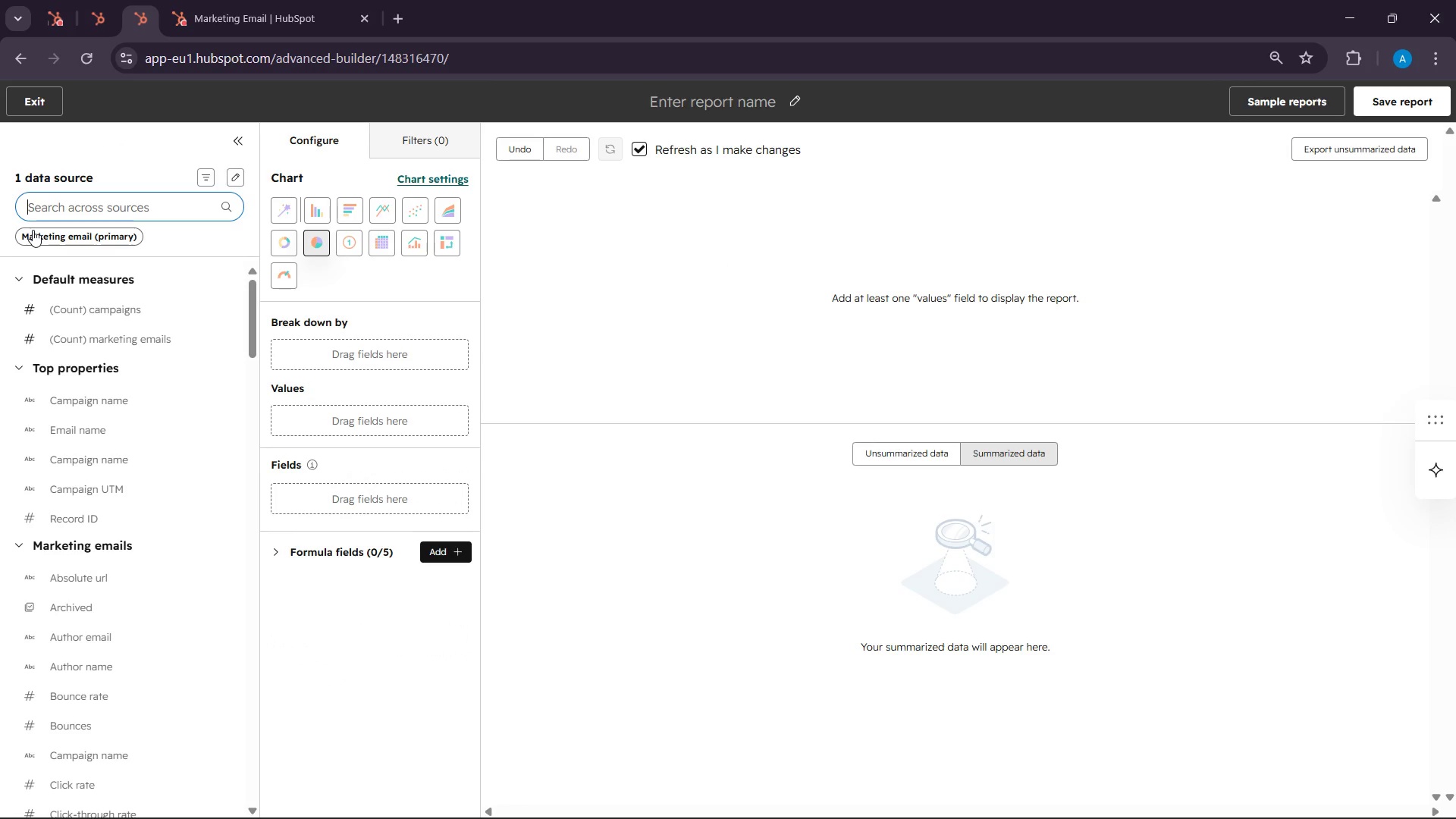 
type(n)
key(Backspace)
type(mar)
 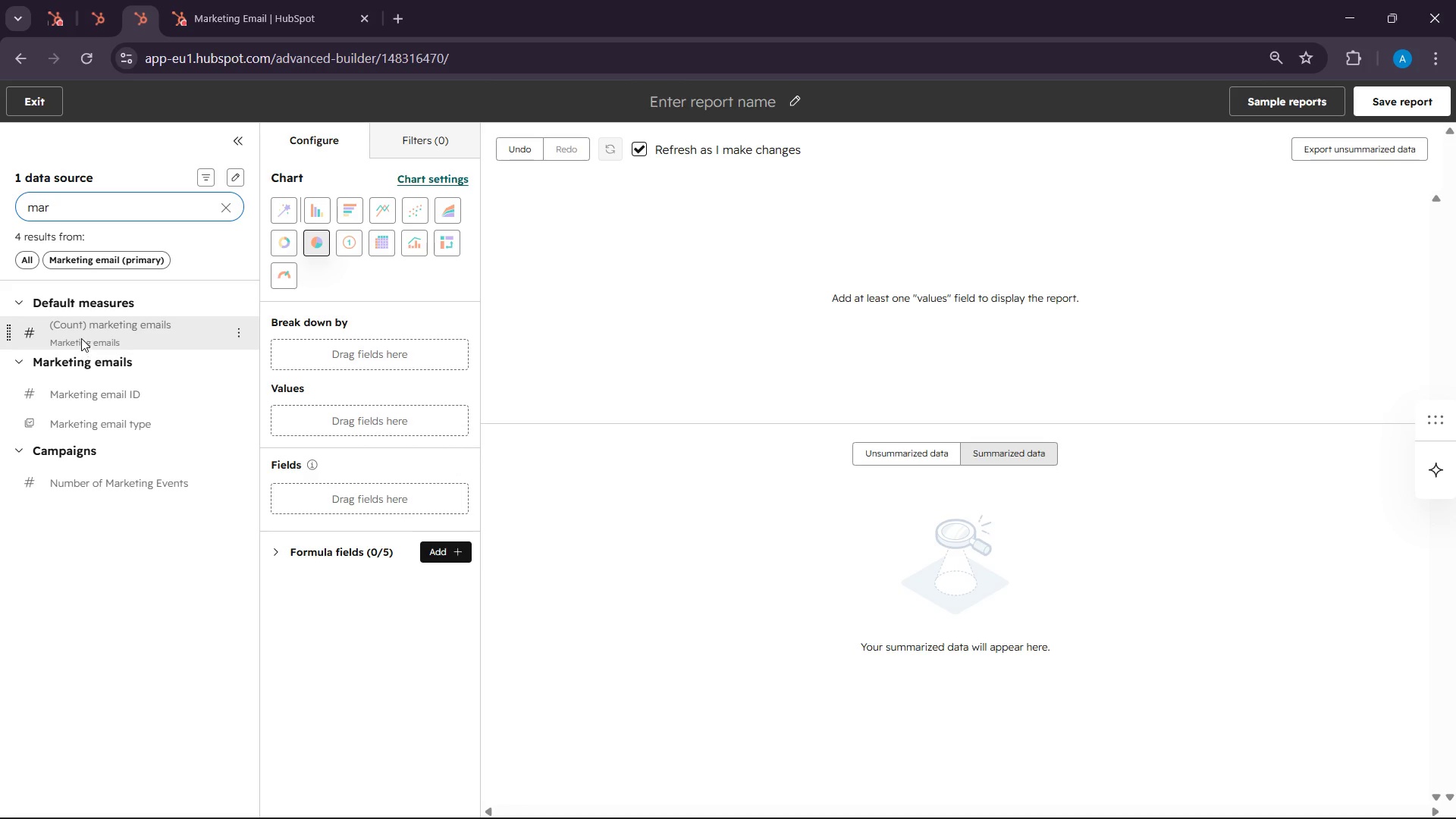 
wait(8.19)
 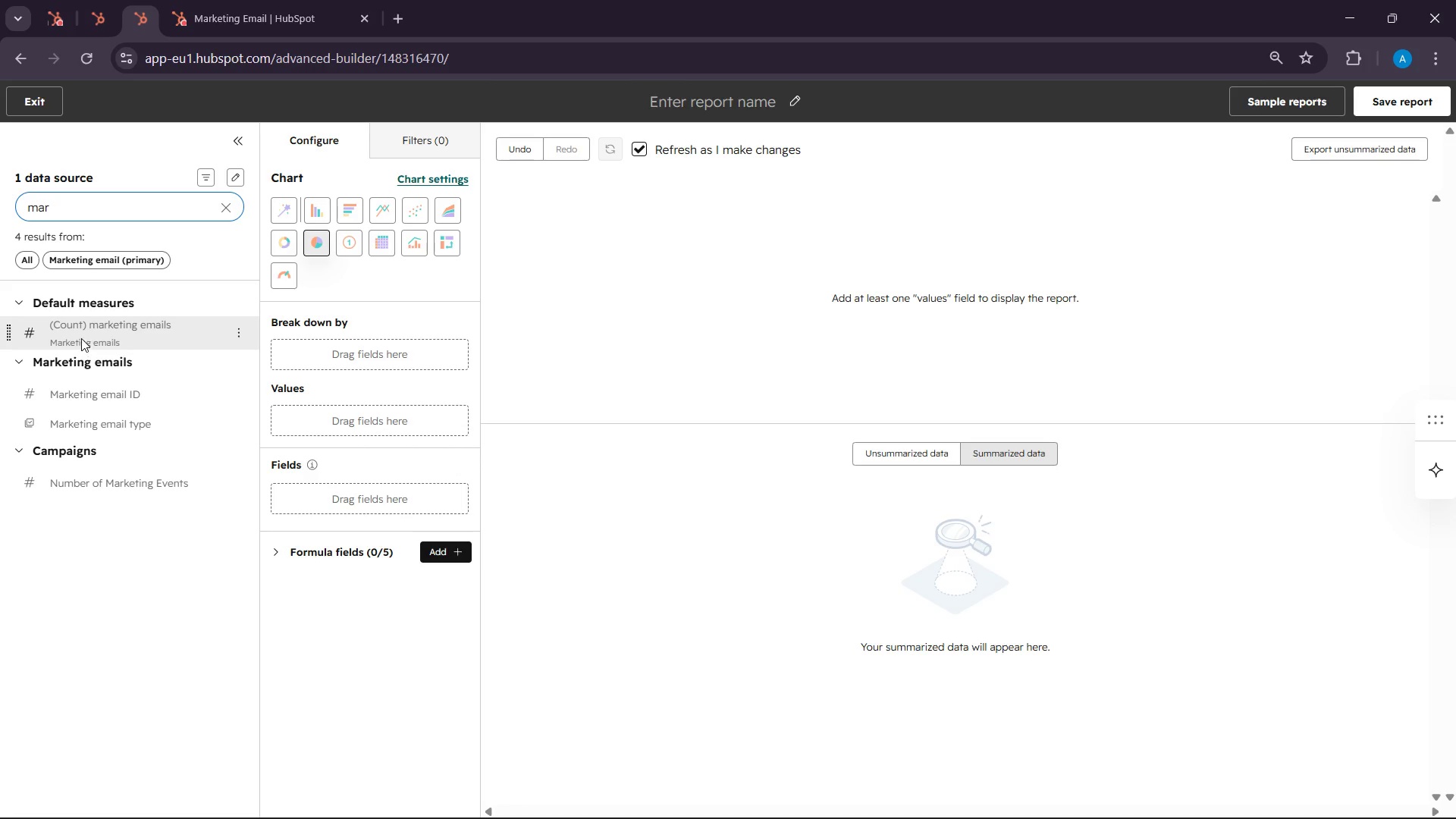 
key(Backspace)
key(Backspace)
key(Backspace)
type(email nam)
 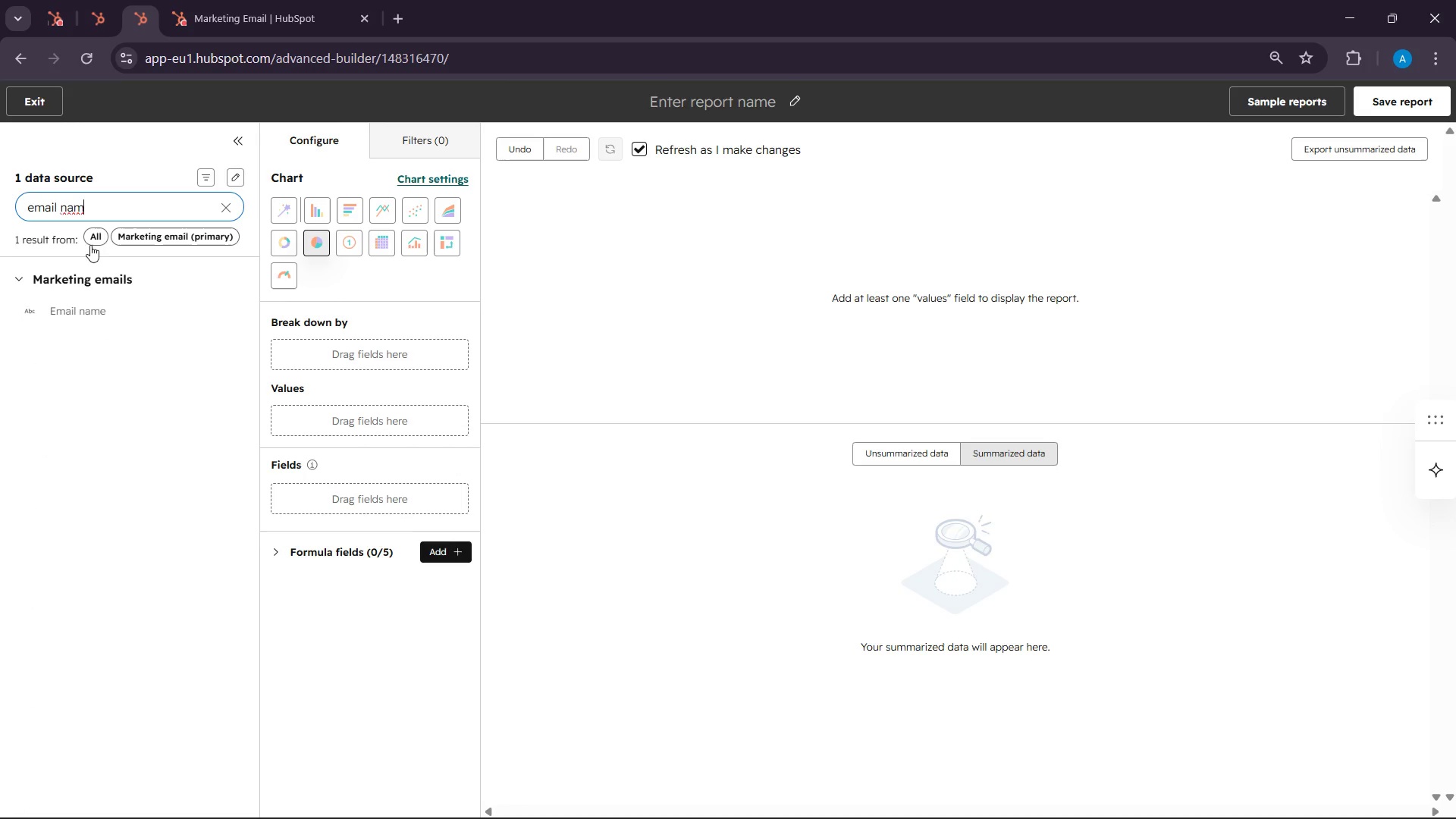 
left_click_drag(start_coordinate=[56, 310], to_coordinate=[318, 496])
 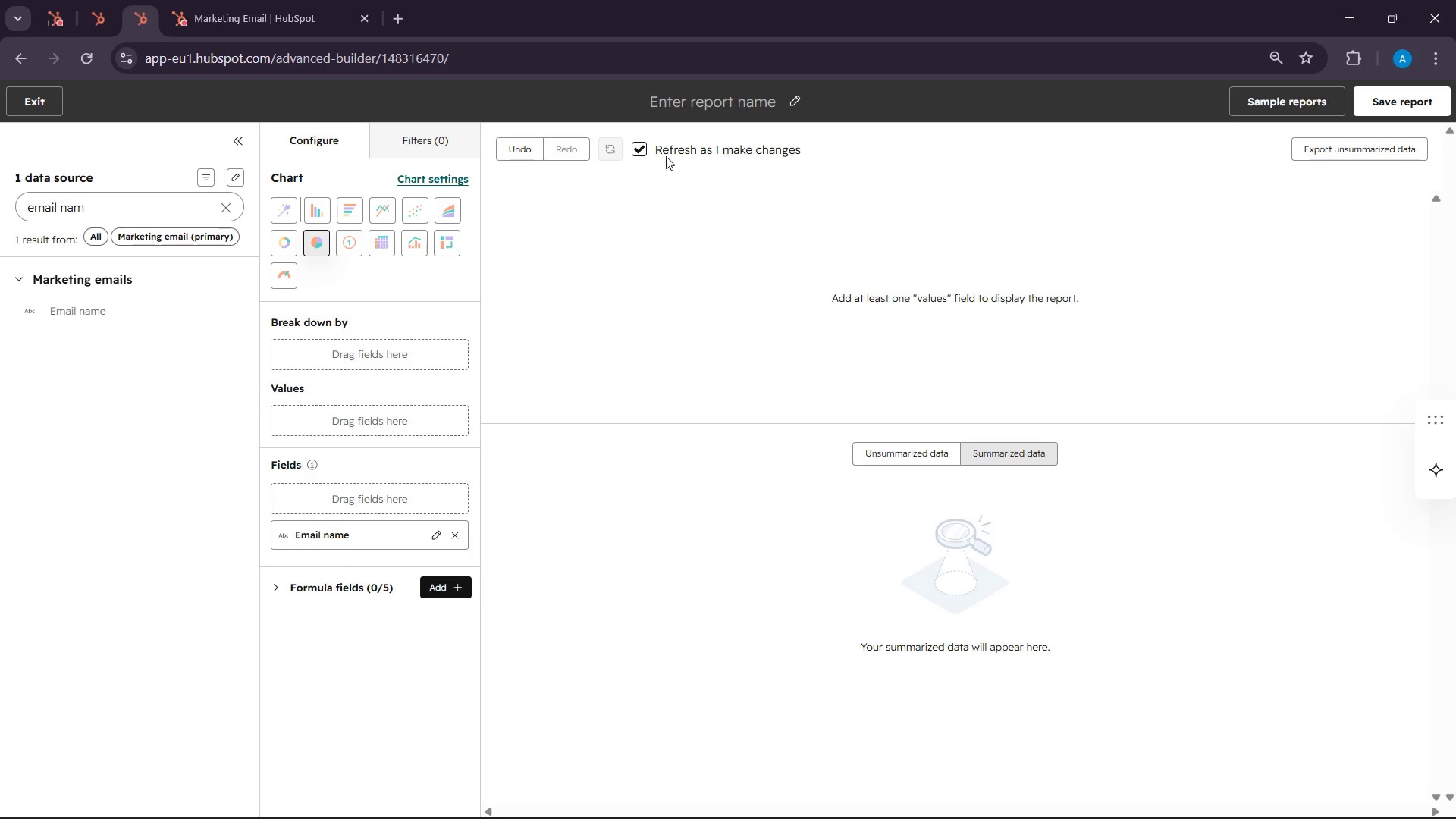 
left_click([407, 148])
 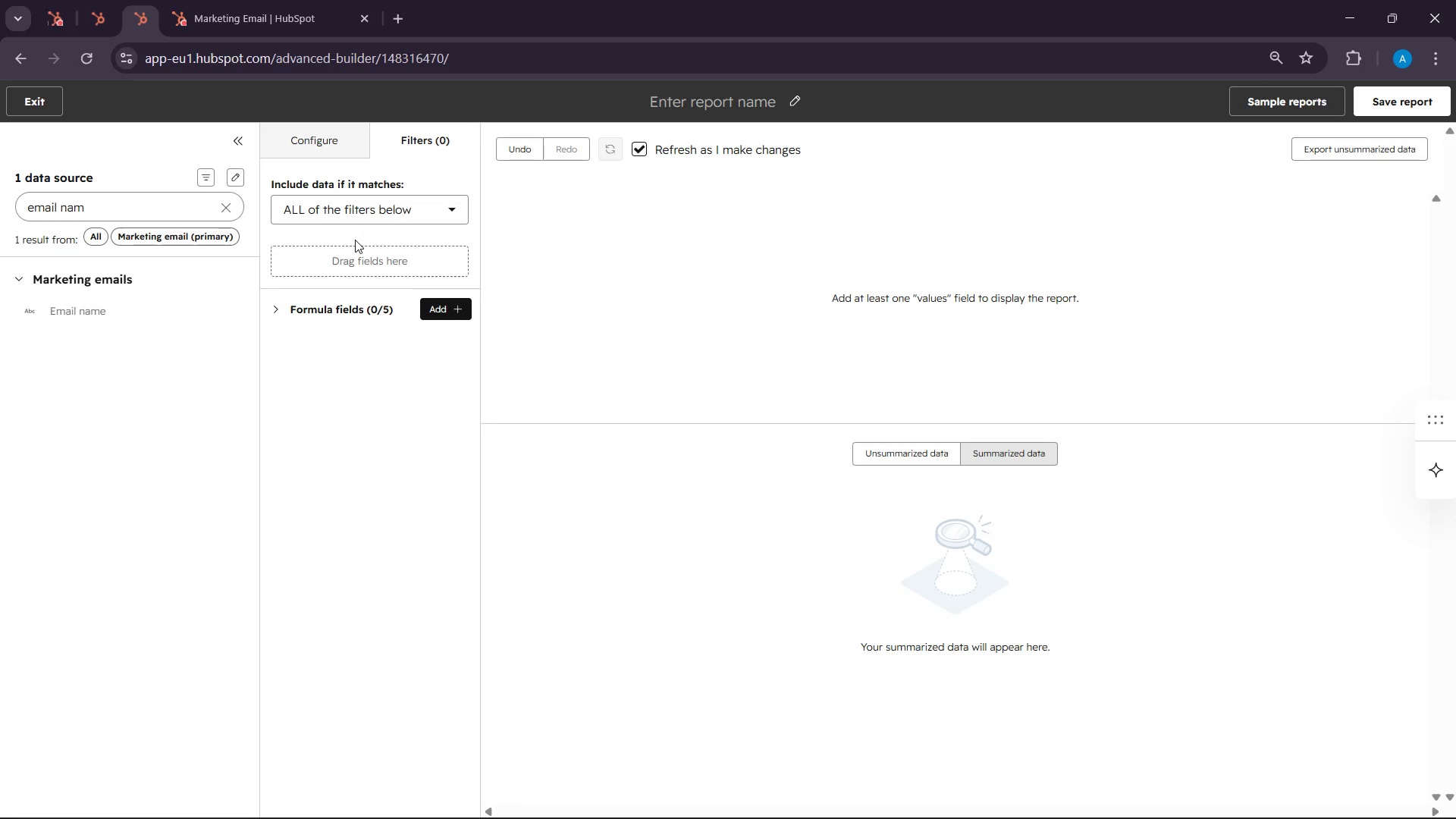 
left_click_drag(start_coordinate=[85, 306], to_coordinate=[337, 251])
 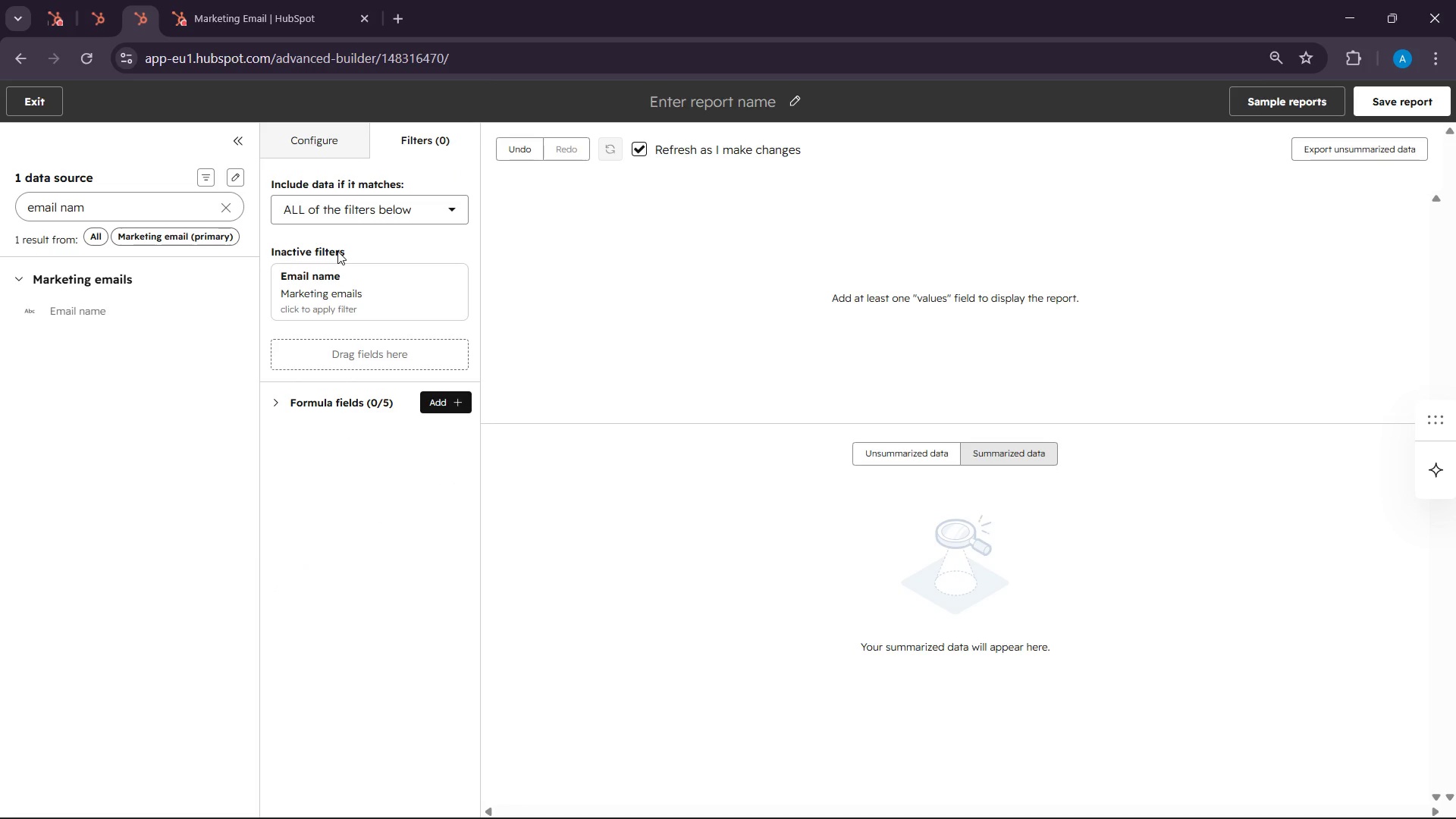 
left_click([337, 251])
 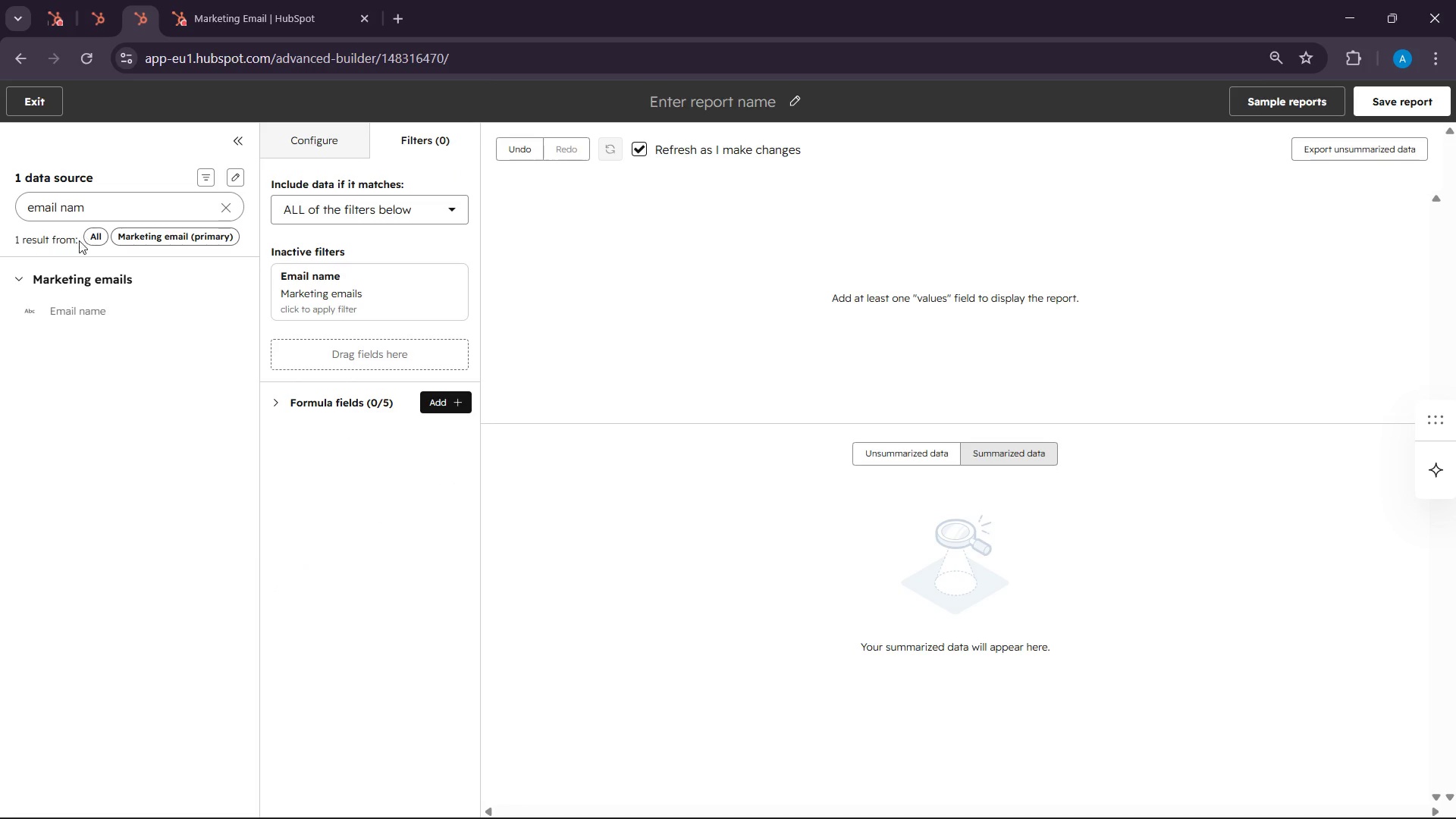 
left_click([348, 271])
 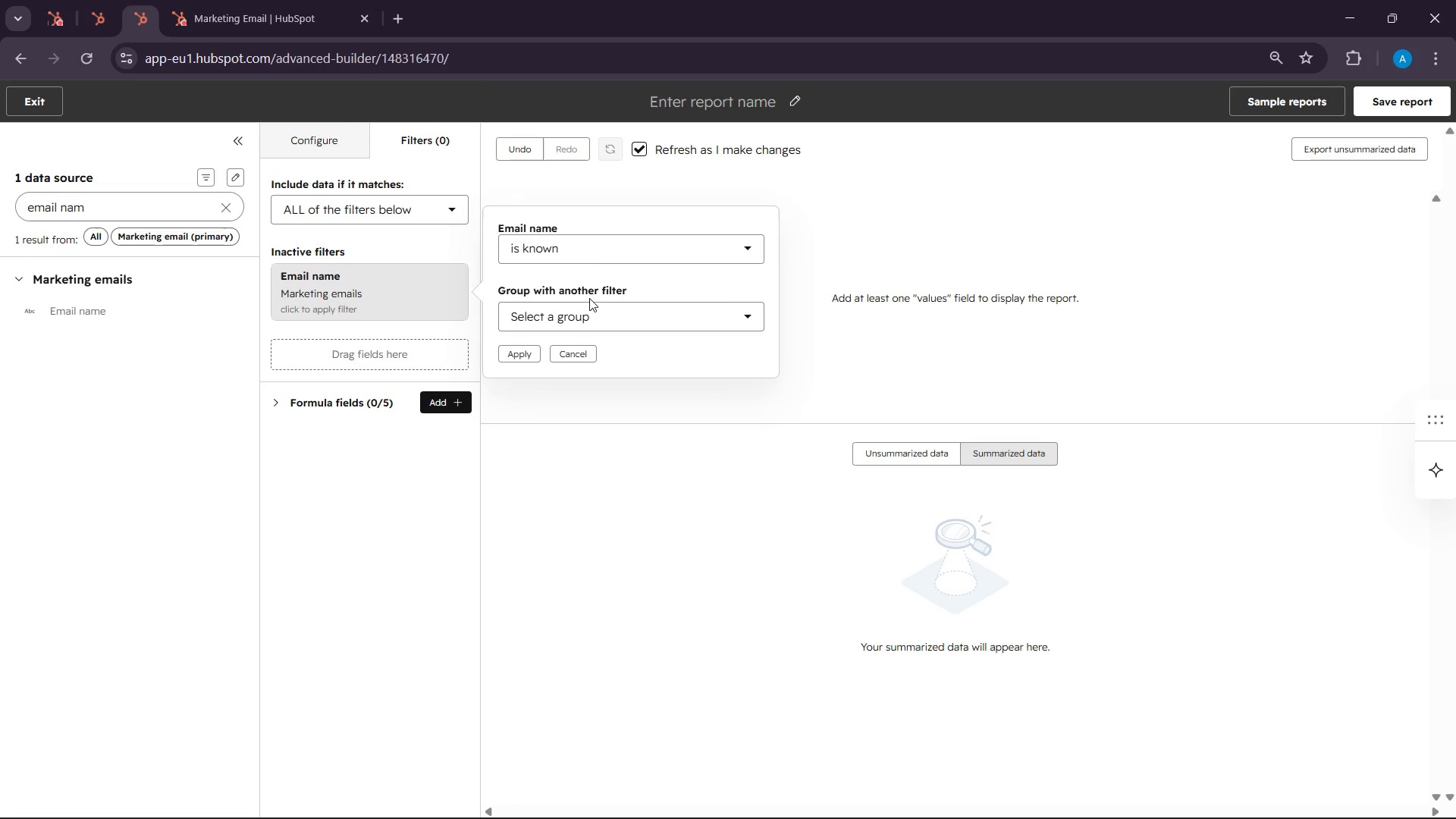 
left_click([589, 245])
 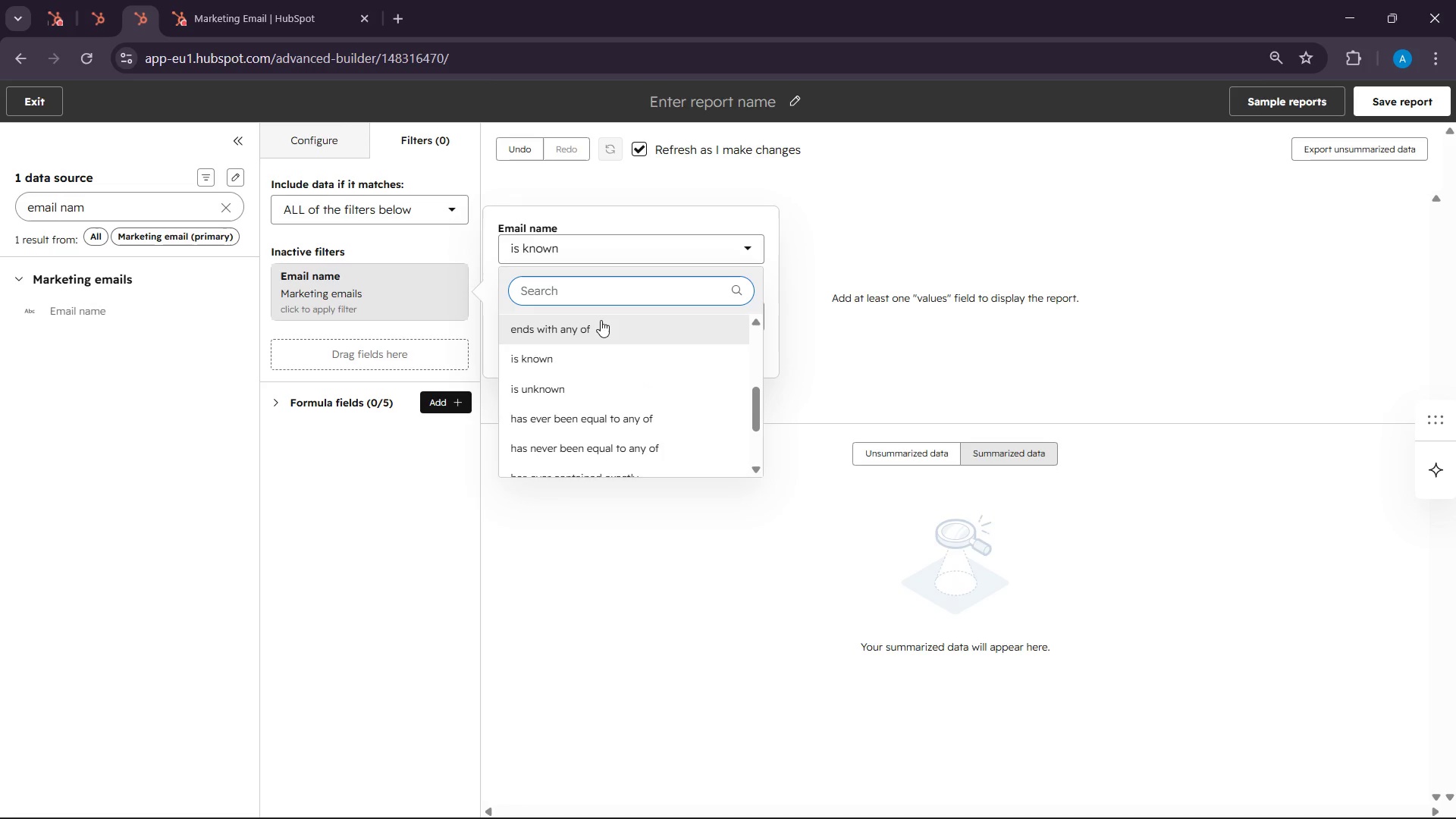 
scroll: coordinate [598, 354], scroll_direction: up, amount: 8.0
 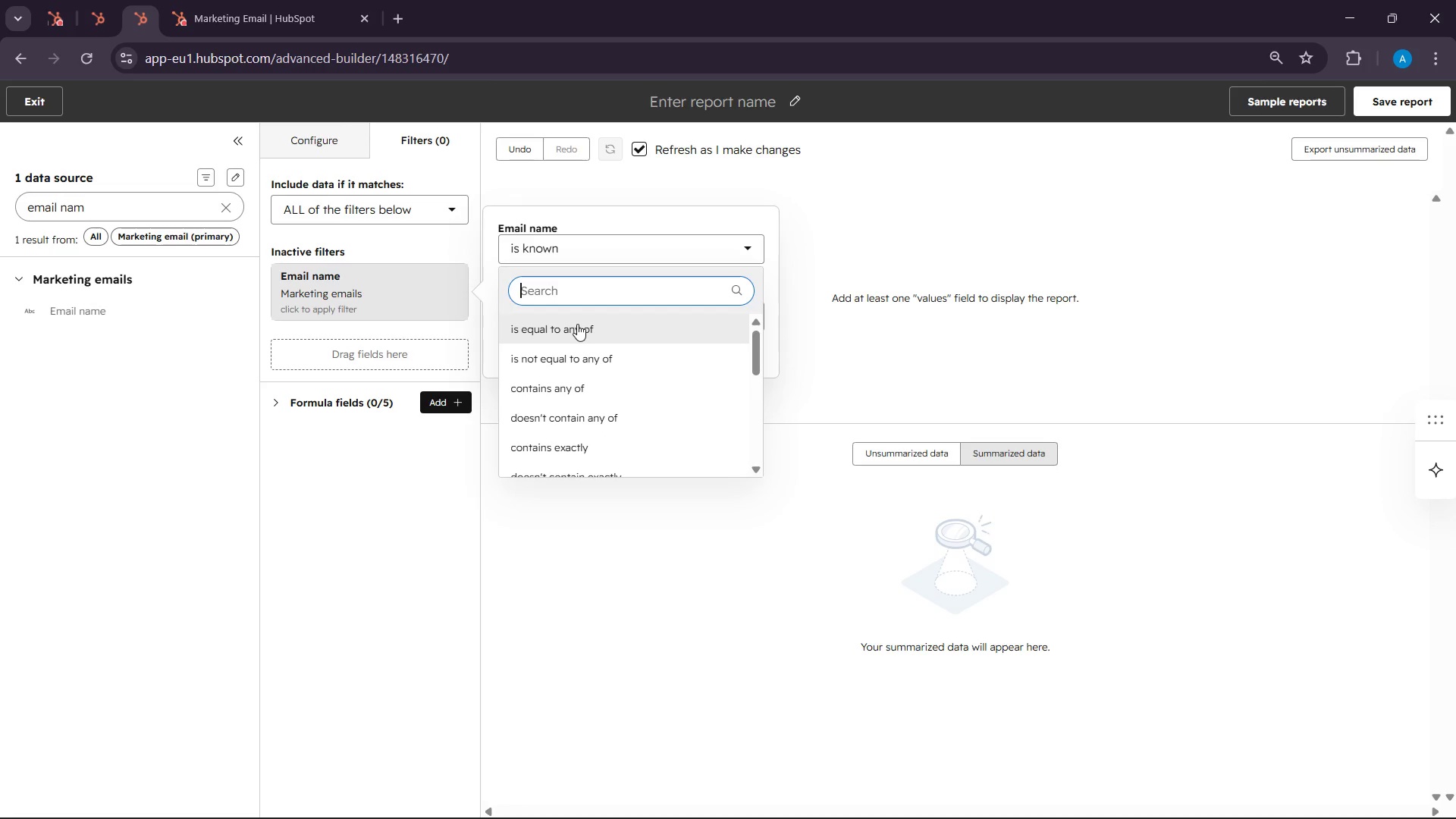 
left_click([577, 324])
 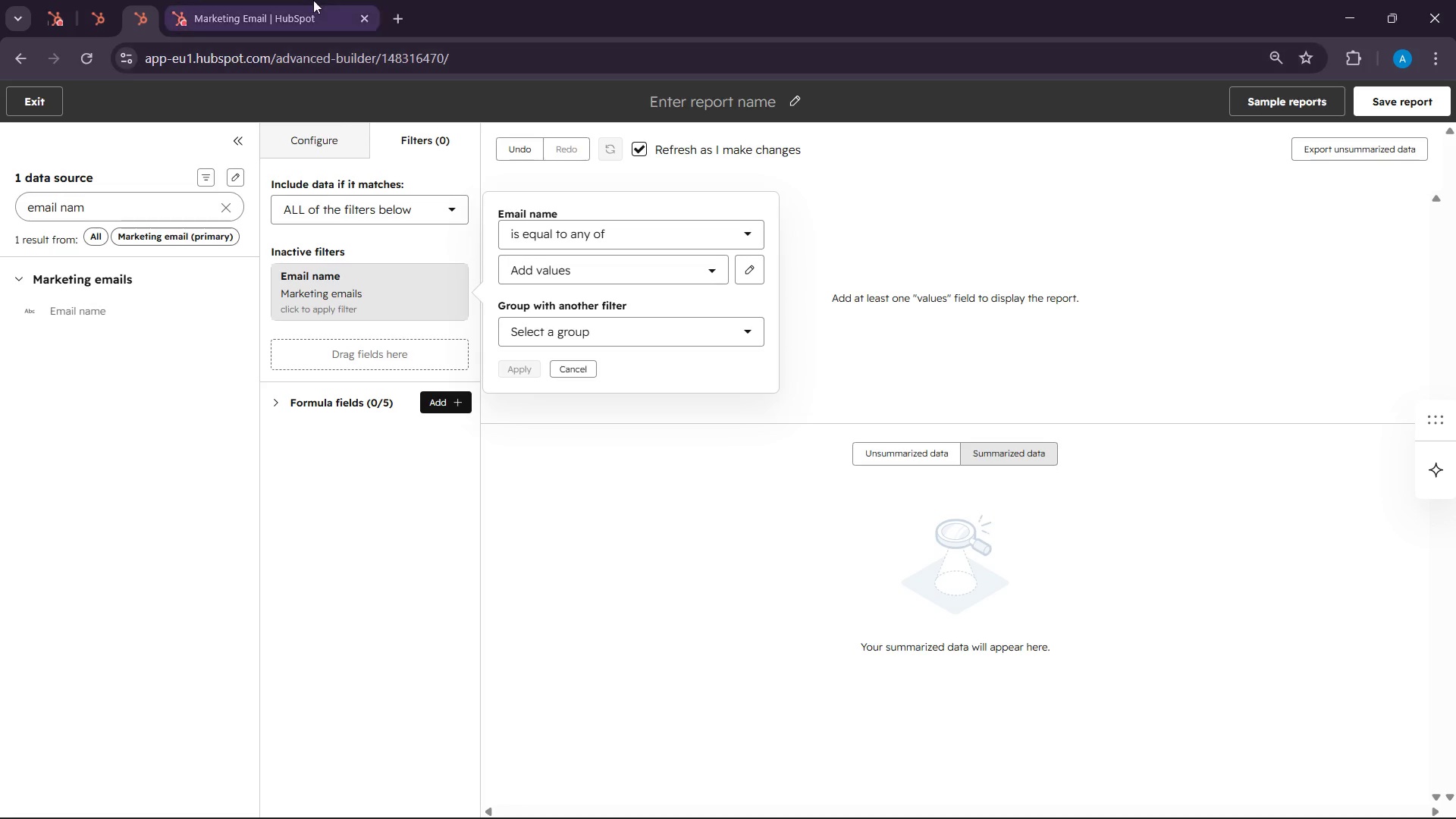 
left_click([307, 0])
 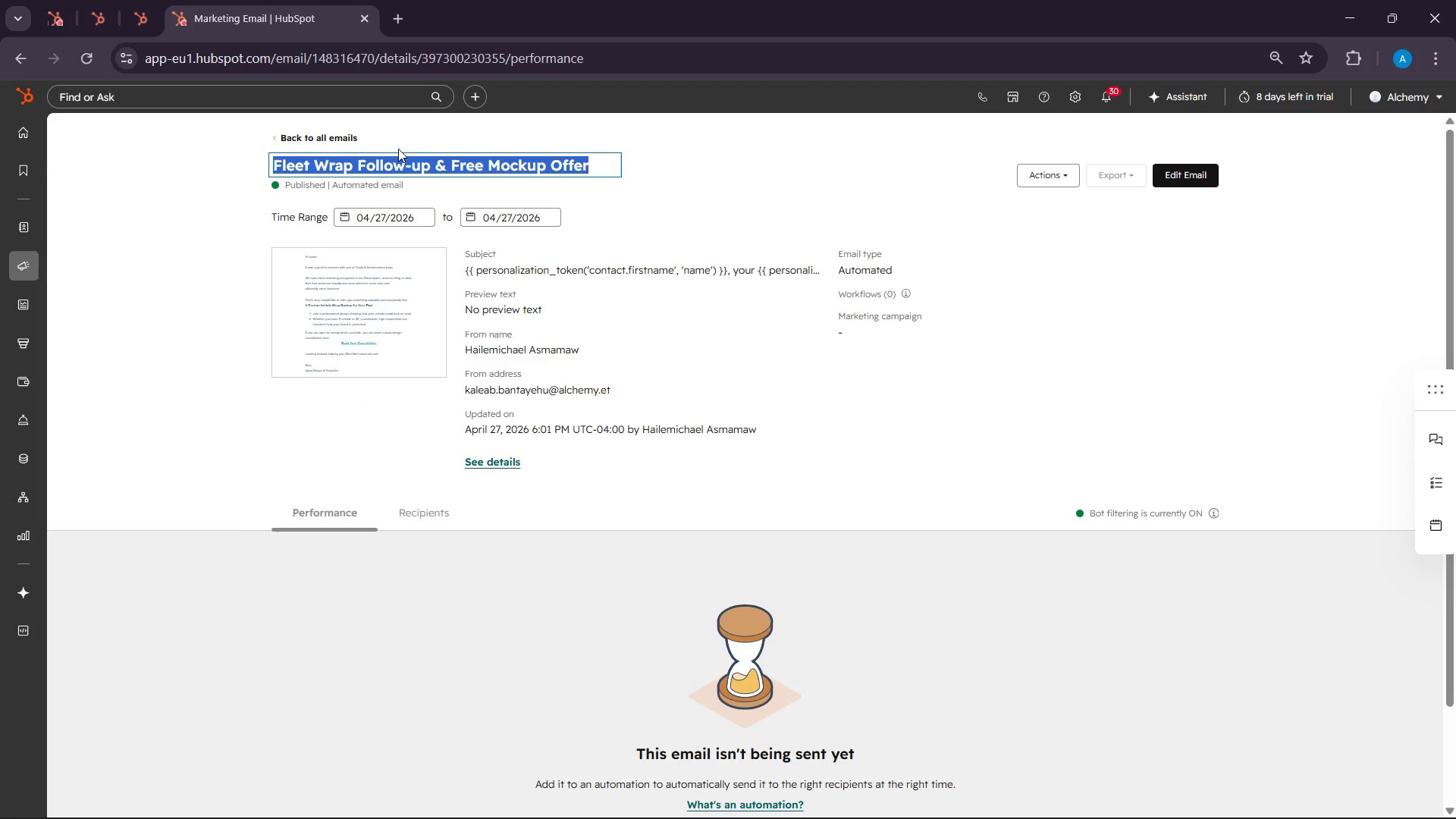 
right_click([395, 158])
 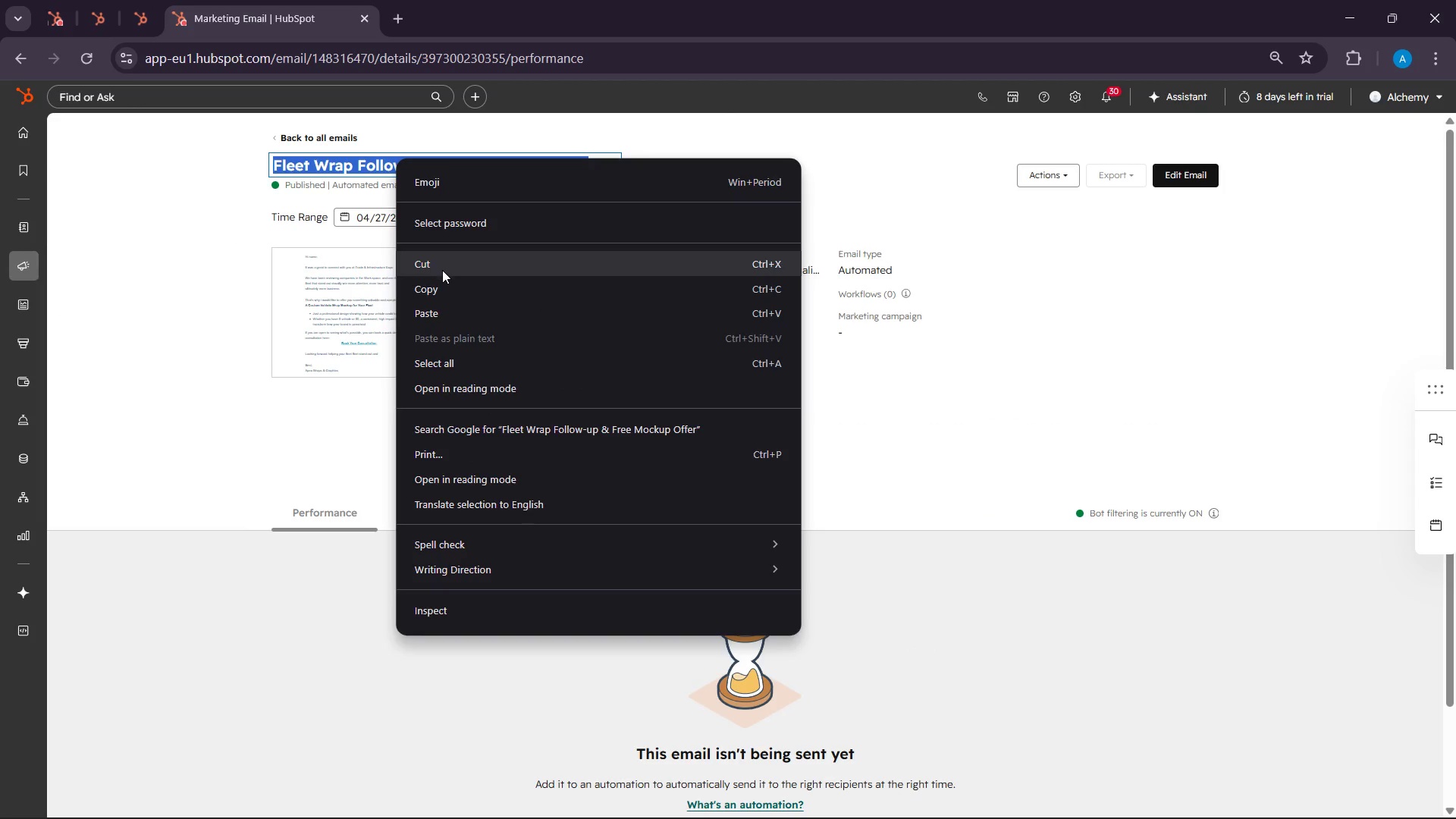 
left_click([444, 288])
 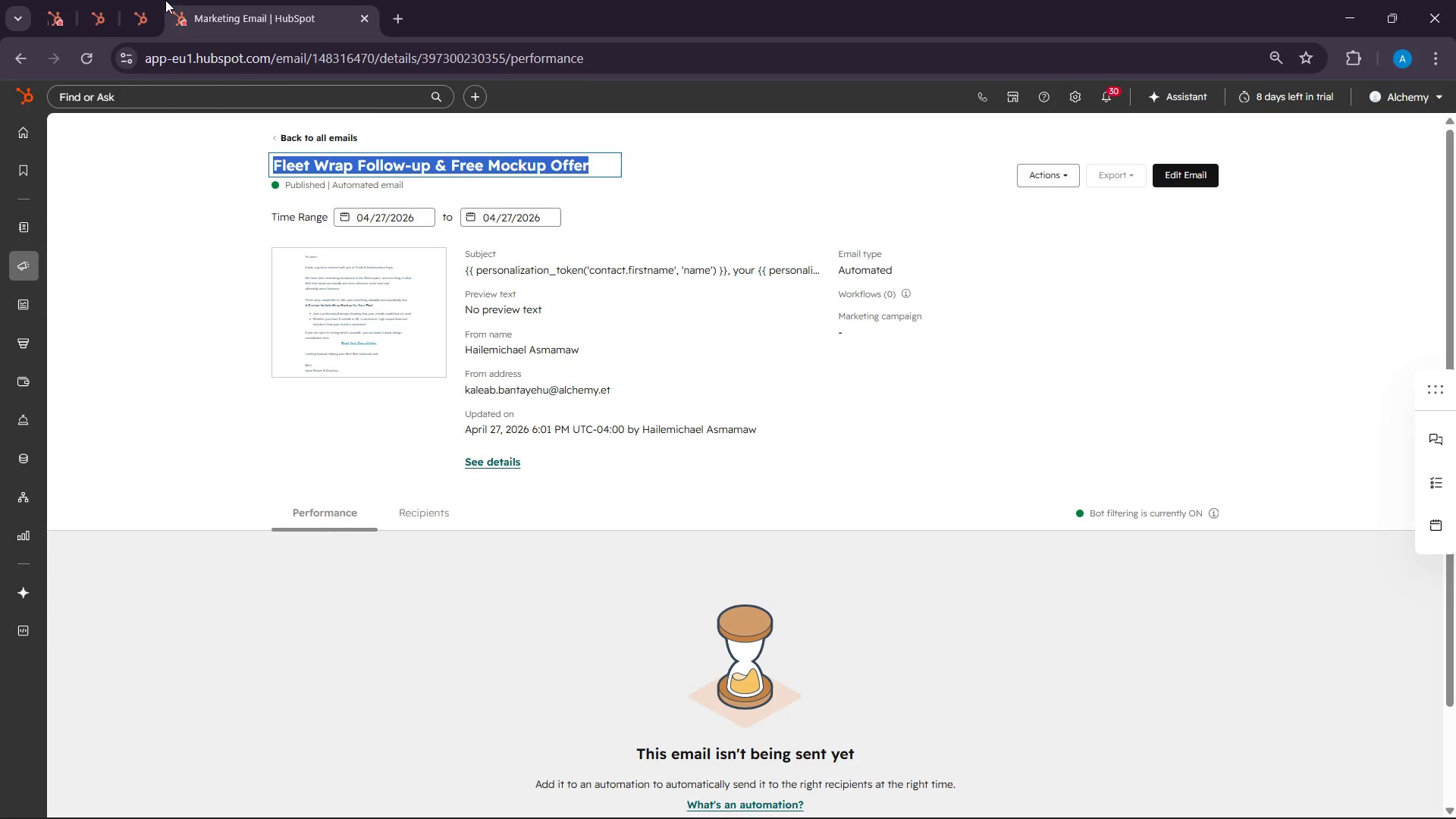 
left_click([143, 0])
 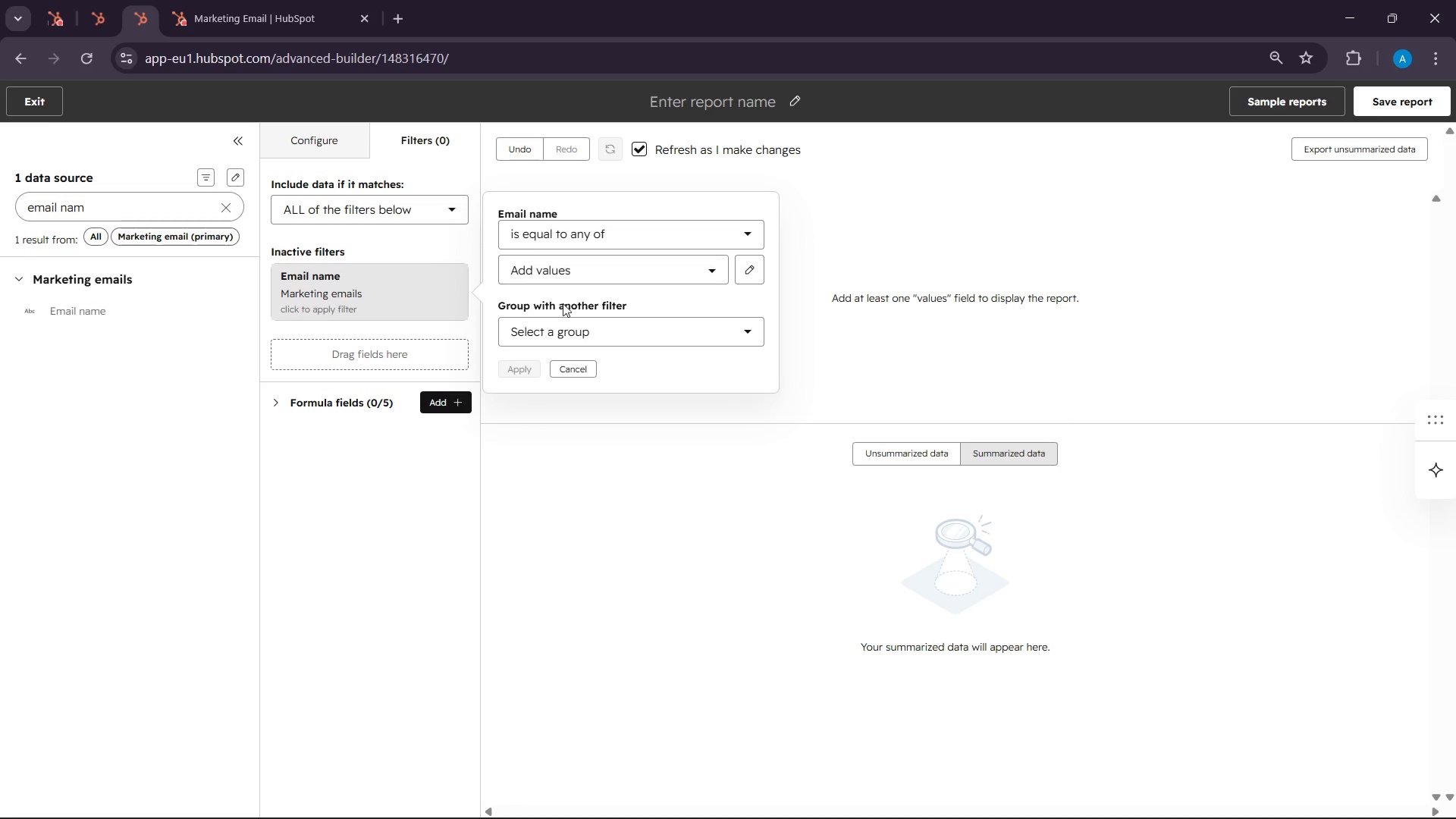 
left_click([555, 276])
 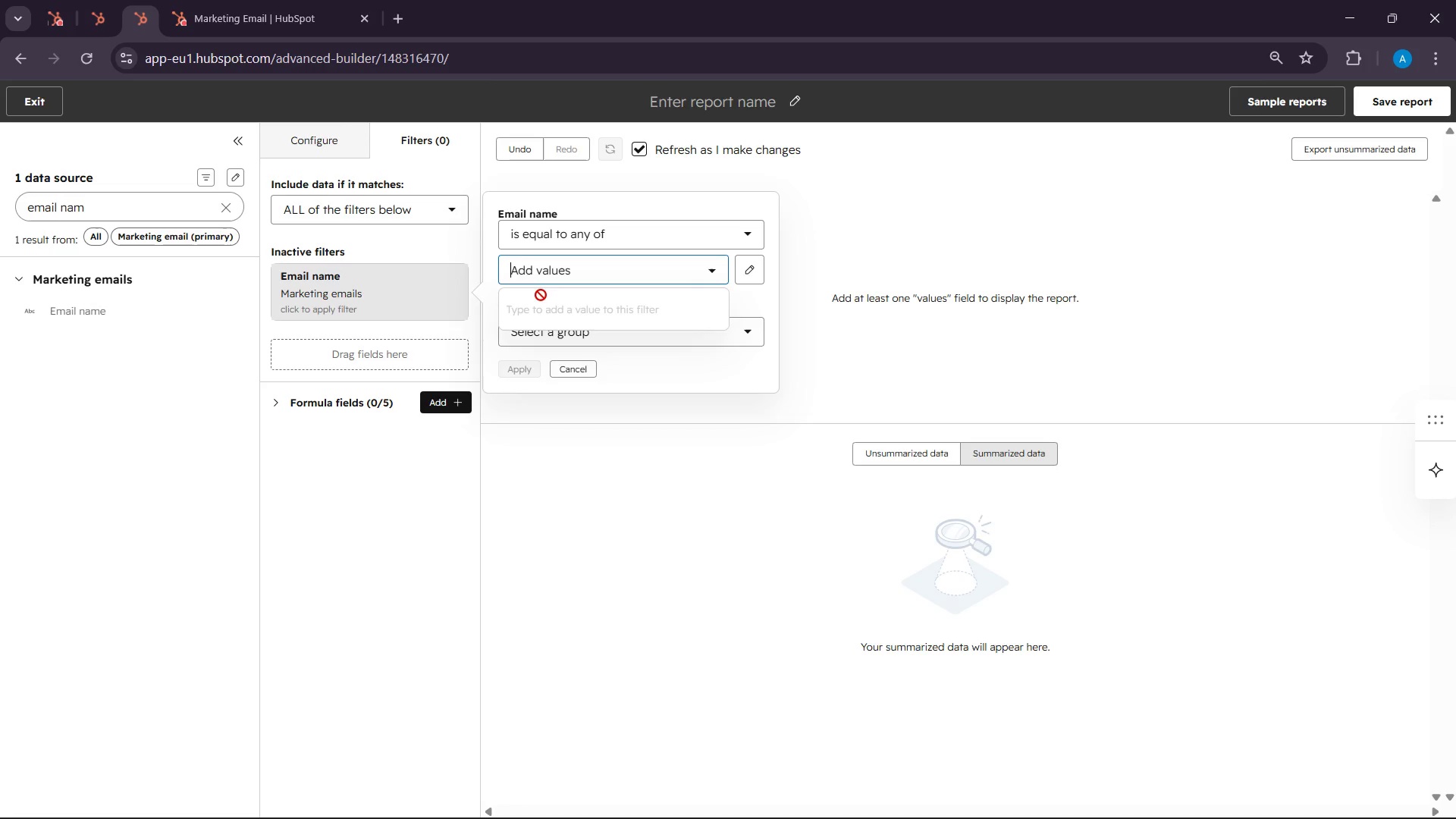 
right_click([541, 296])
 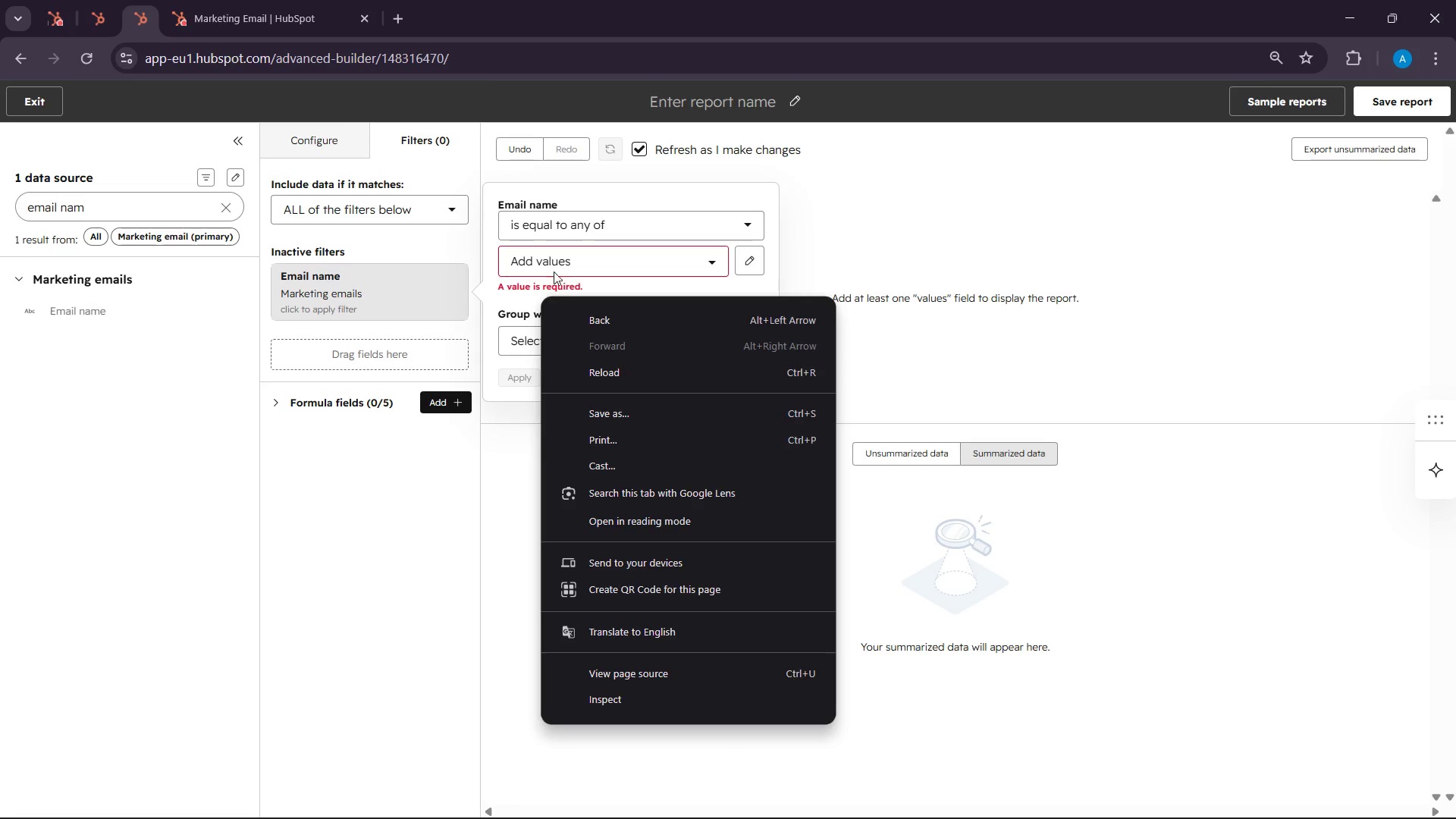 
left_click([556, 265])
 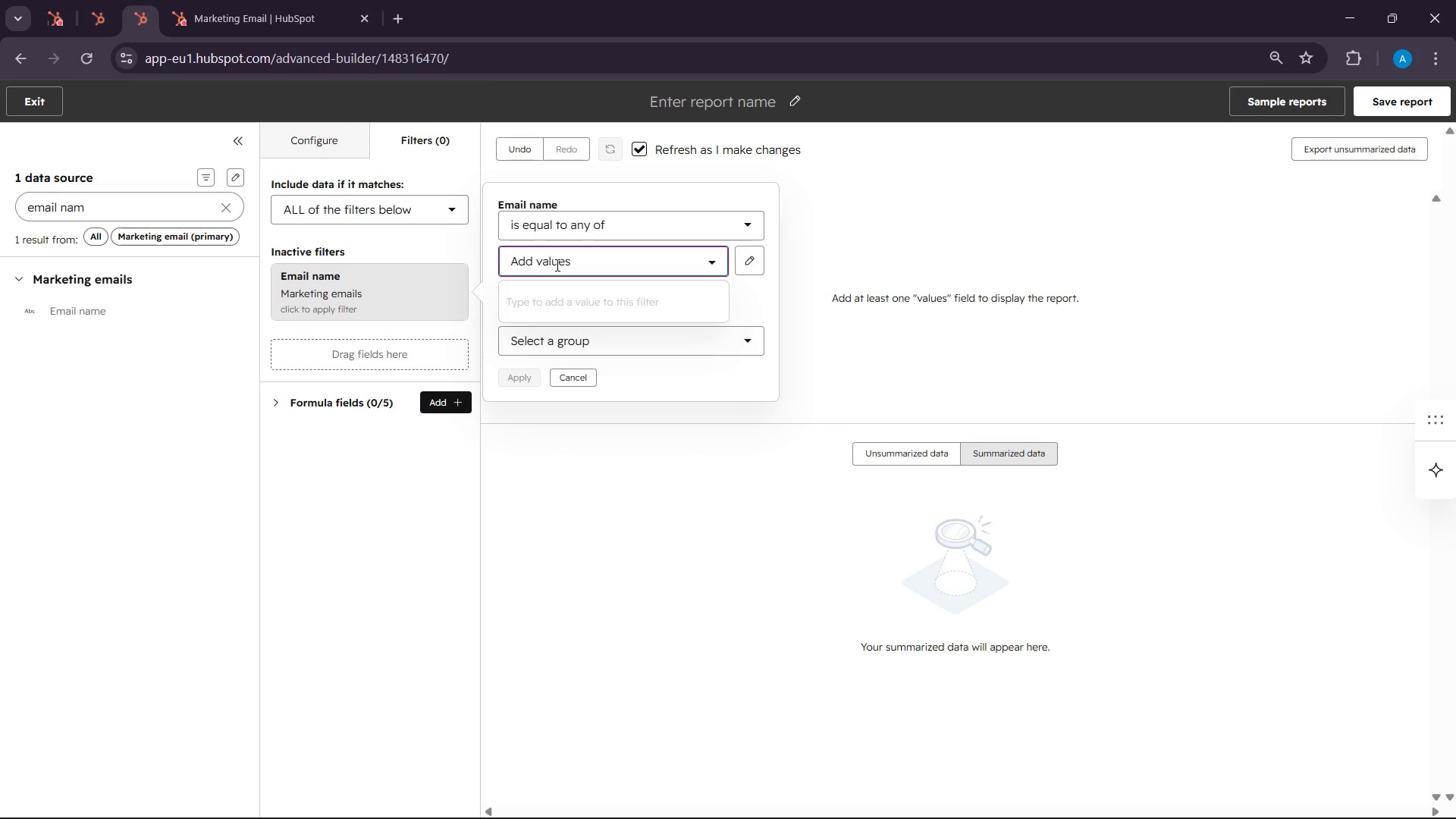 
key(Control+V)
 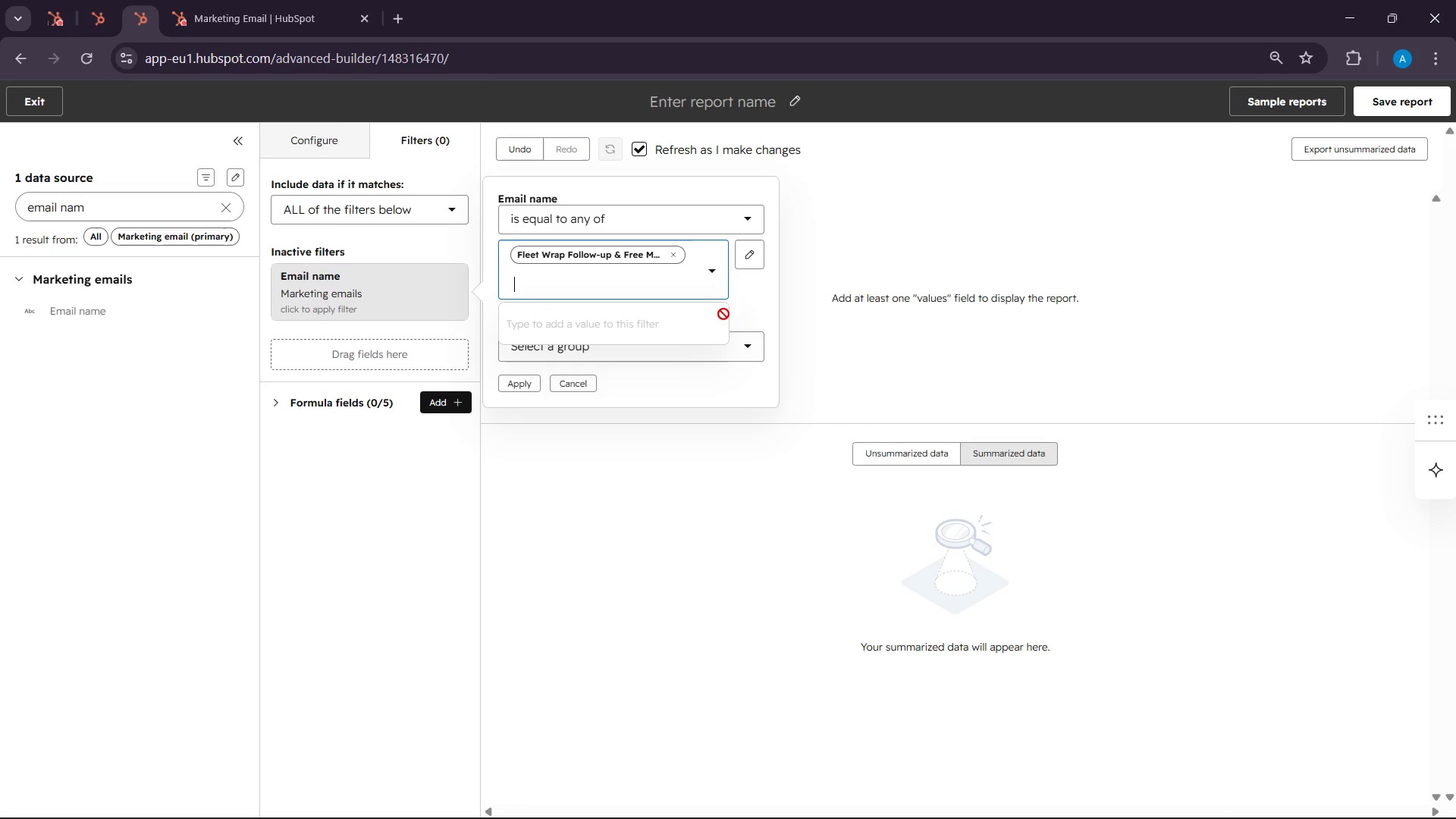 
left_click([746, 297])
 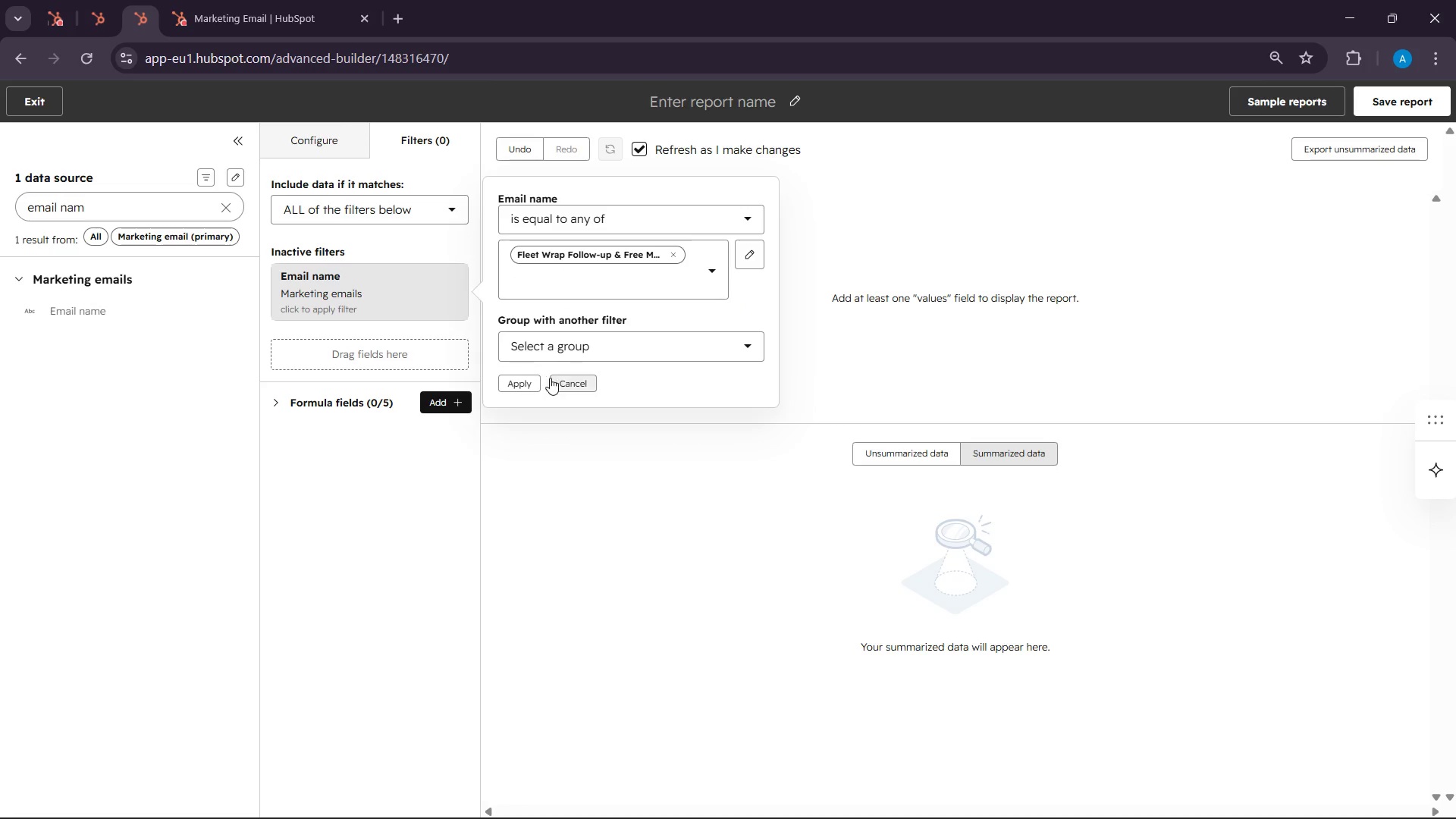 
left_click([535, 380])
 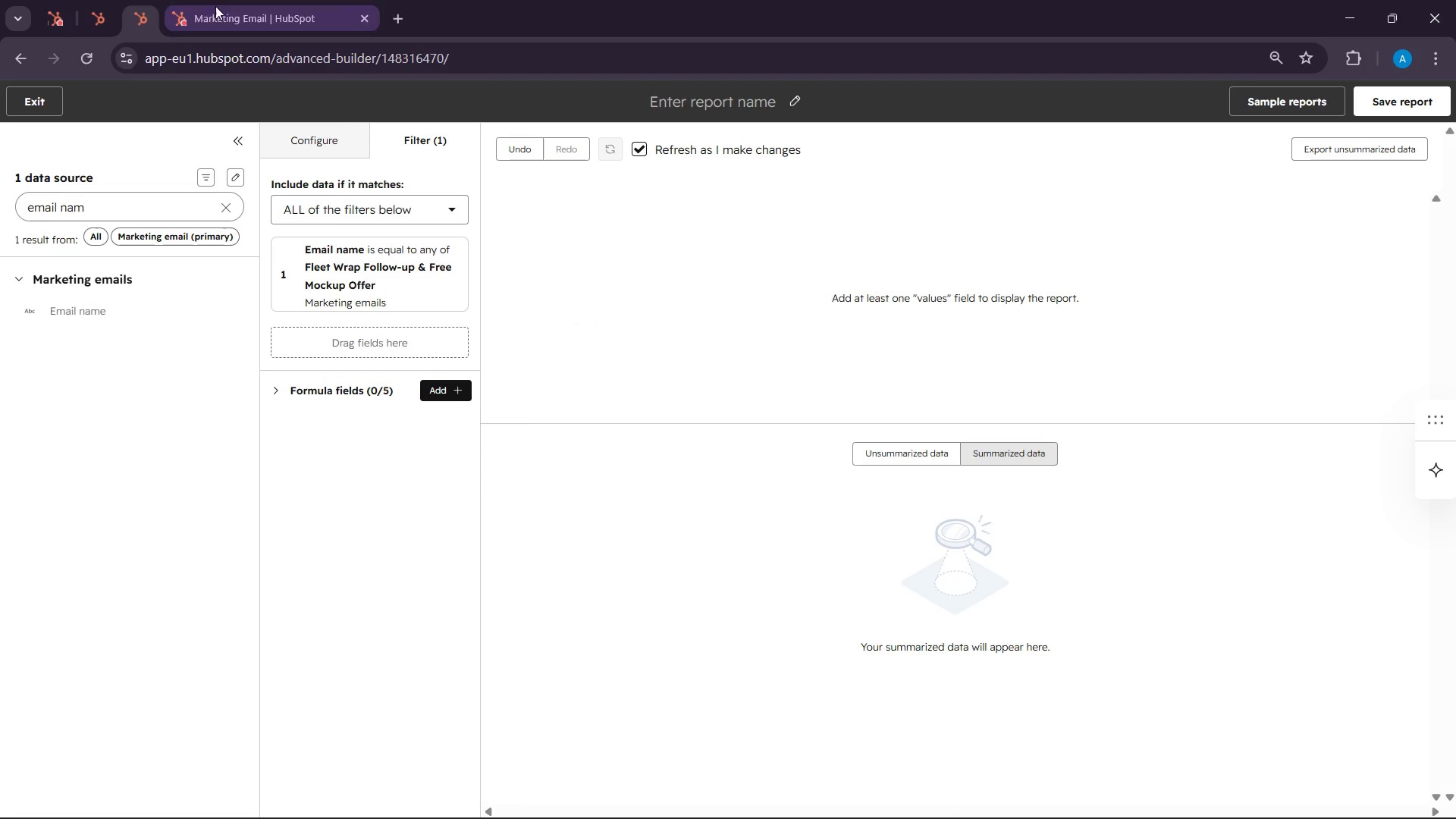 
left_click([104, 0])
 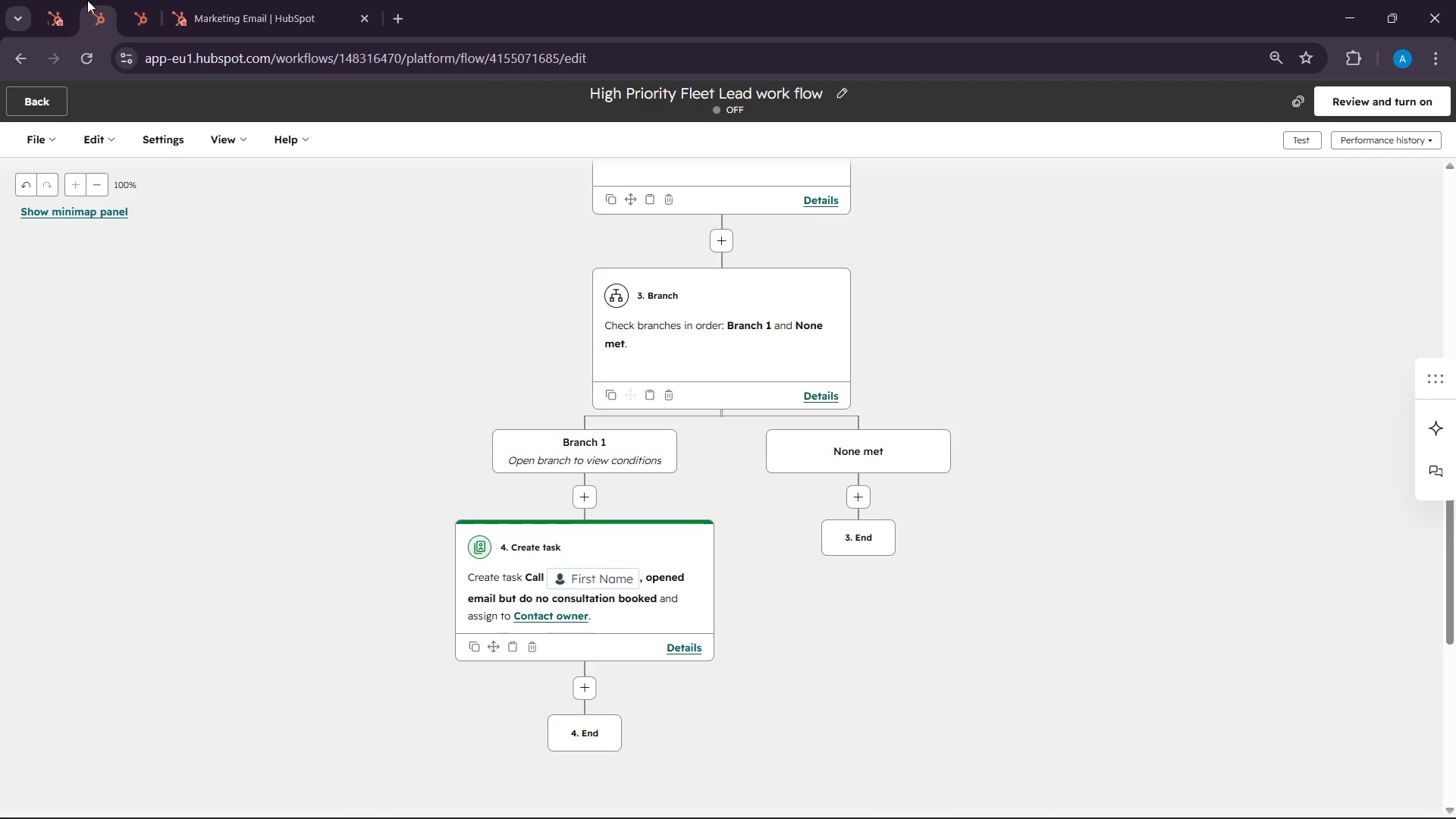 
left_click([65, 0])
 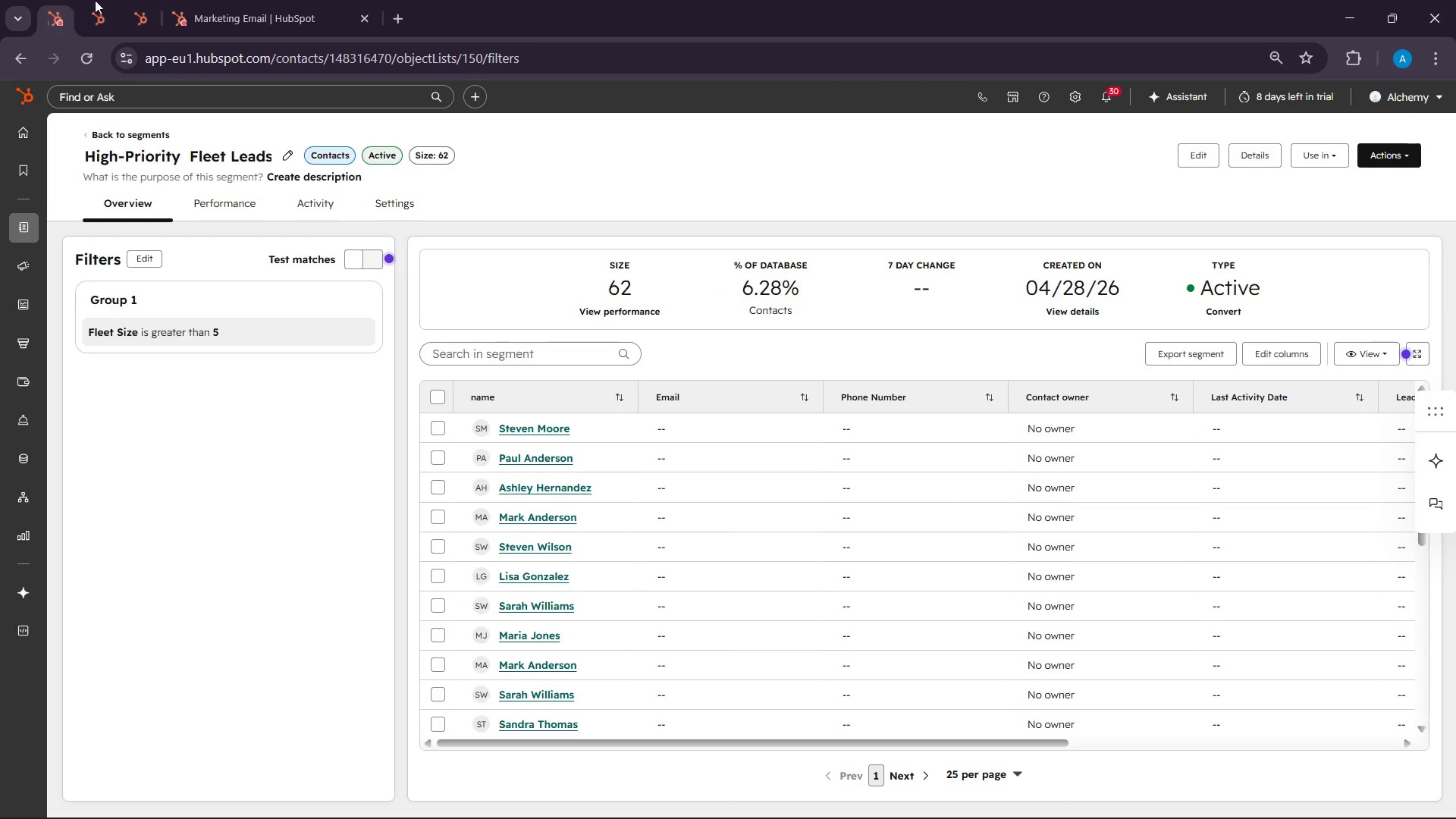 
left_click([106, 0])
 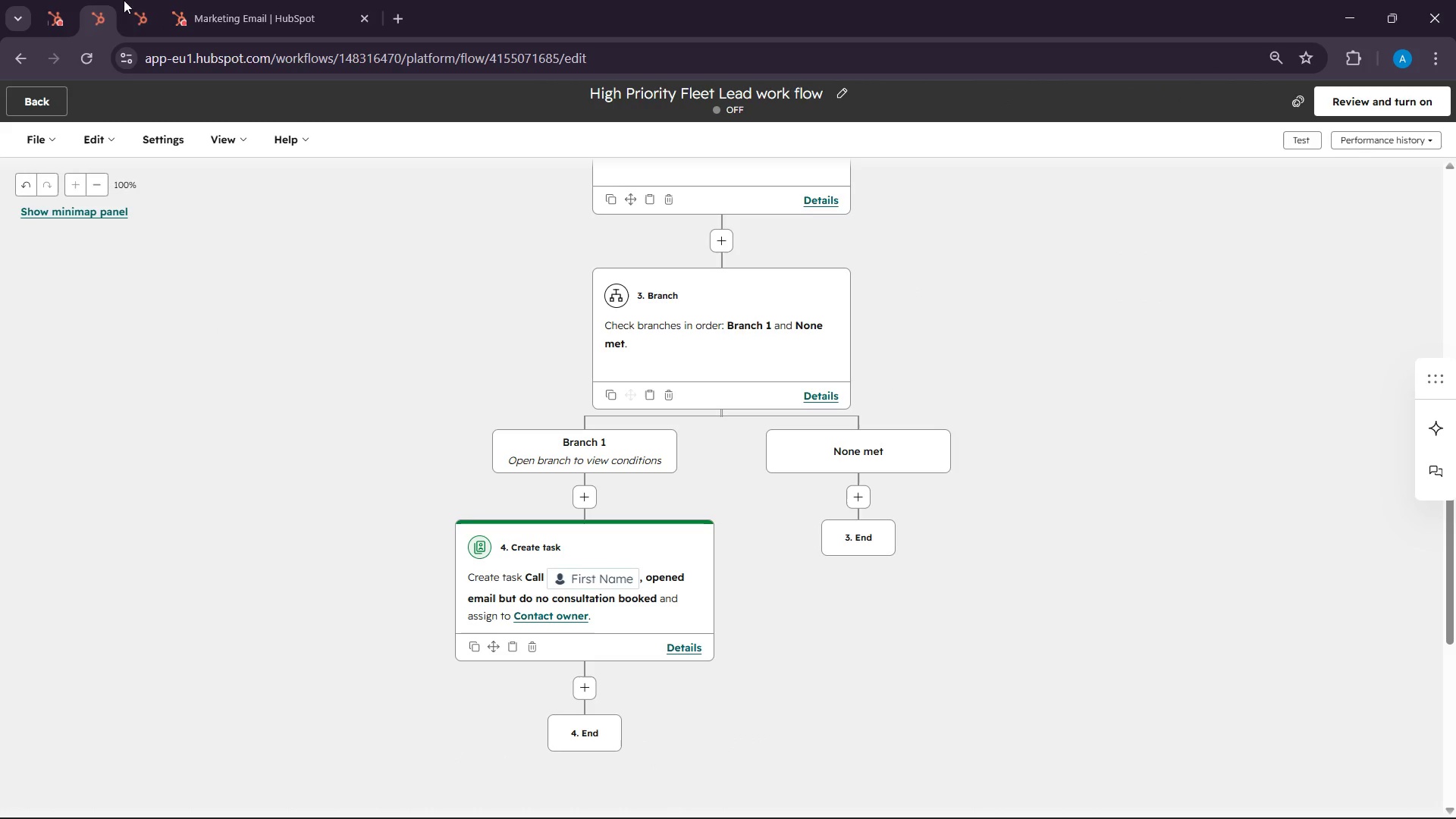 
left_click([144, 0])
 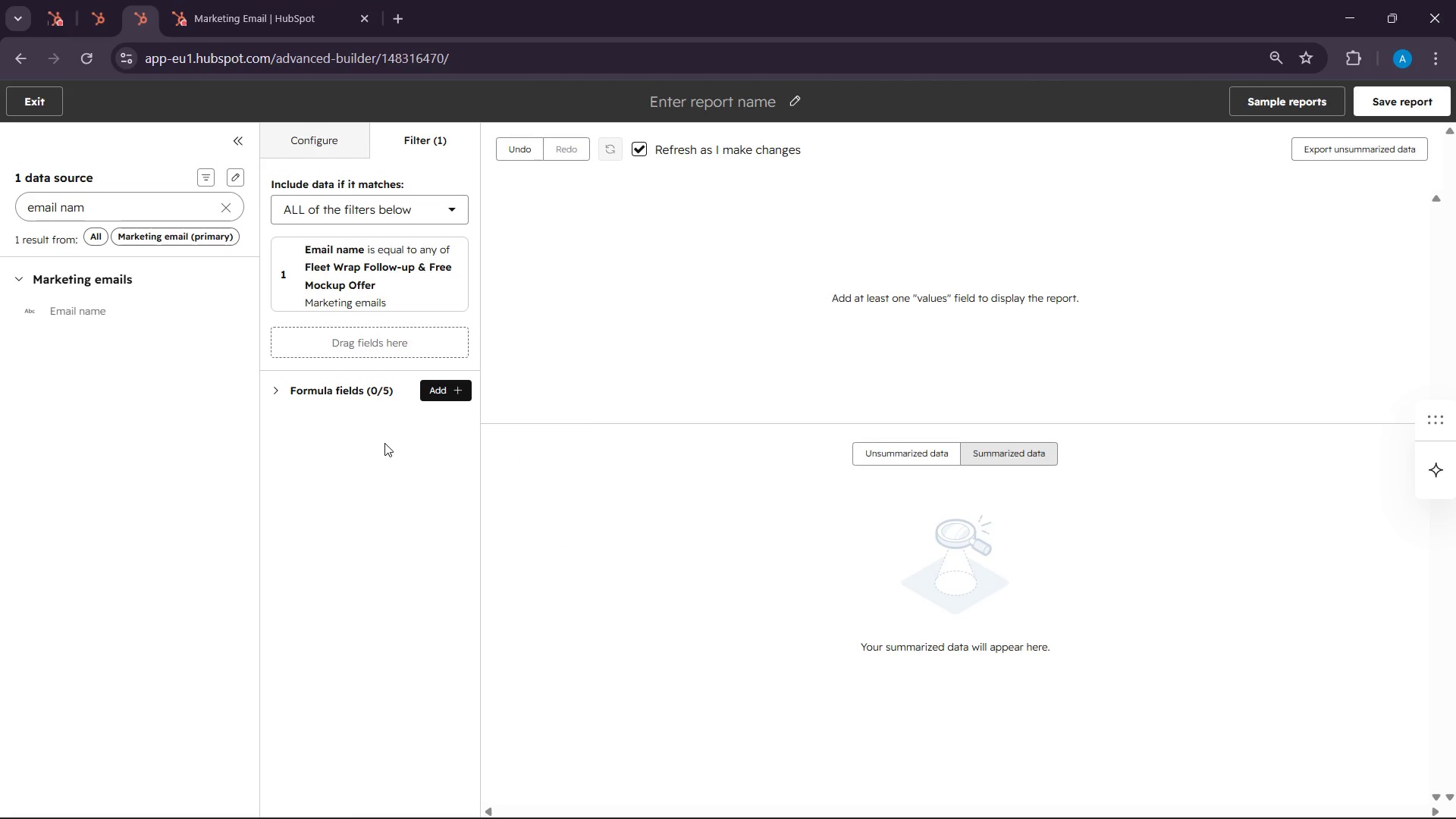 
left_click([293, 123])
 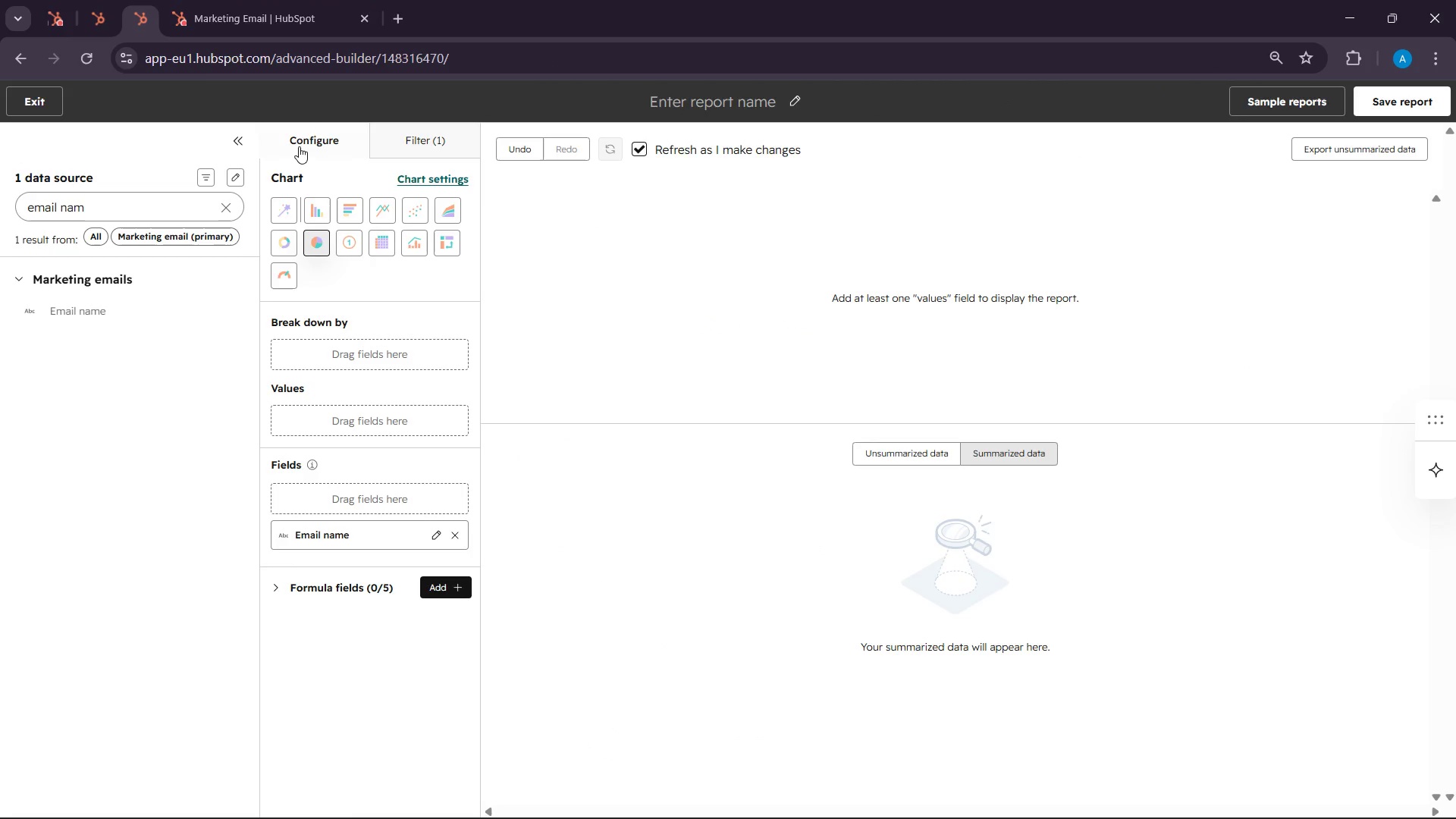 
left_click([300, 146])
 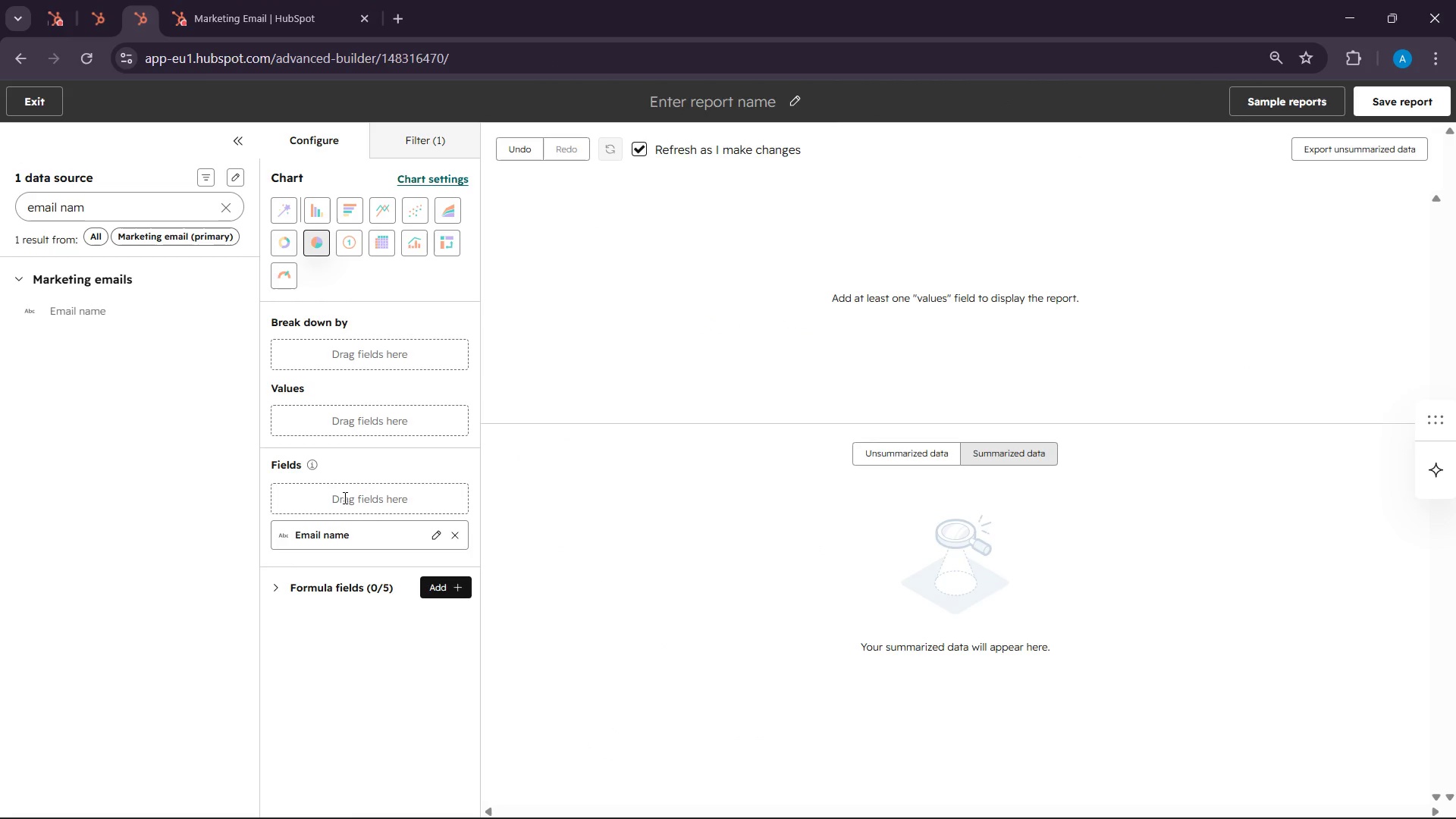 
left_click_drag(start_coordinate=[337, 529], to_coordinate=[331, 414])
 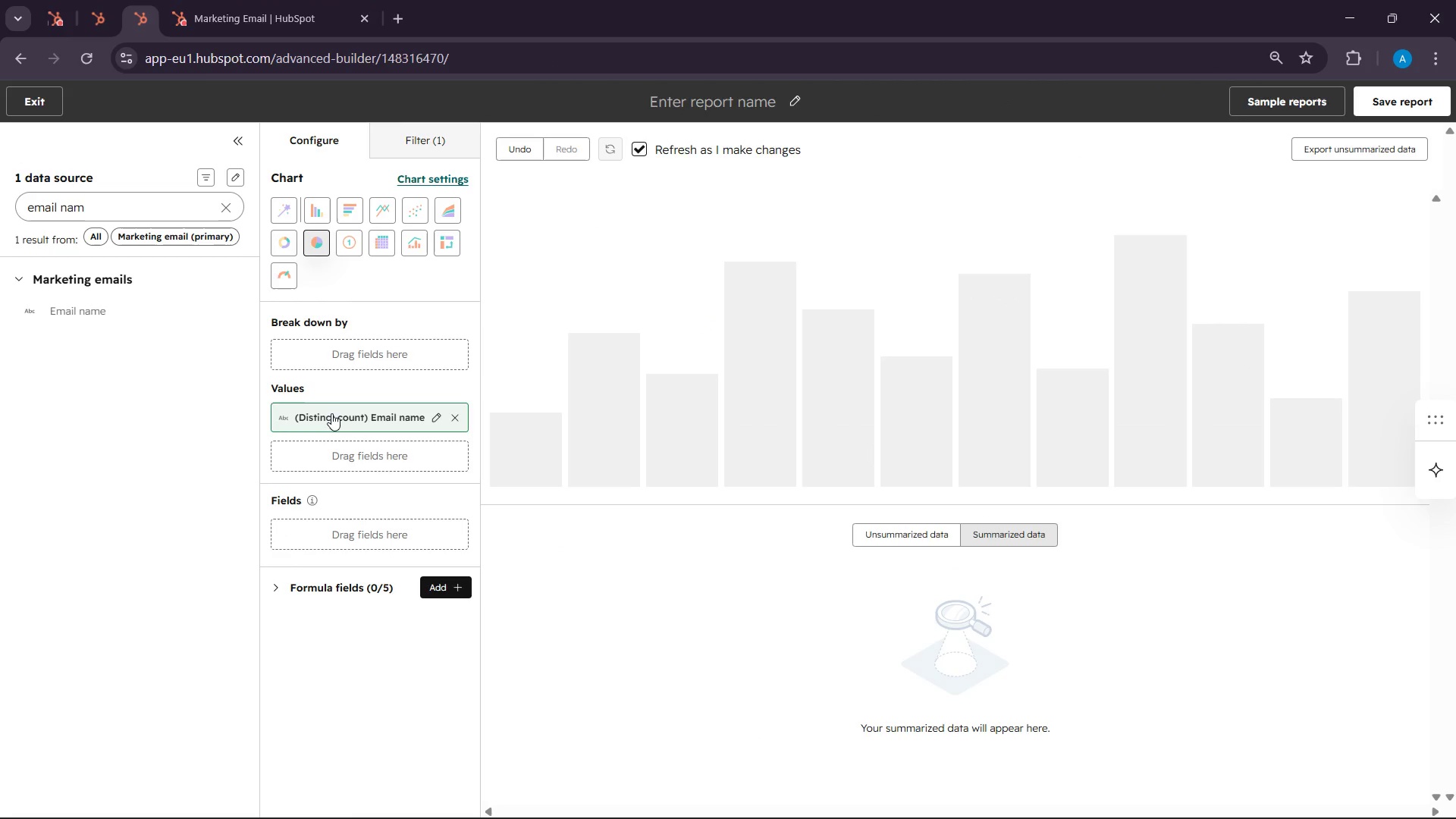 
left_click([331, 413])
 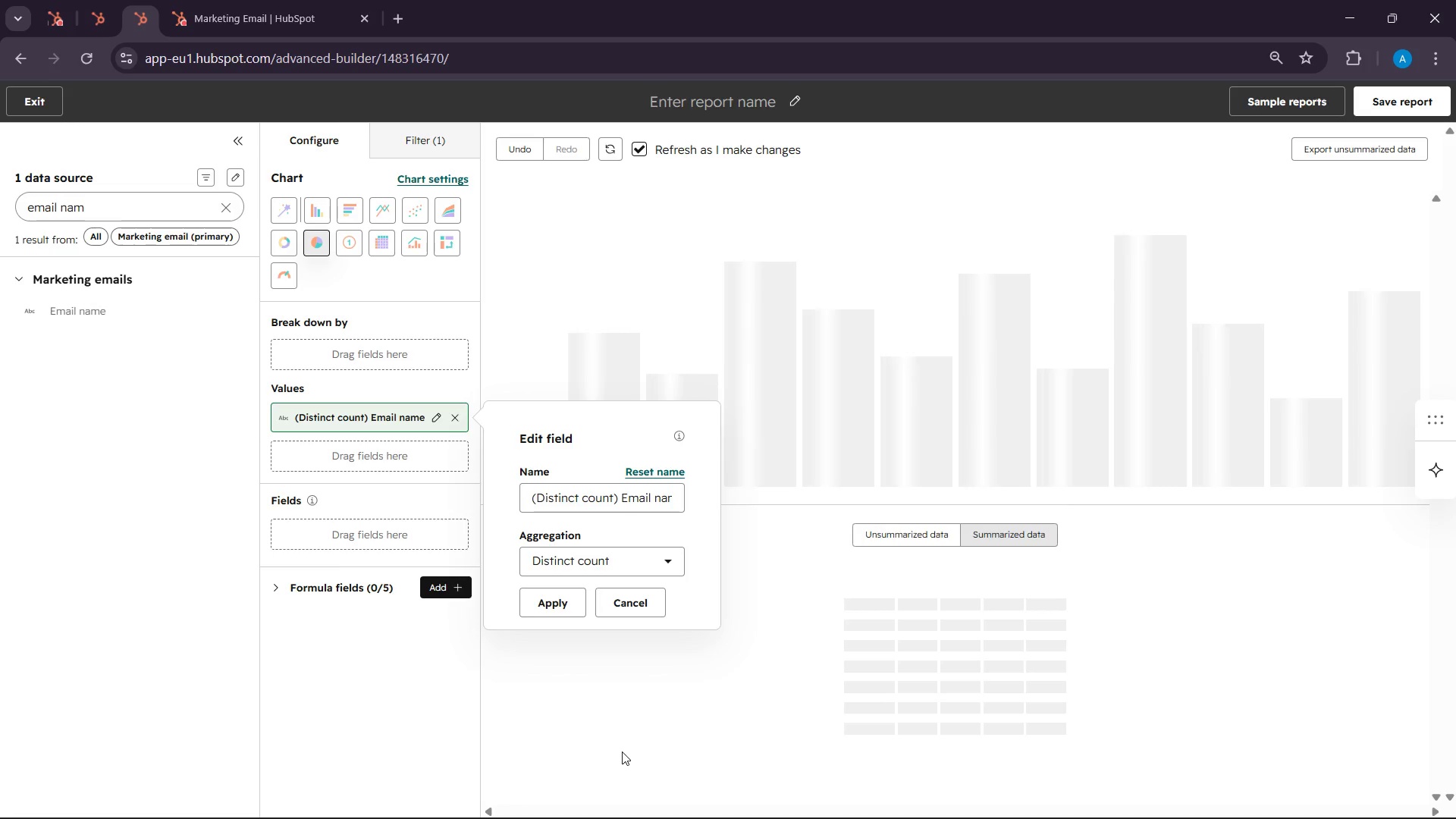 
wait(5.78)
 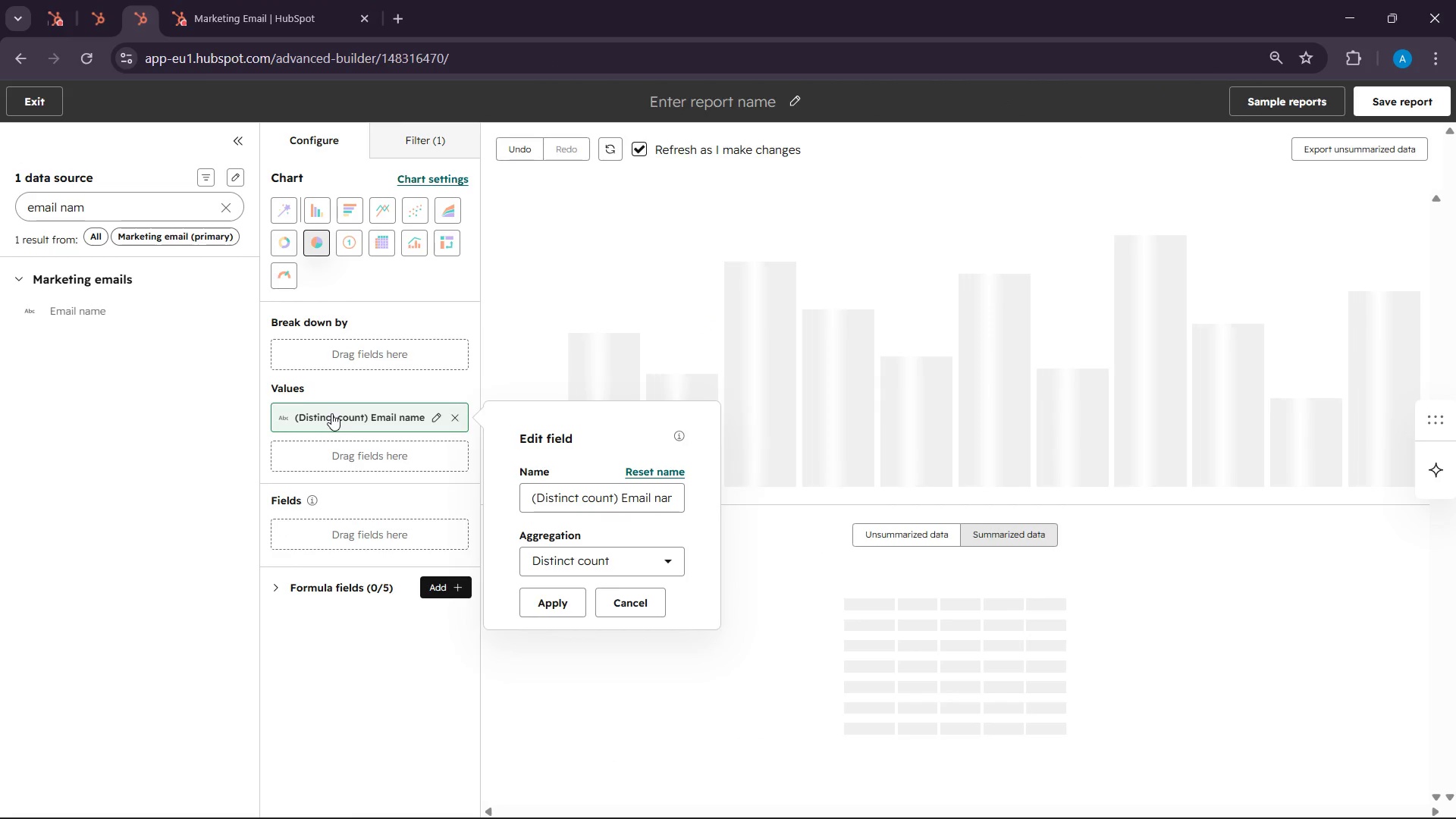 
left_click([542, 731])
 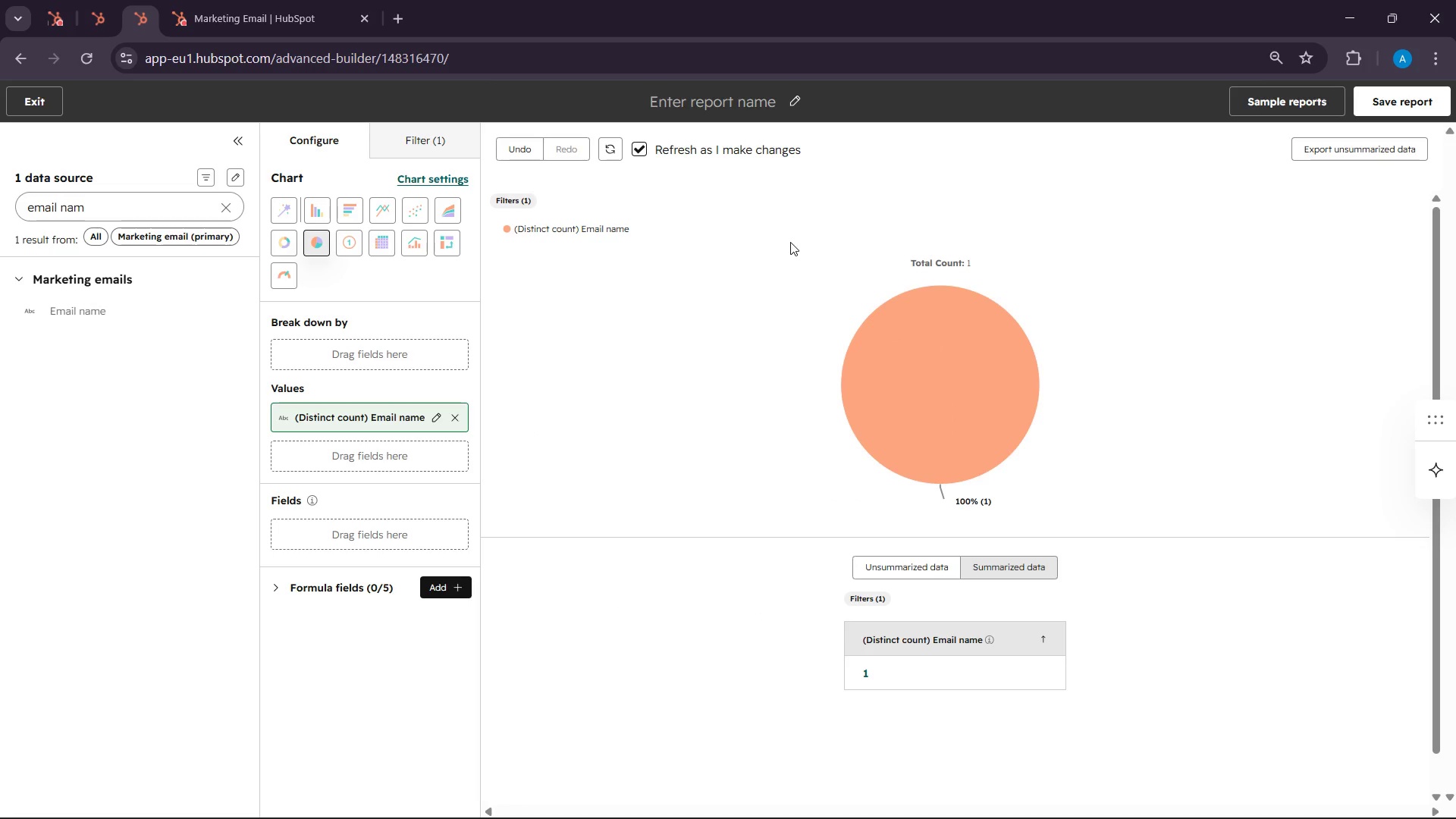 
left_click([790, 99])
 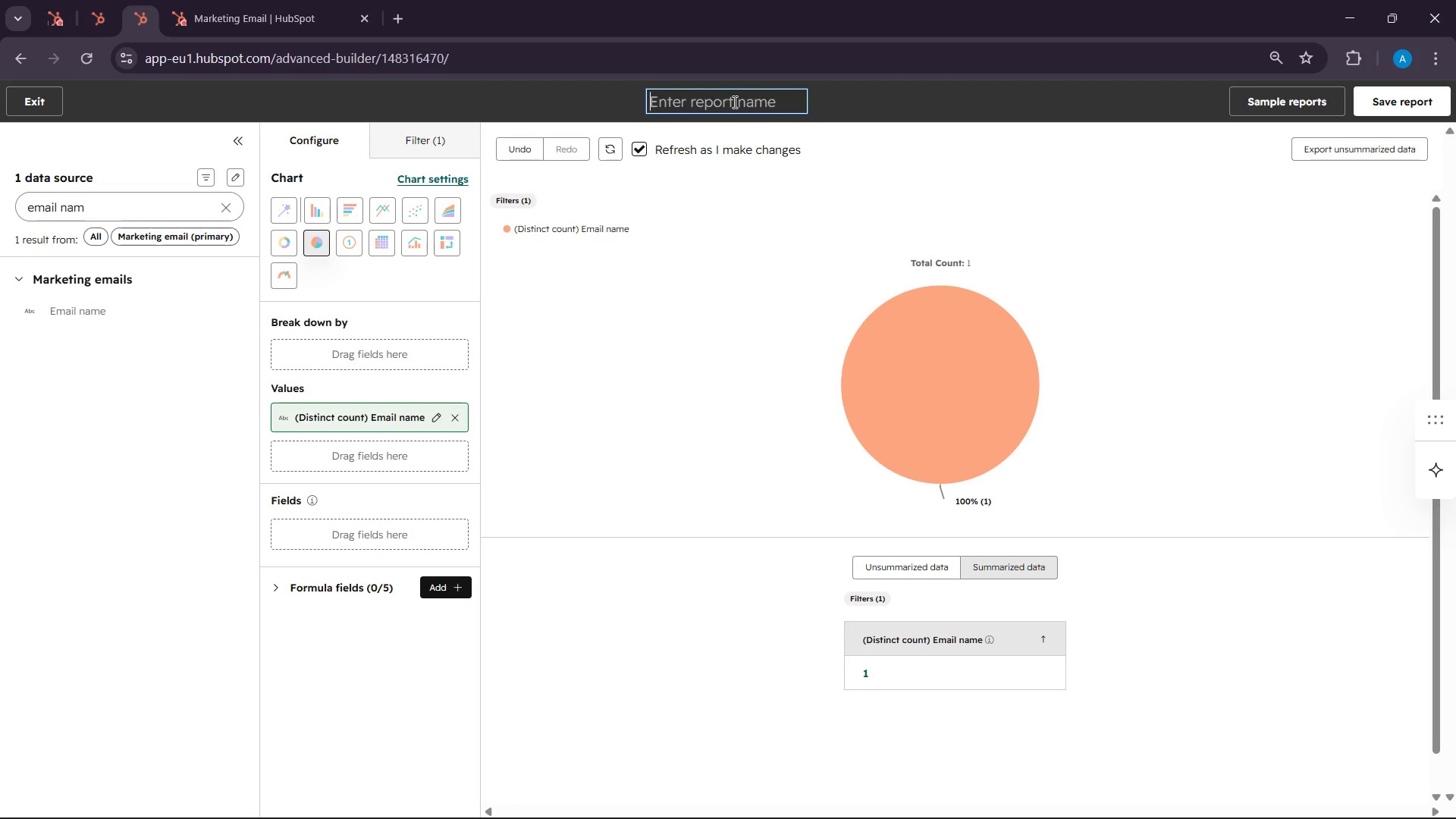 
key(Shift+E)
 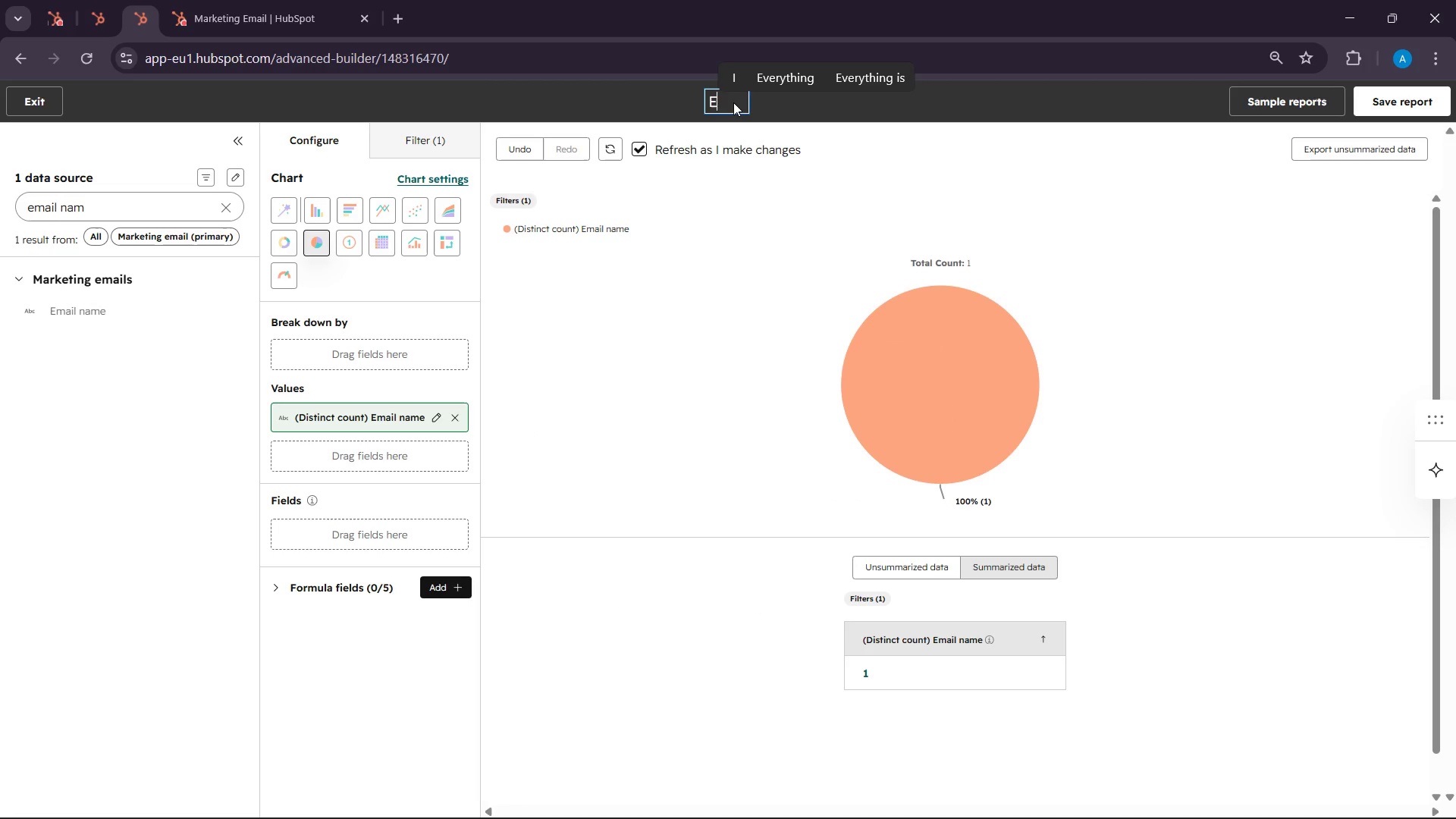 
type(mail Open Rate )
 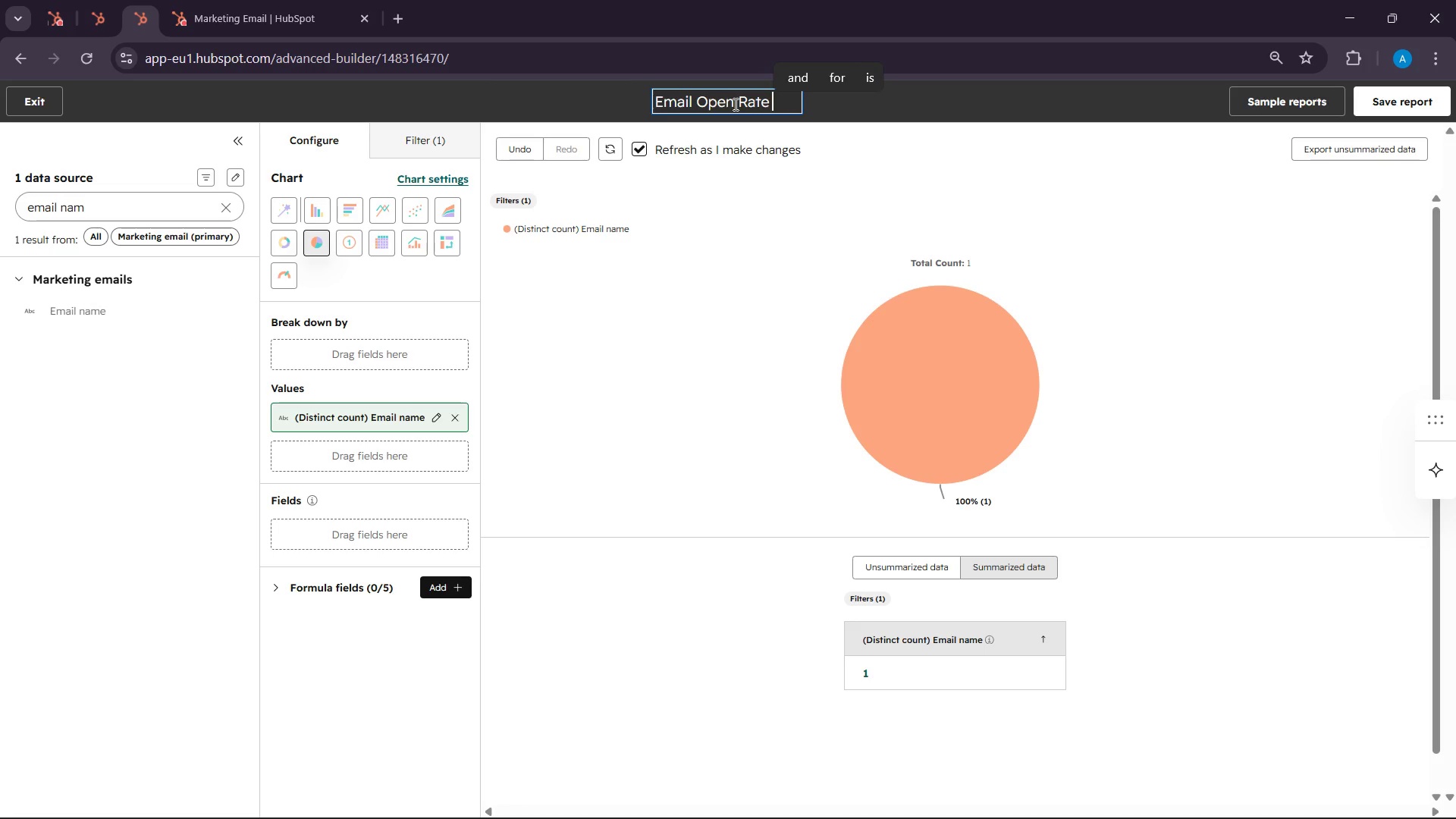 
wait(7.78)
 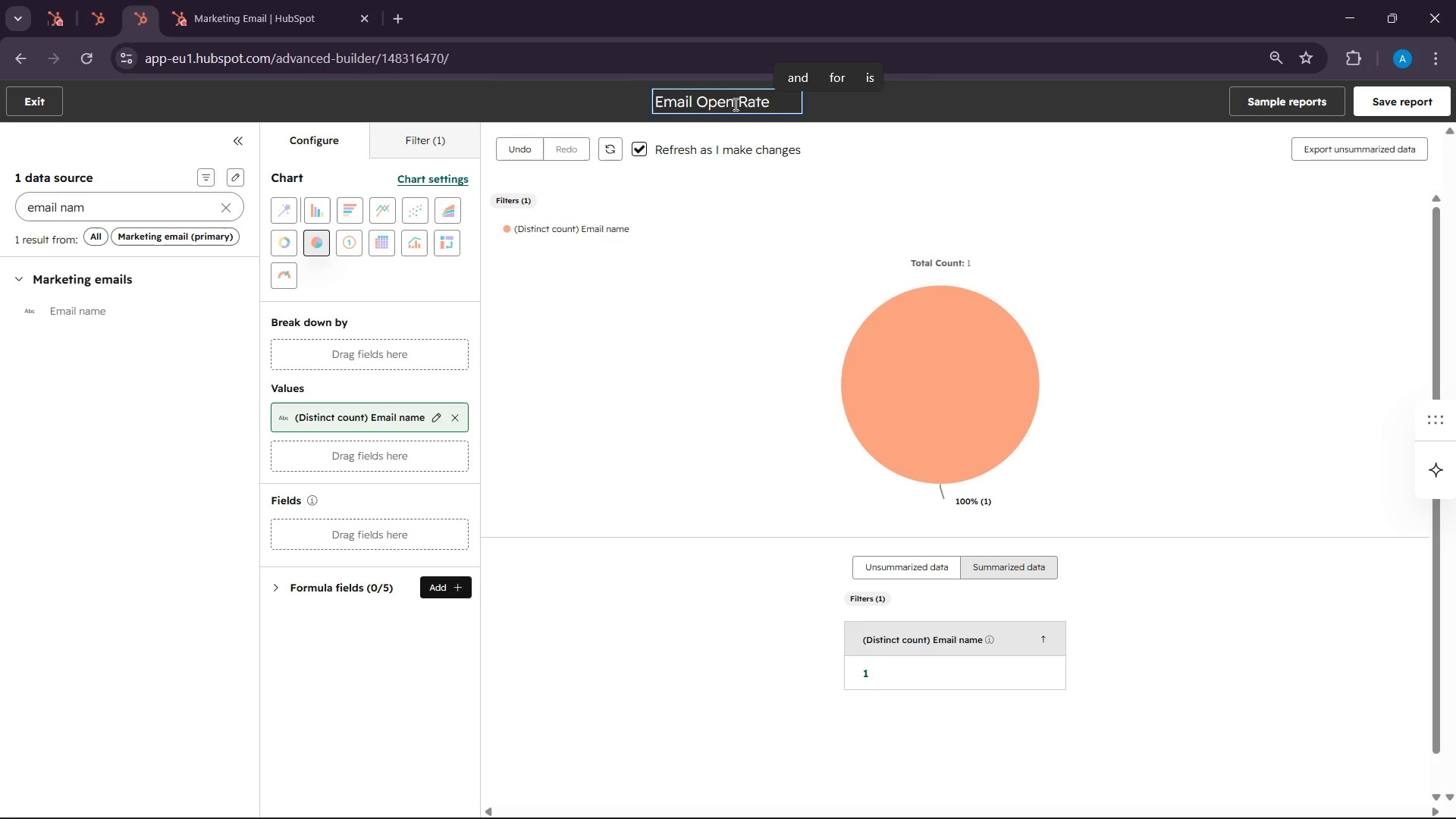 
left_click([654, 102])
 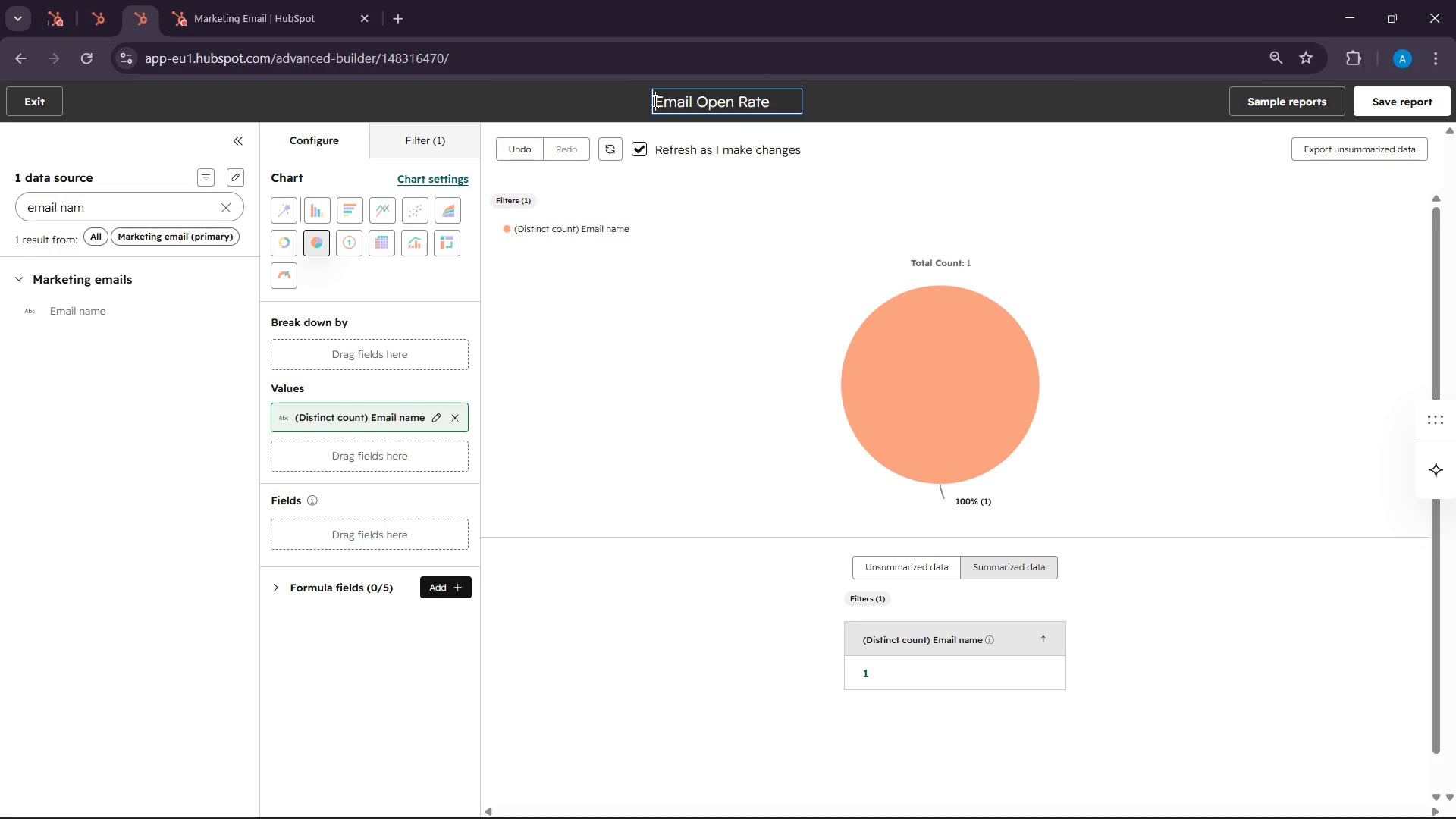 
hold_key(key=ShiftLeft, duration=0.52)
 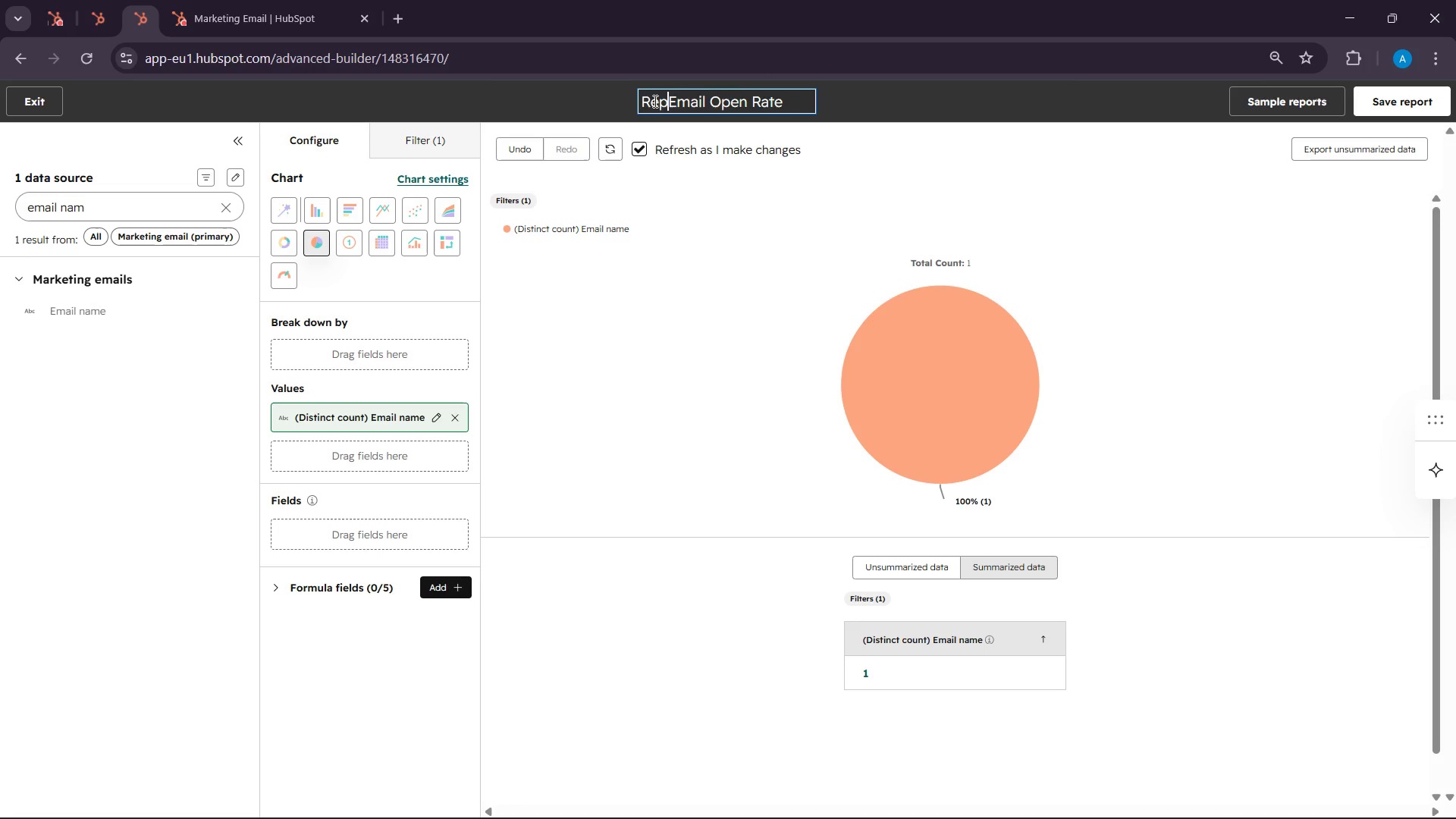 
hold_key(key=R, duration=1.03)
 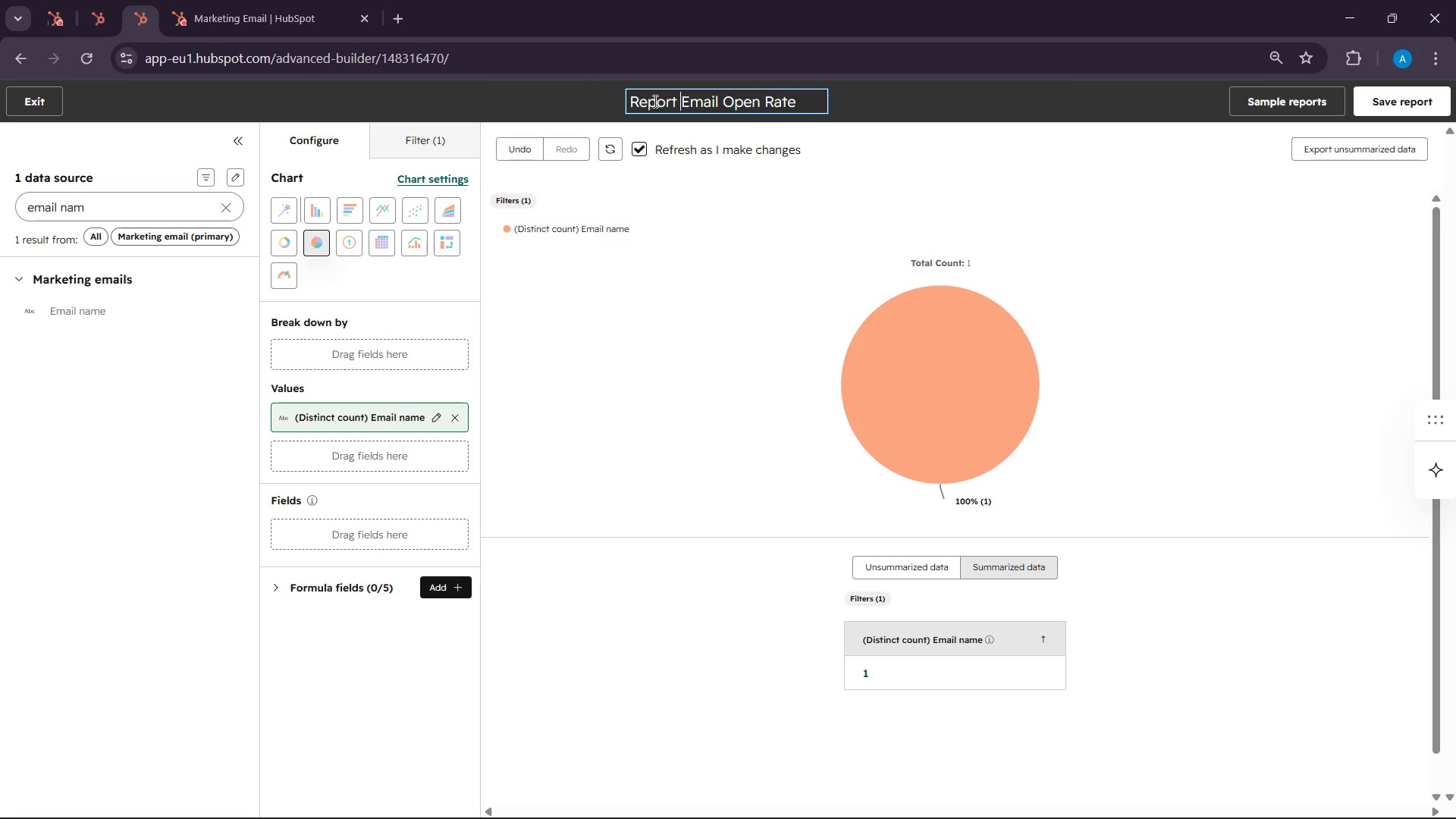 
type(epot 1: )
 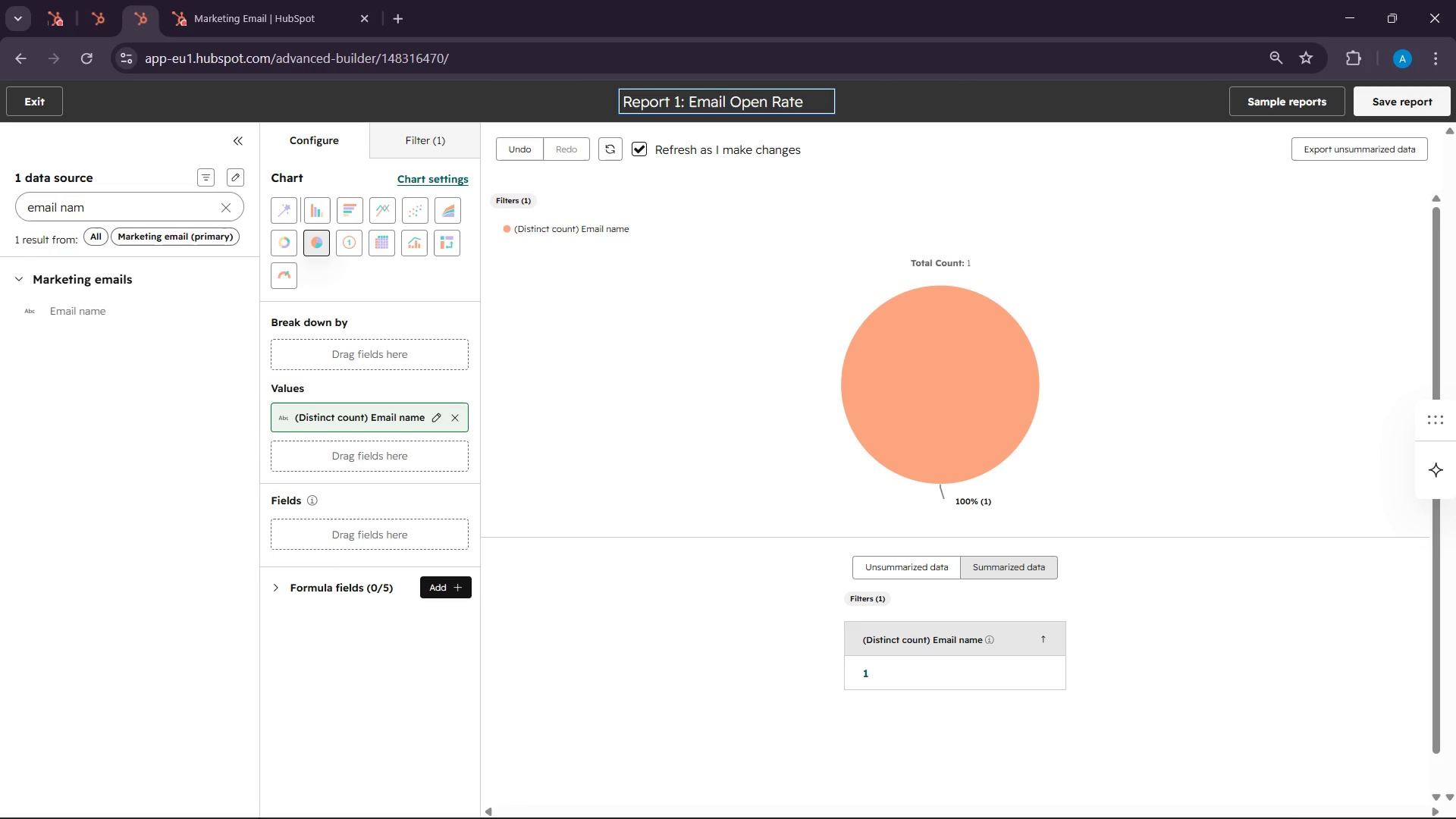 
left_click([1221, 507])
 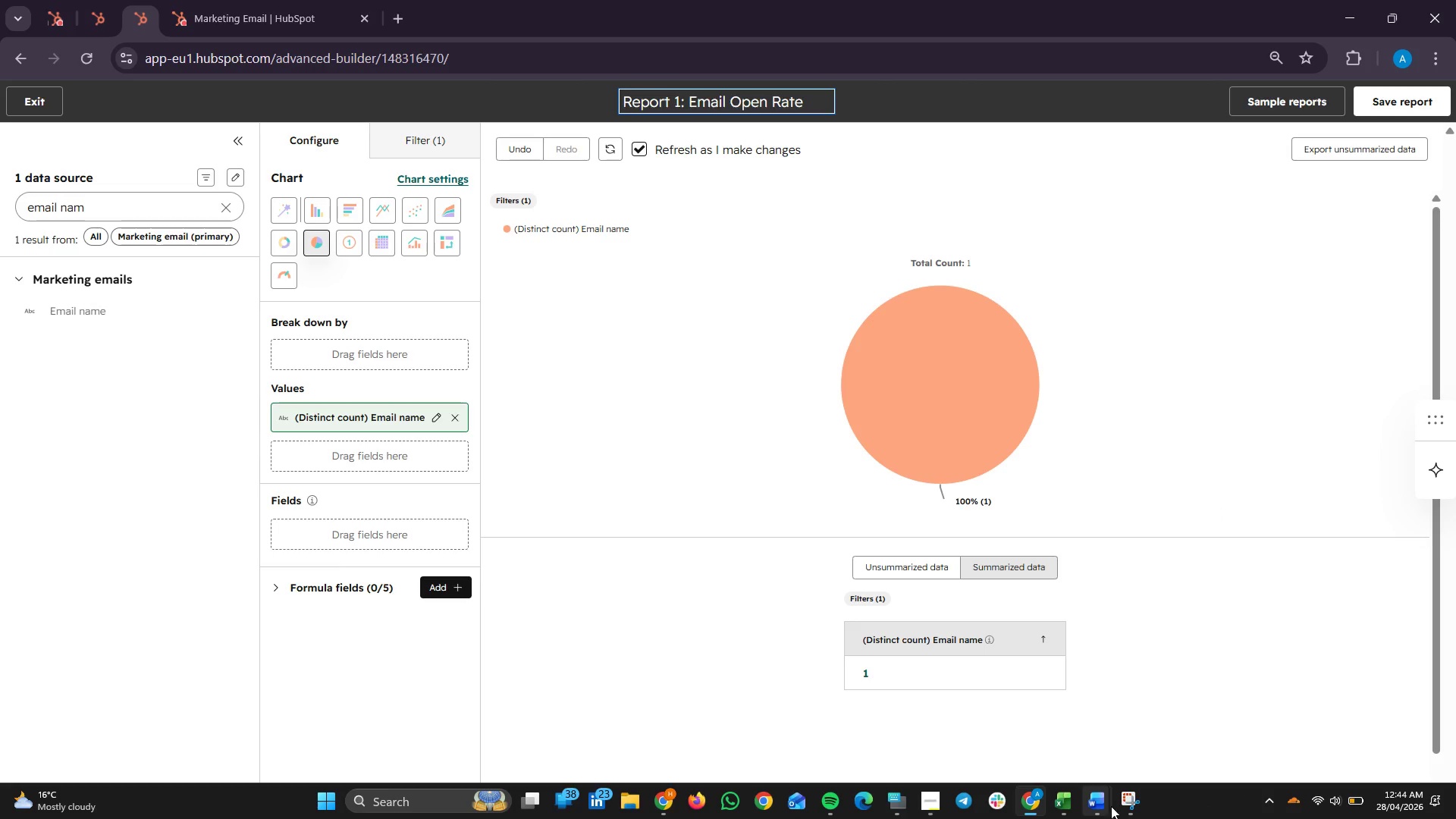 
left_click([1127, 792])
 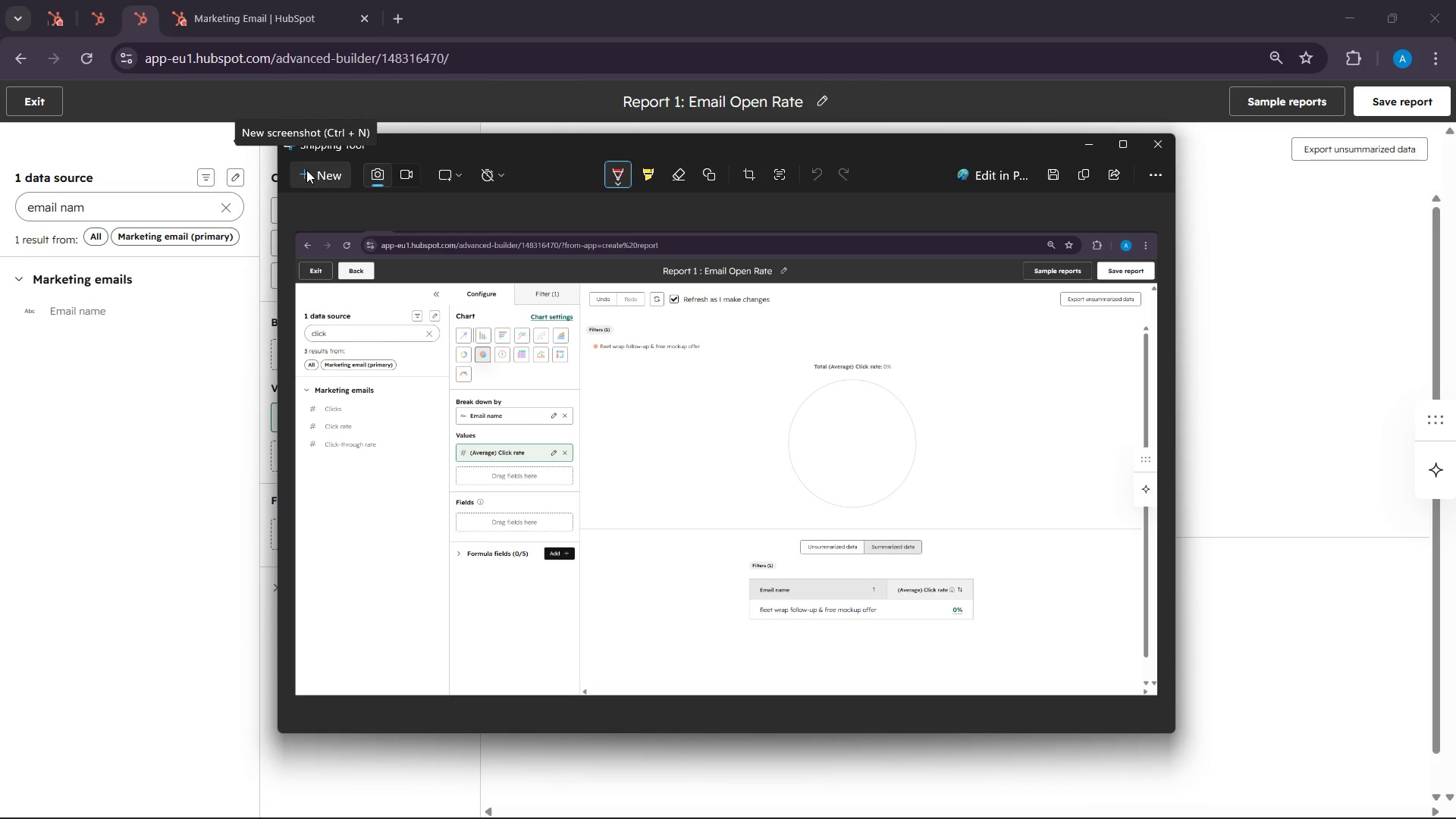 
wait(5.19)
 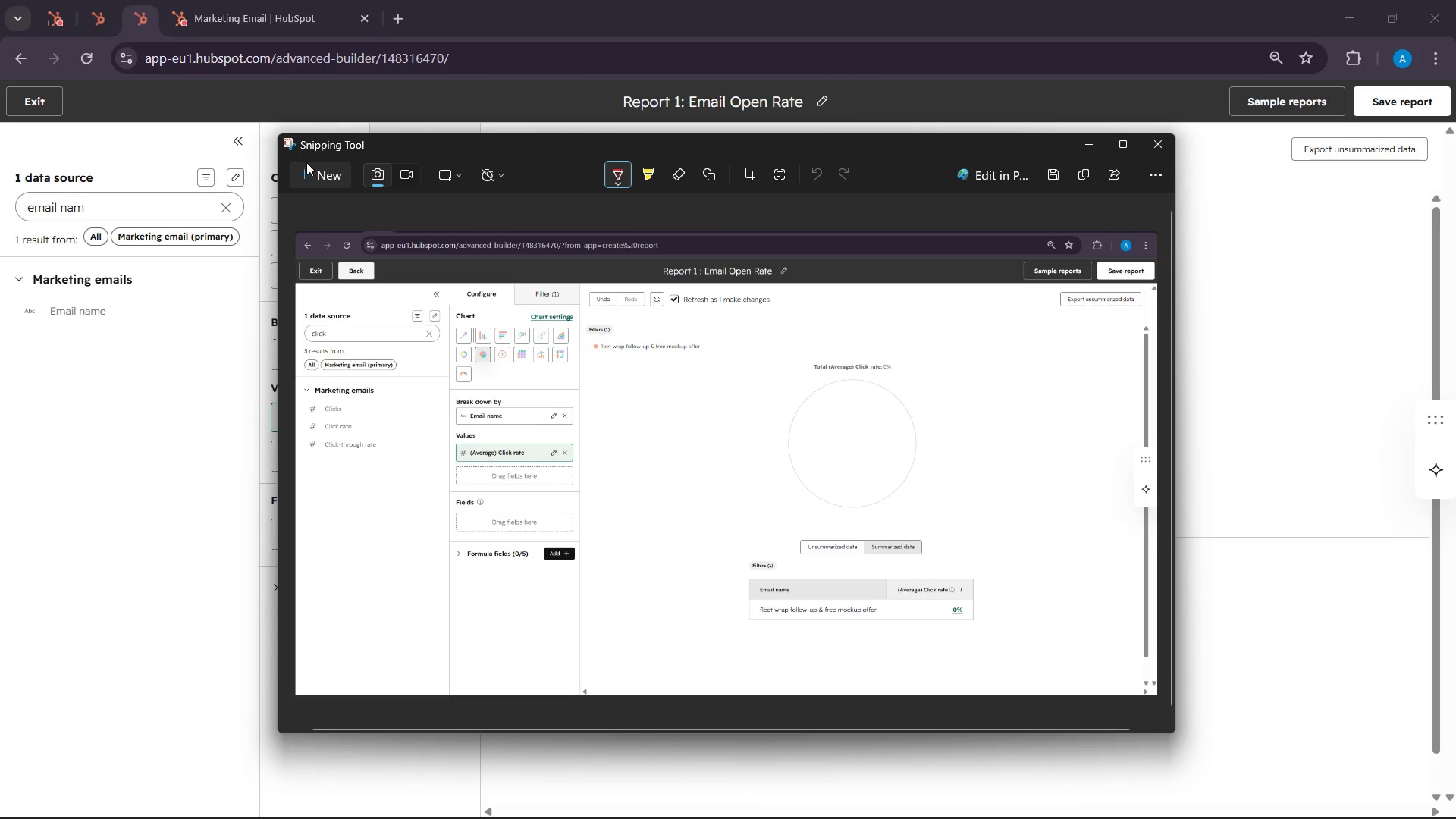 
left_click([337, 175])
 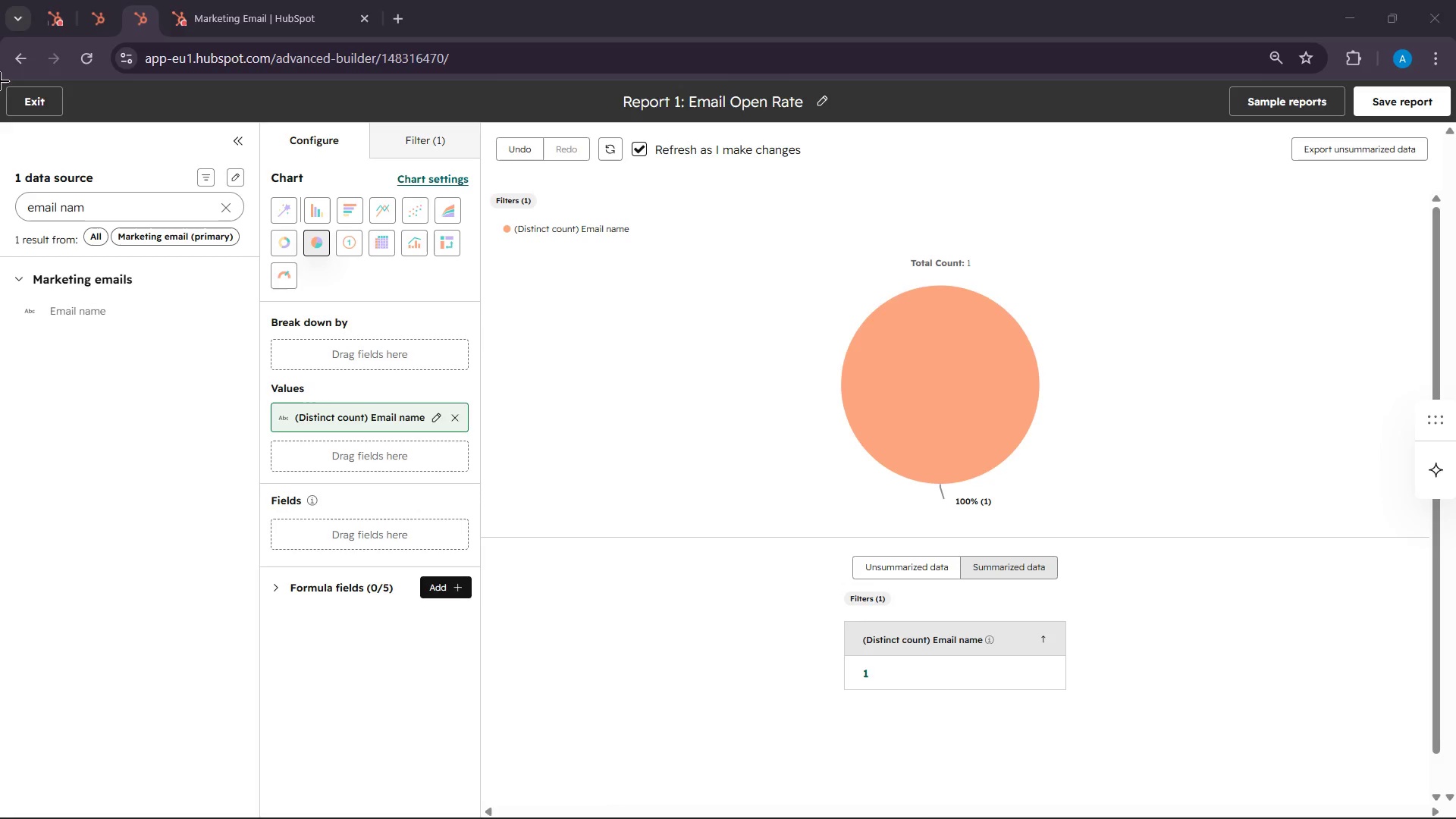 
left_click_drag(start_coordinate=[0, 72], to_coordinate=[1455, 782])
 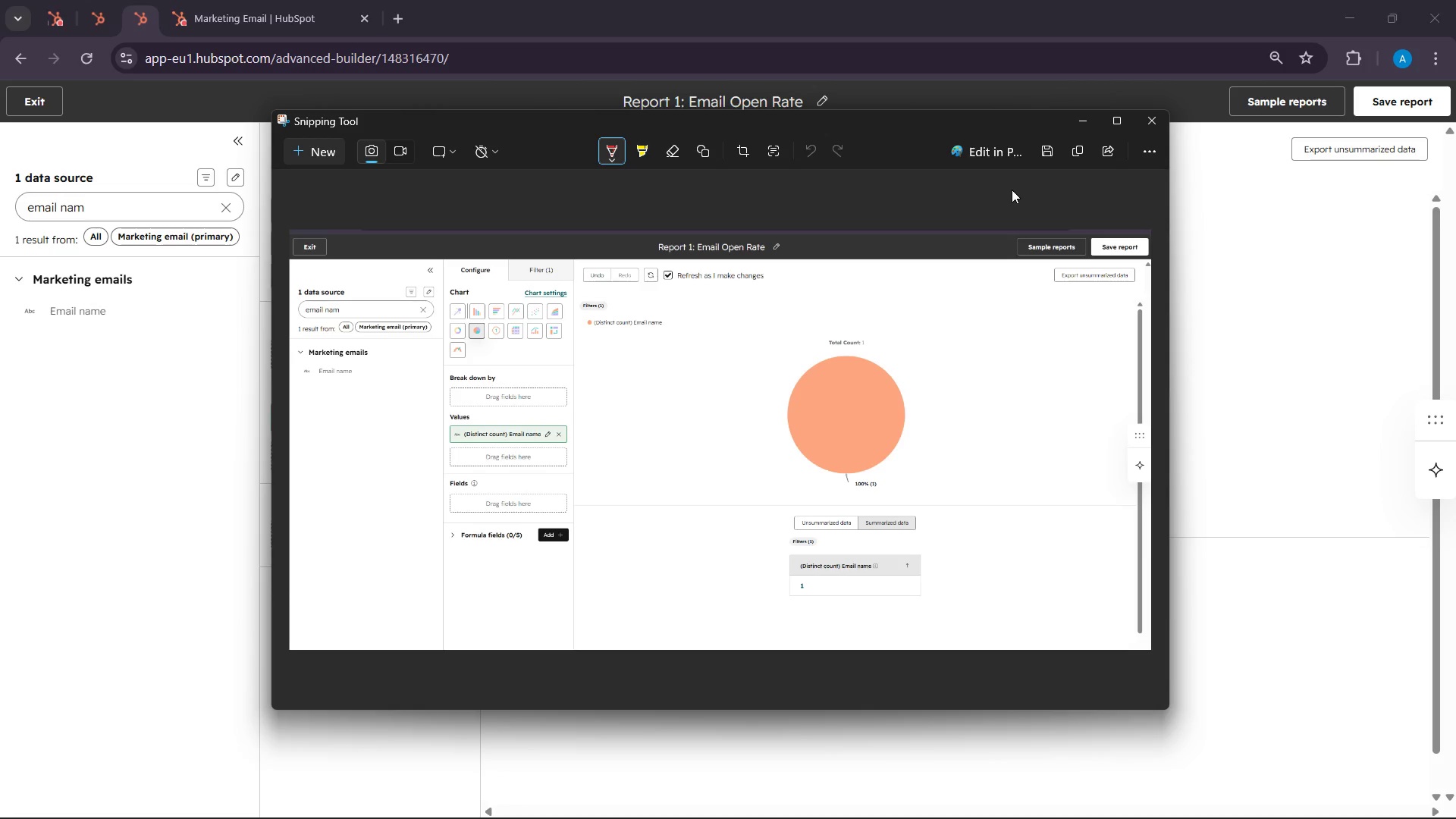 
wait(7.72)
 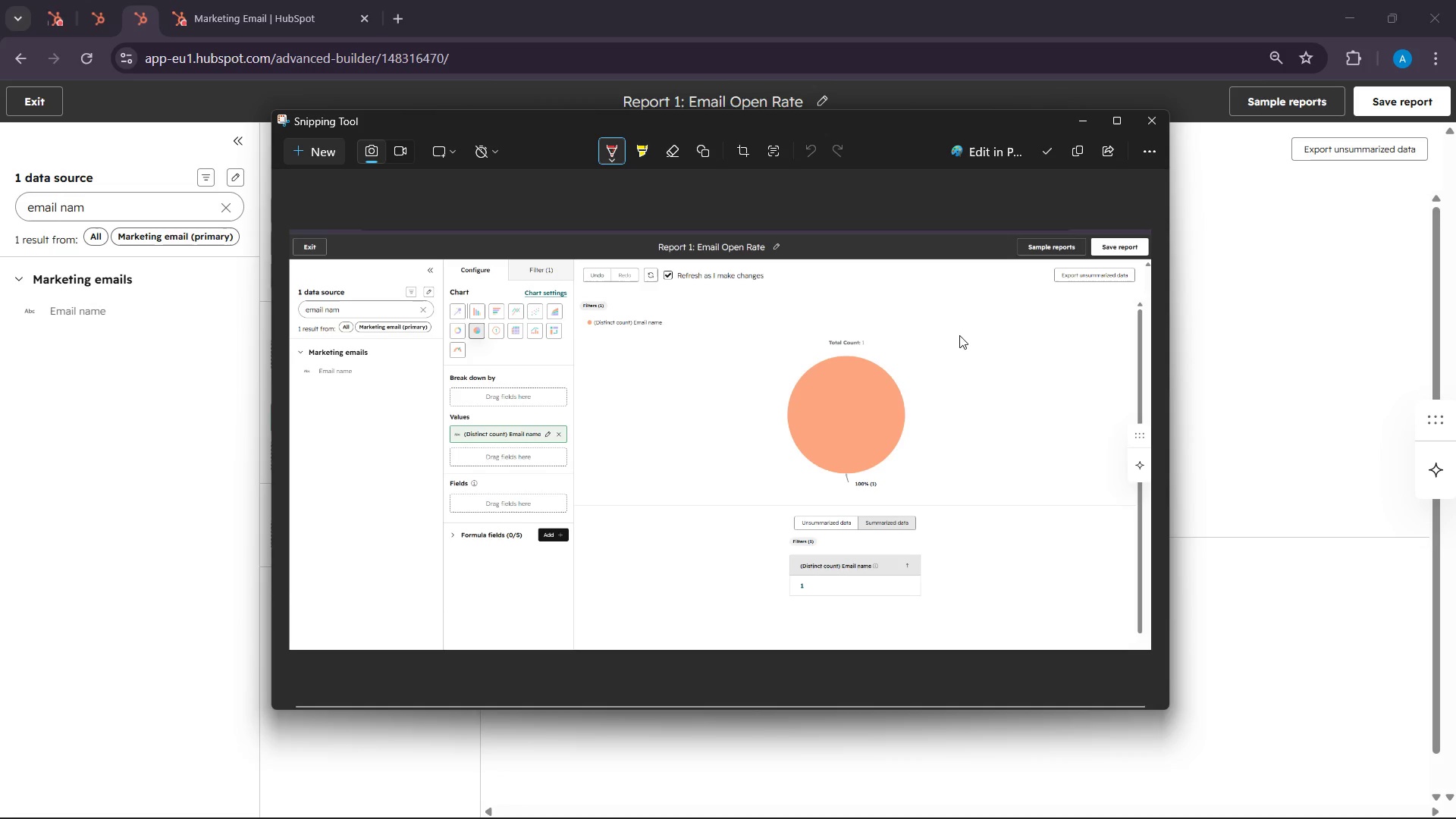 
left_click([1079, 150])
 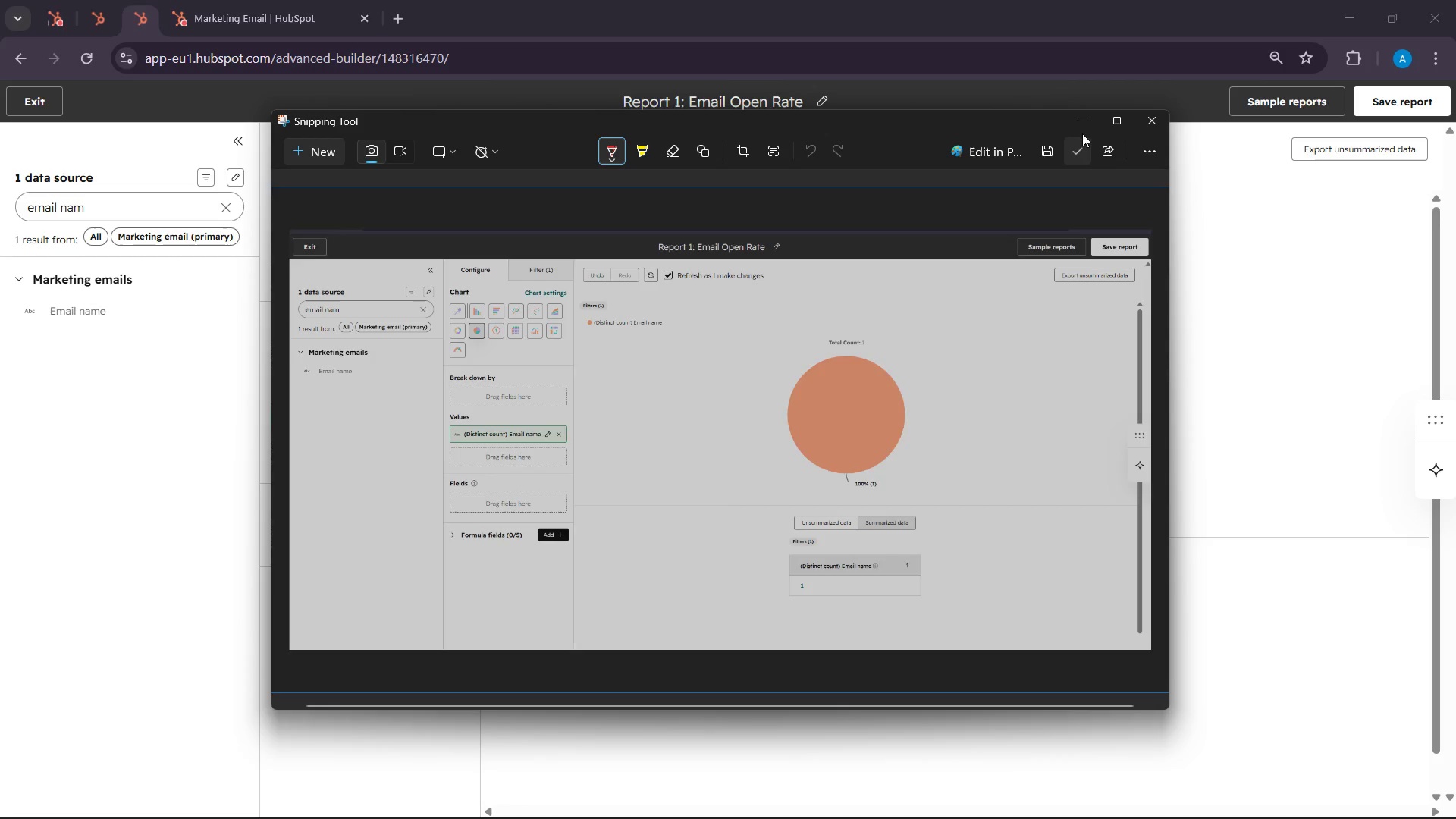 
left_click([1082, 130])
 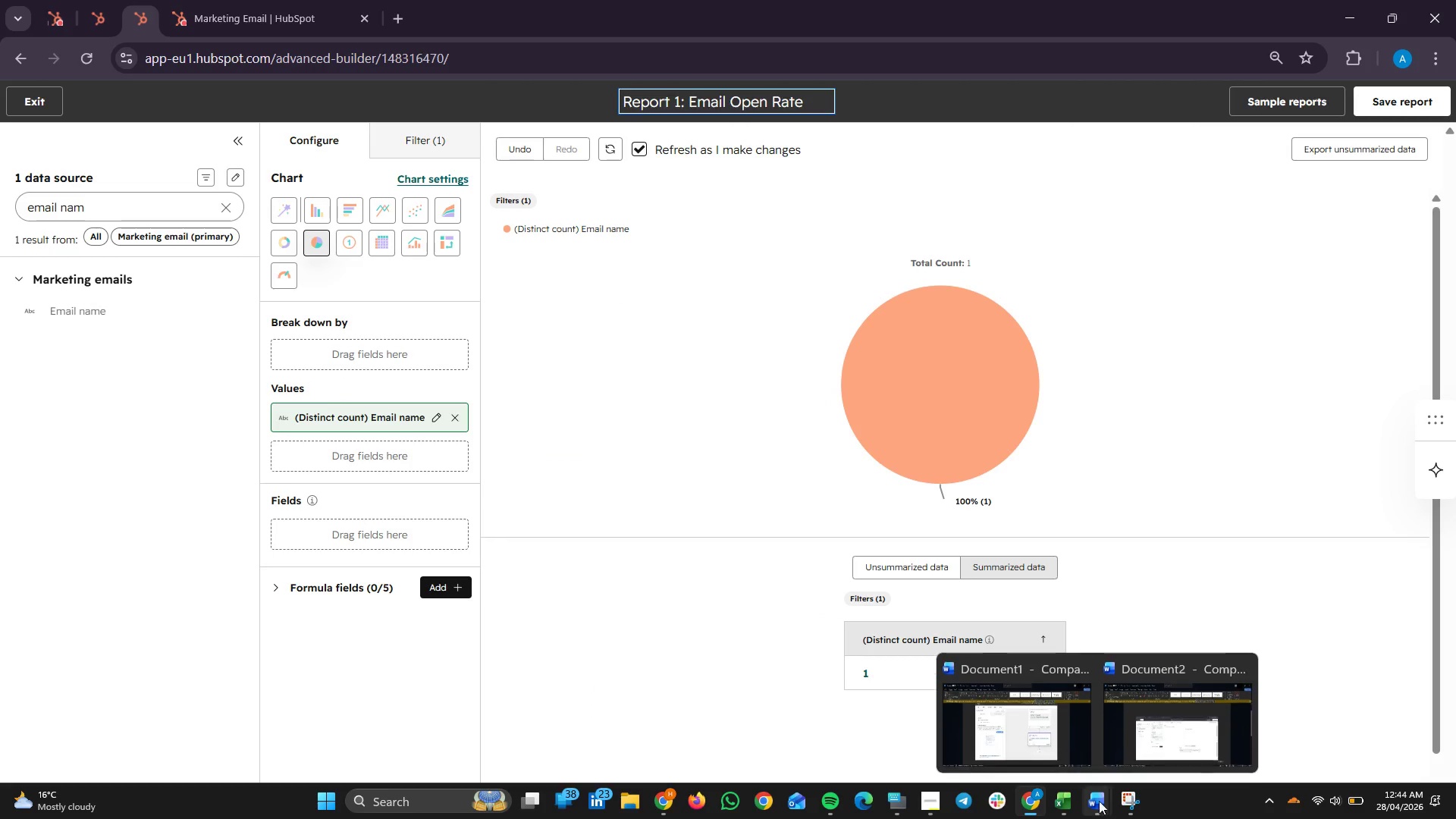 
left_click([1151, 728])
 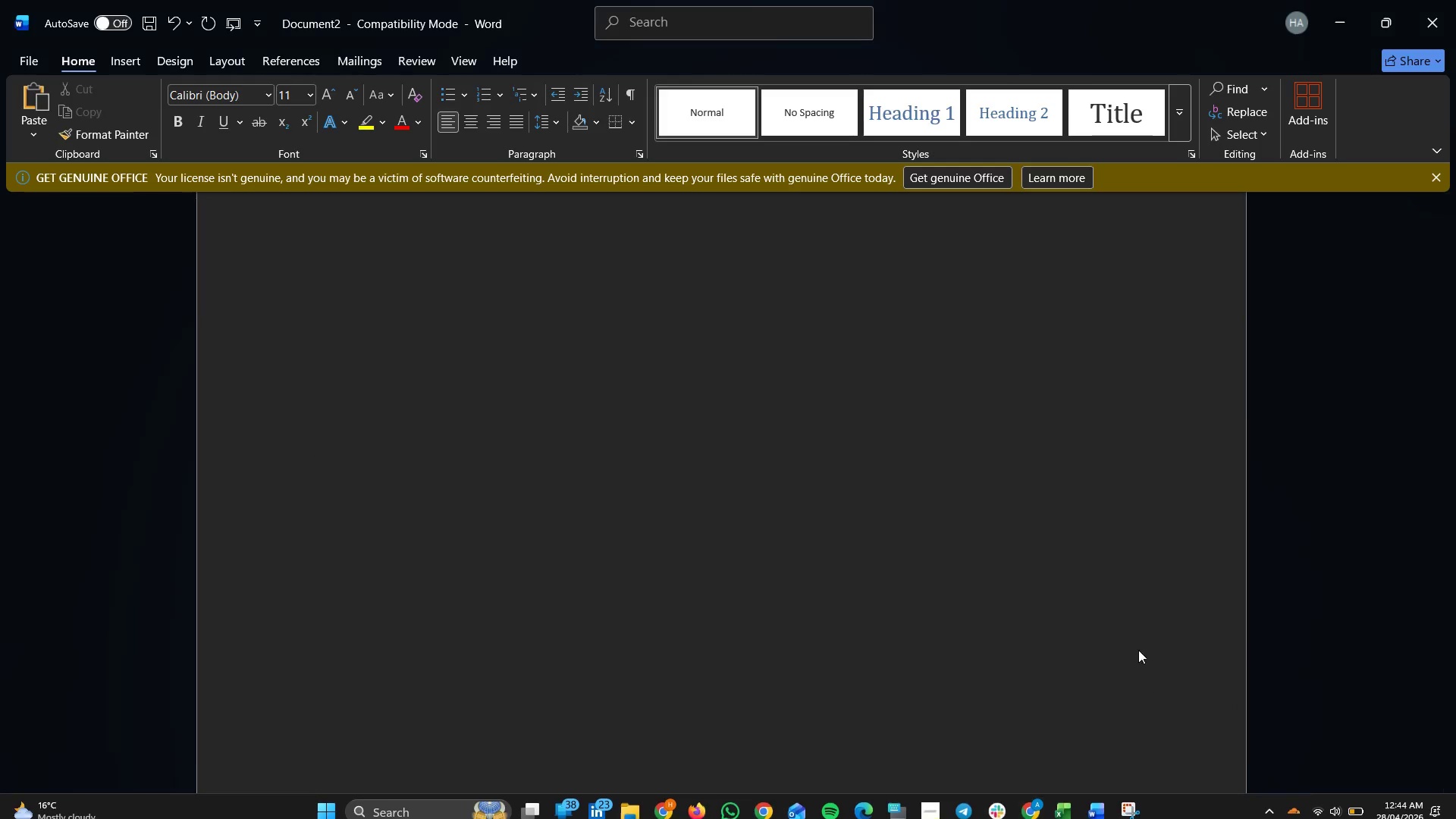 
scroll: coordinate [1136, 635], scroll_direction: down, amount: 3.0
 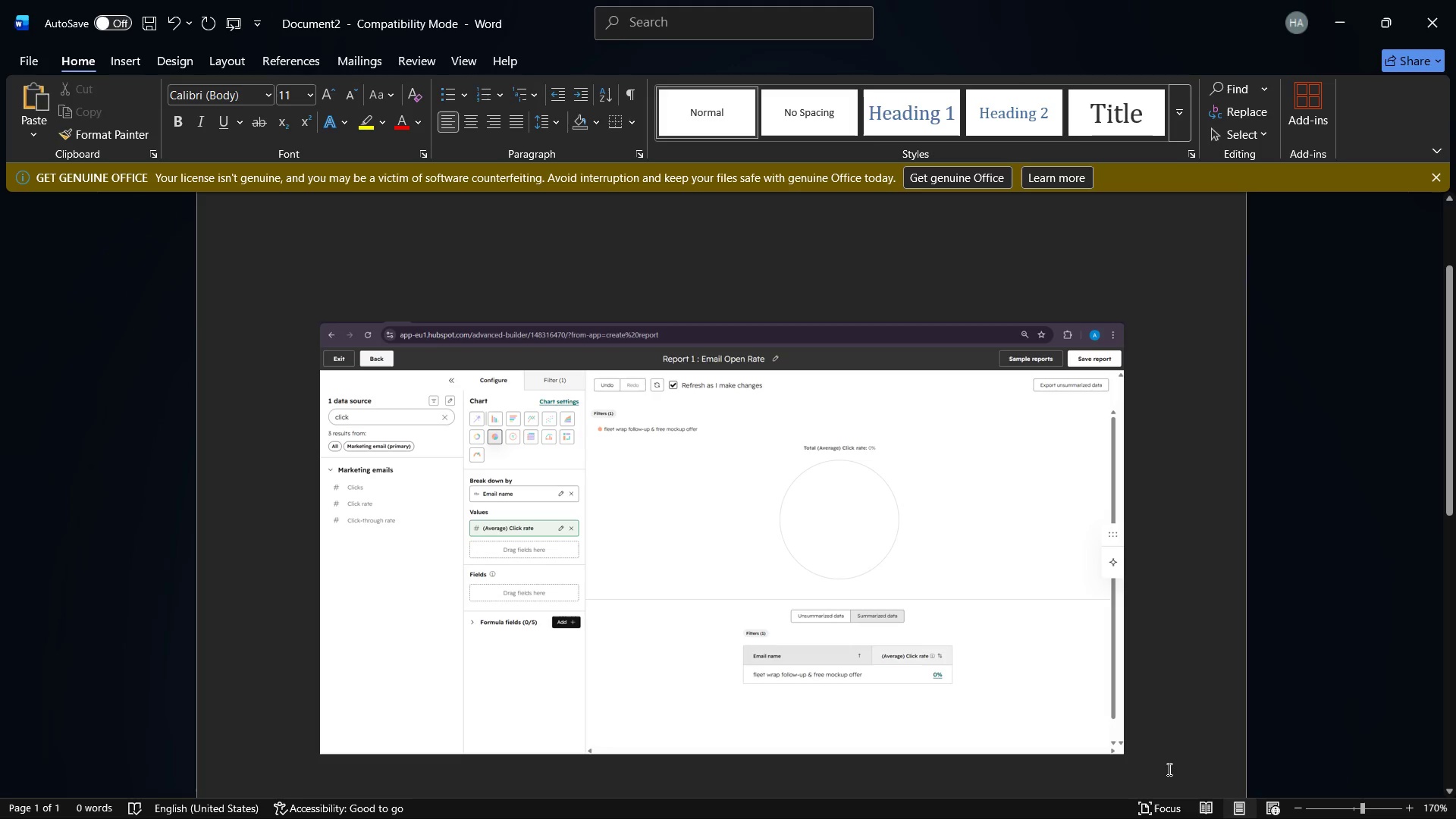 
key(Enter)
 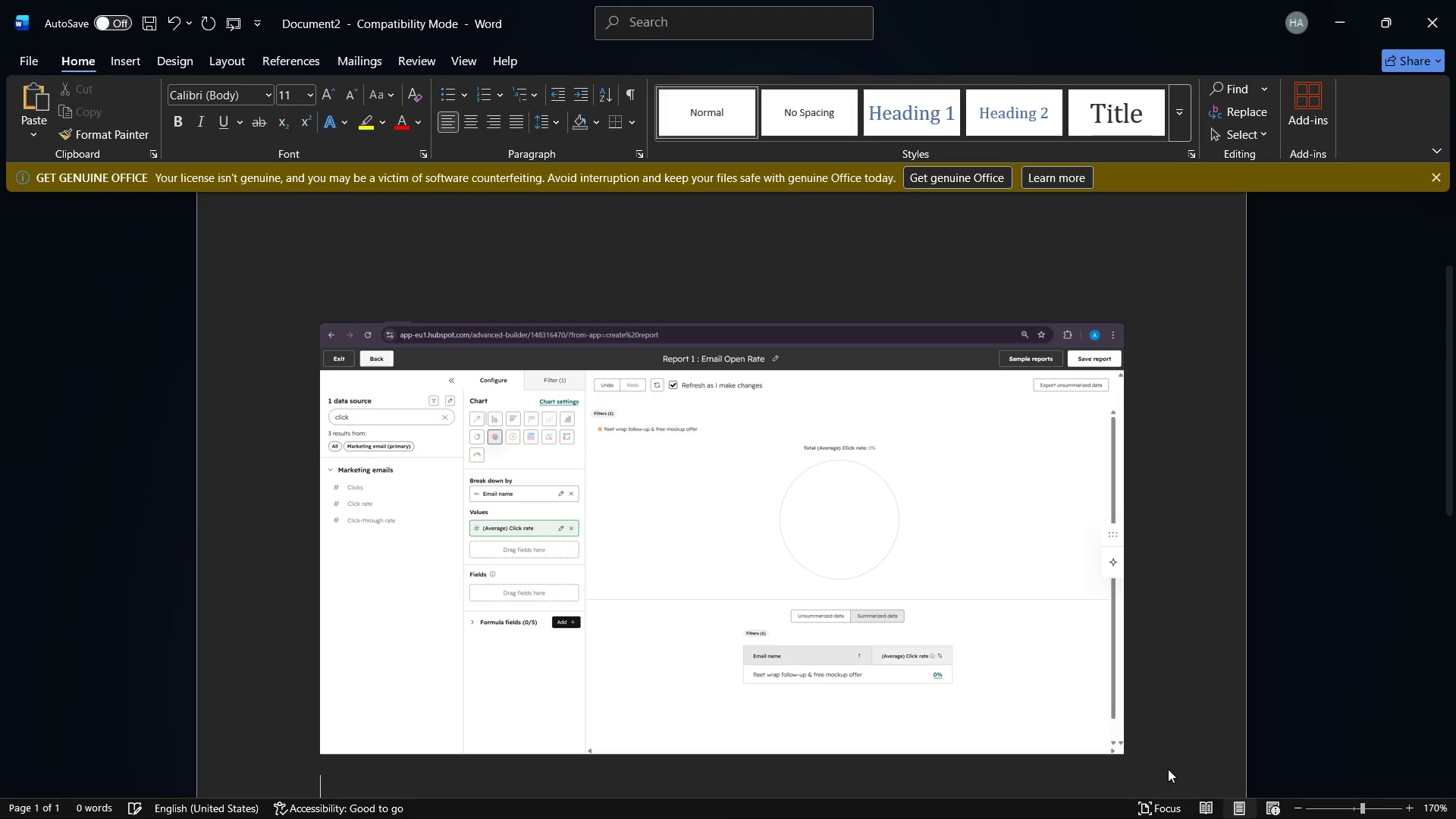 
key(Enter)
 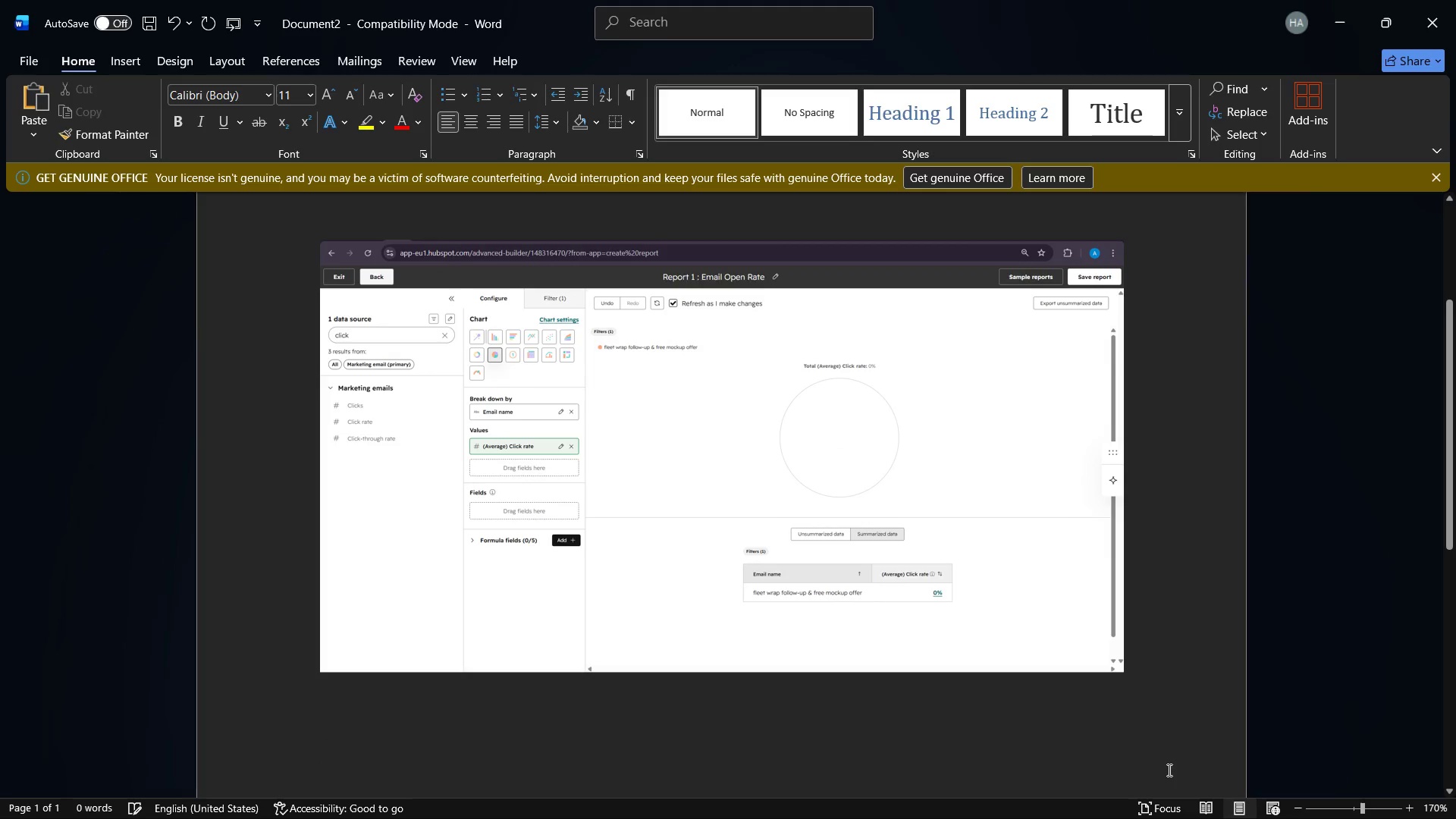 
key(Control+ControlLeft)
 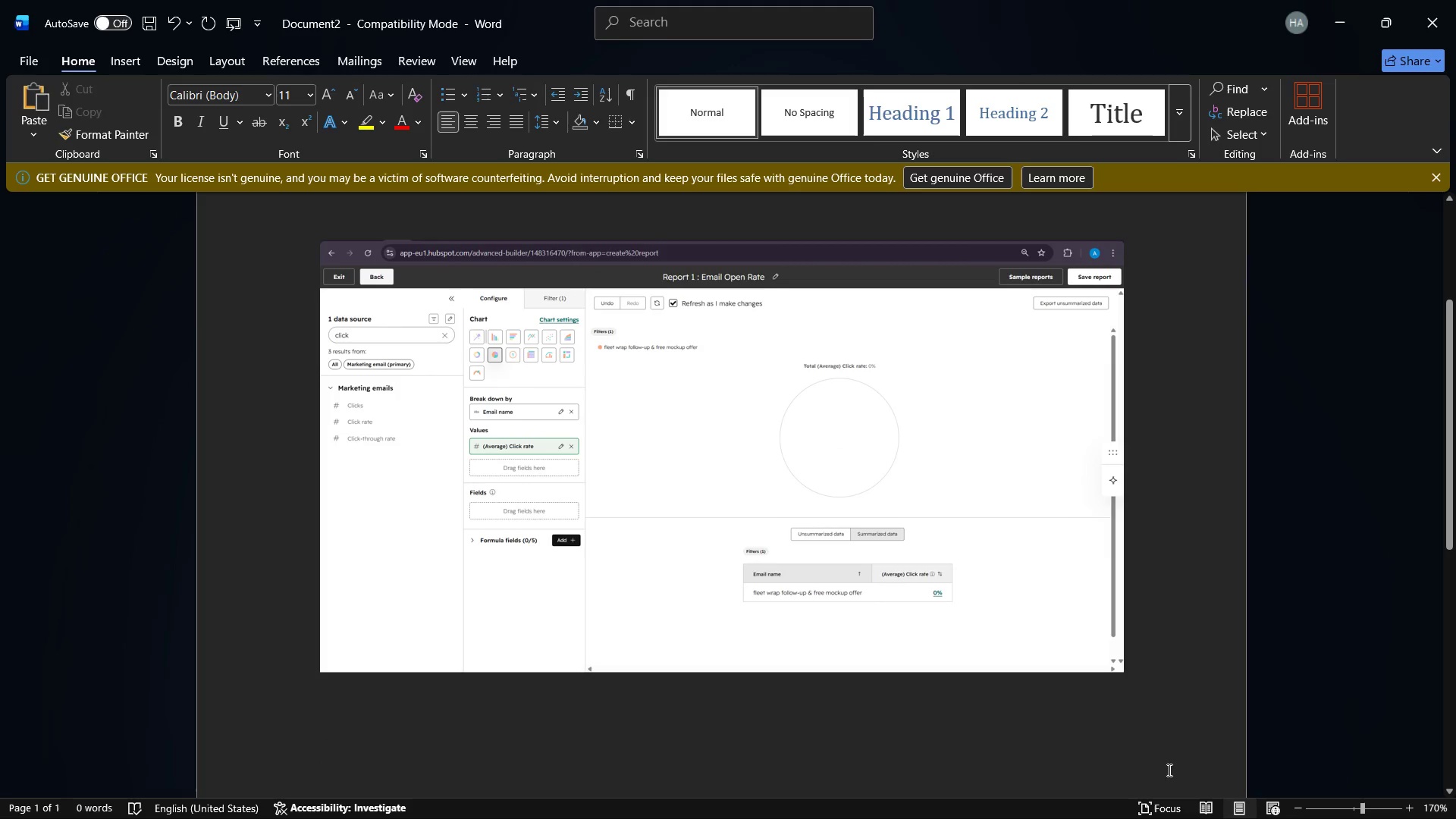 
key(Control+V)
 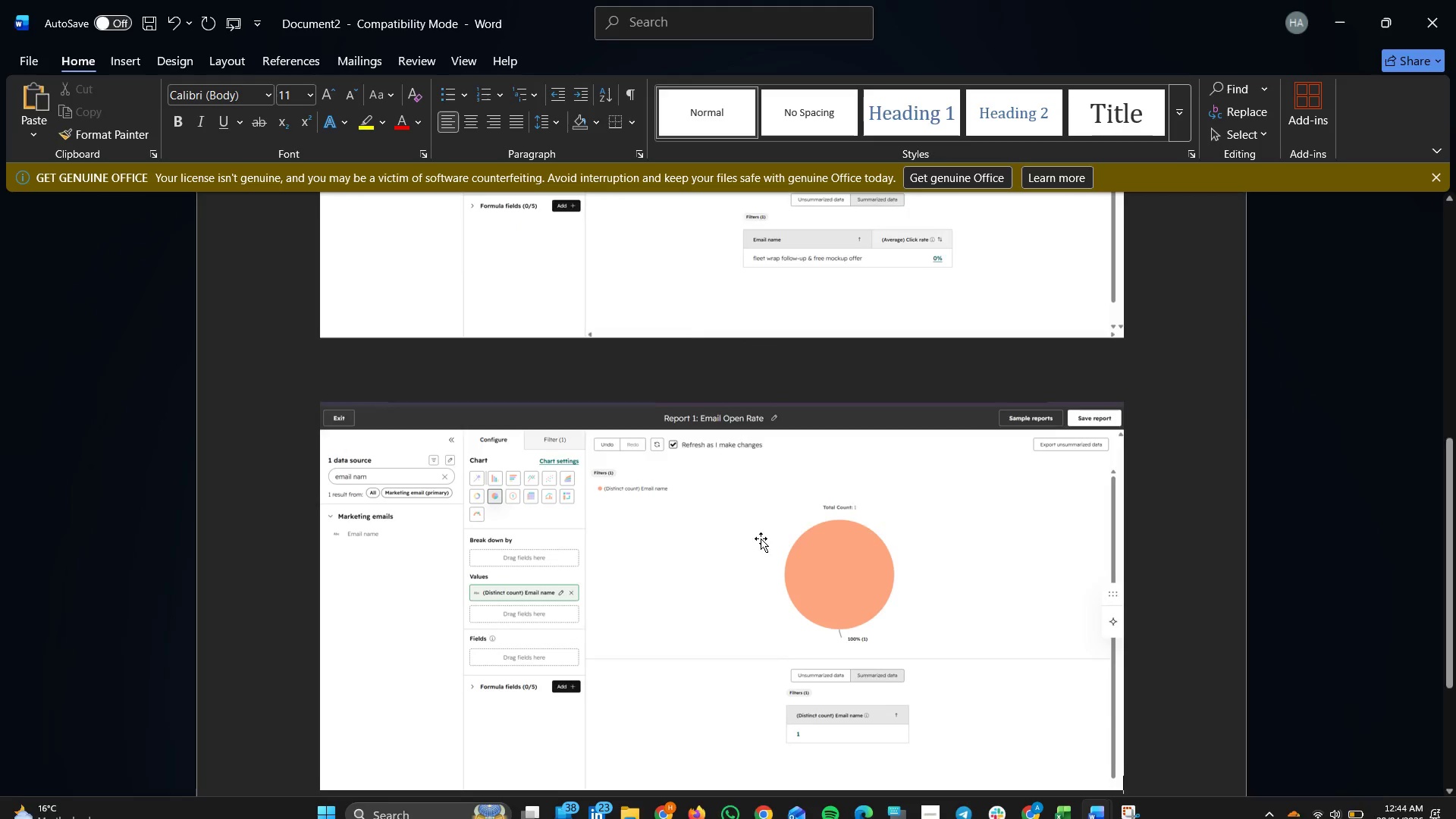 
left_click([799, 372])
 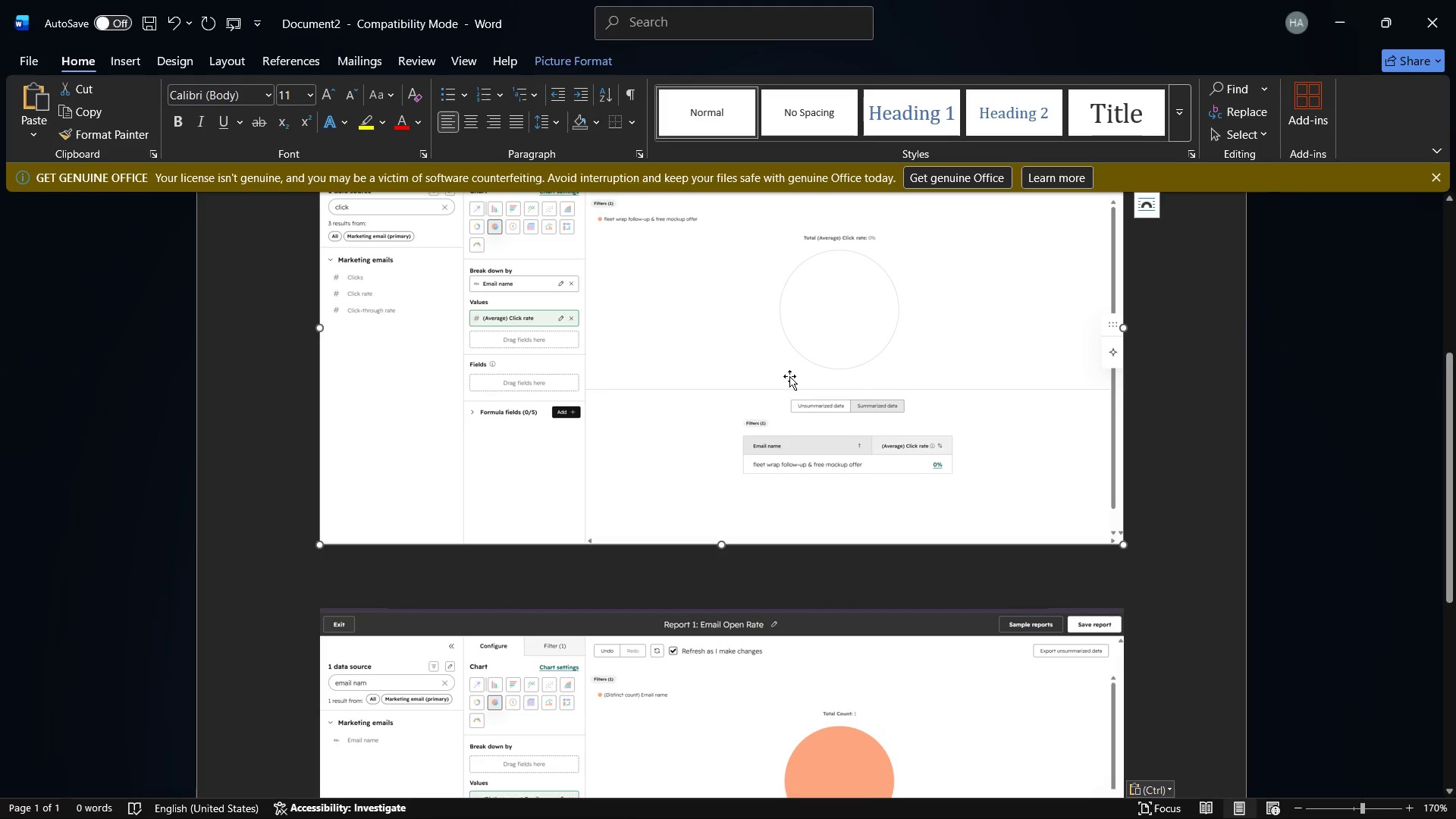 
scroll: coordinate [772, 464], scroll_direction: up, amount: 5.0
 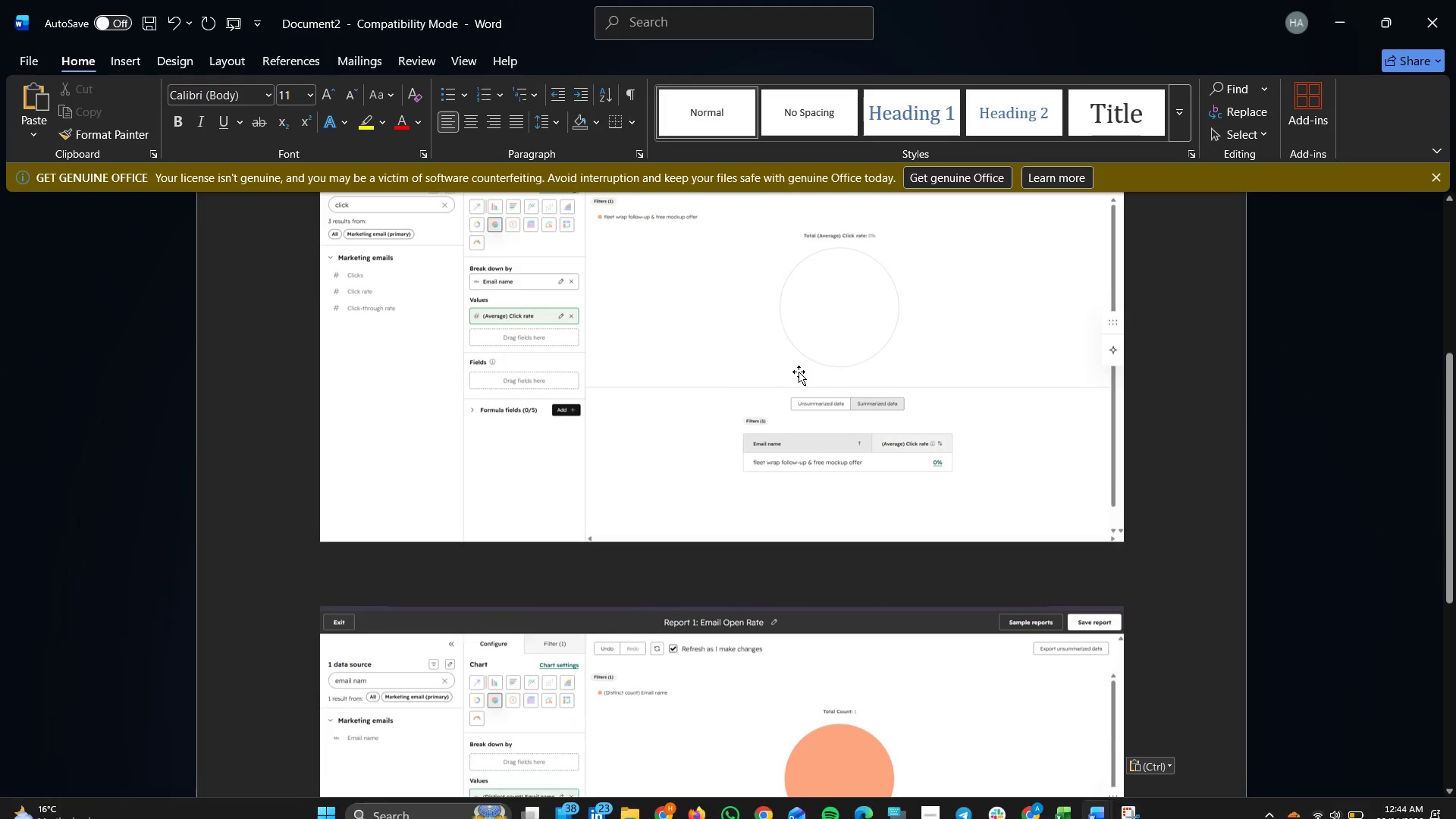 
key(Delete)
 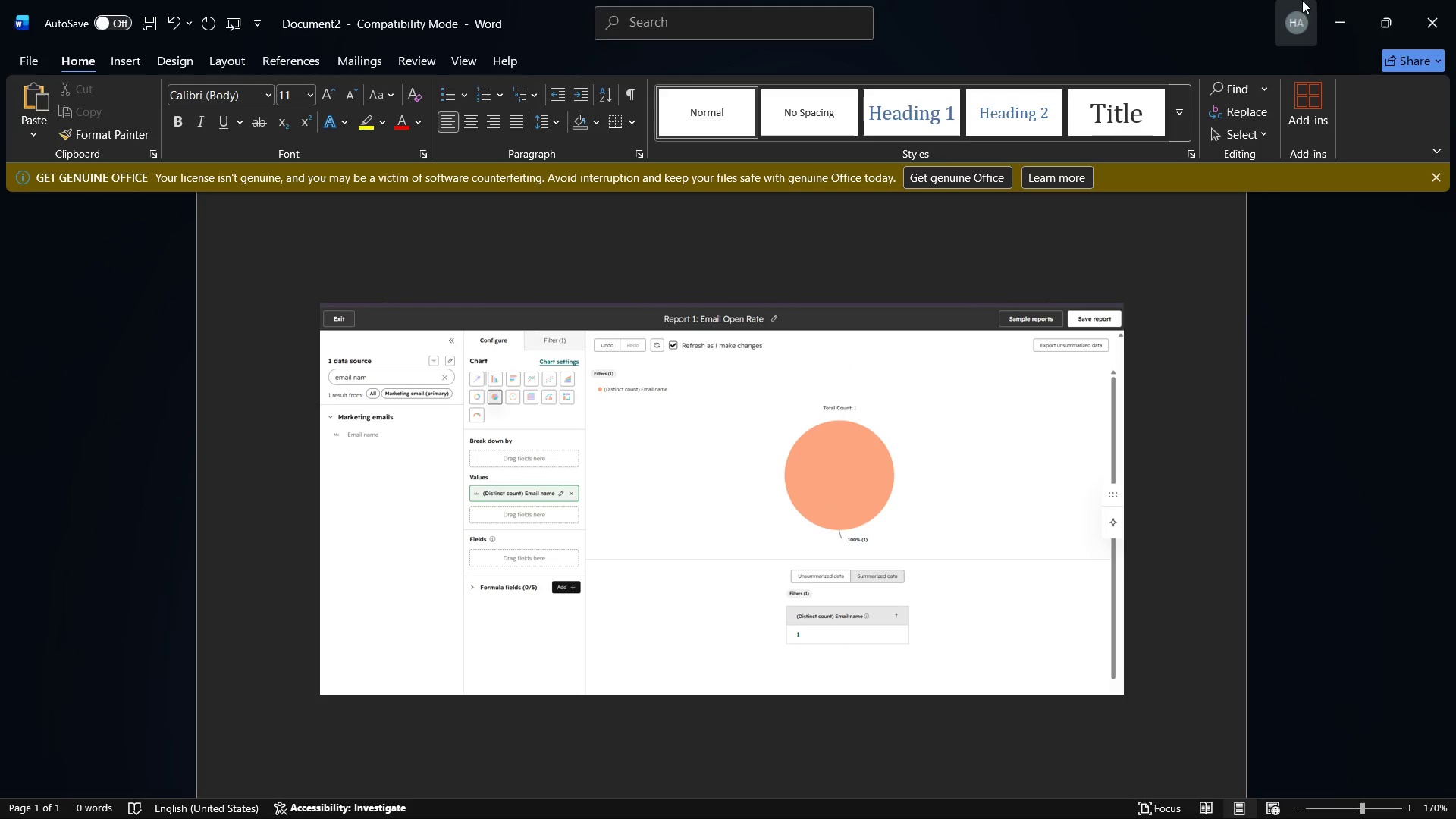 
left_click([1340, 0])
 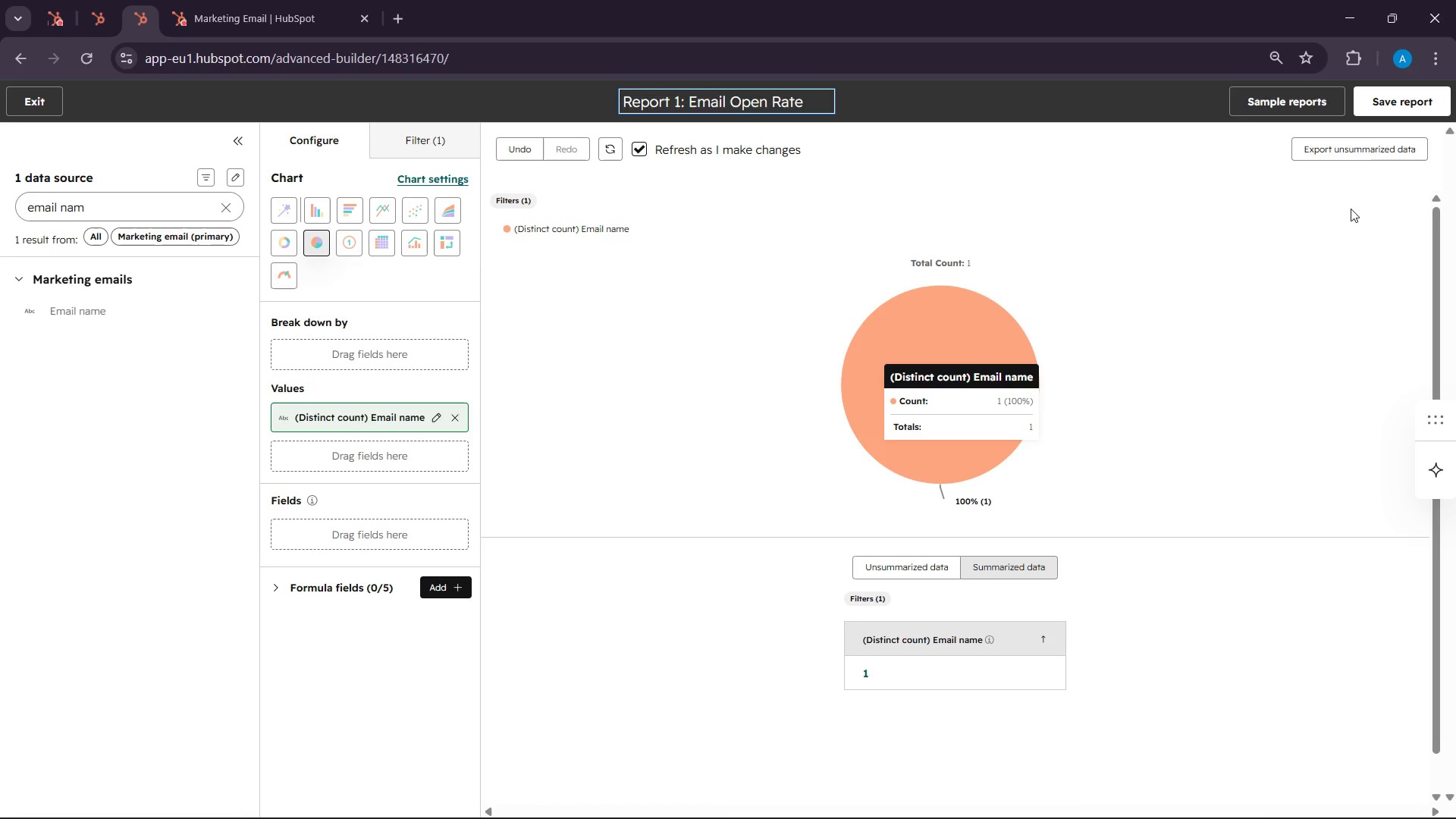 
left_click([1377, 116])
 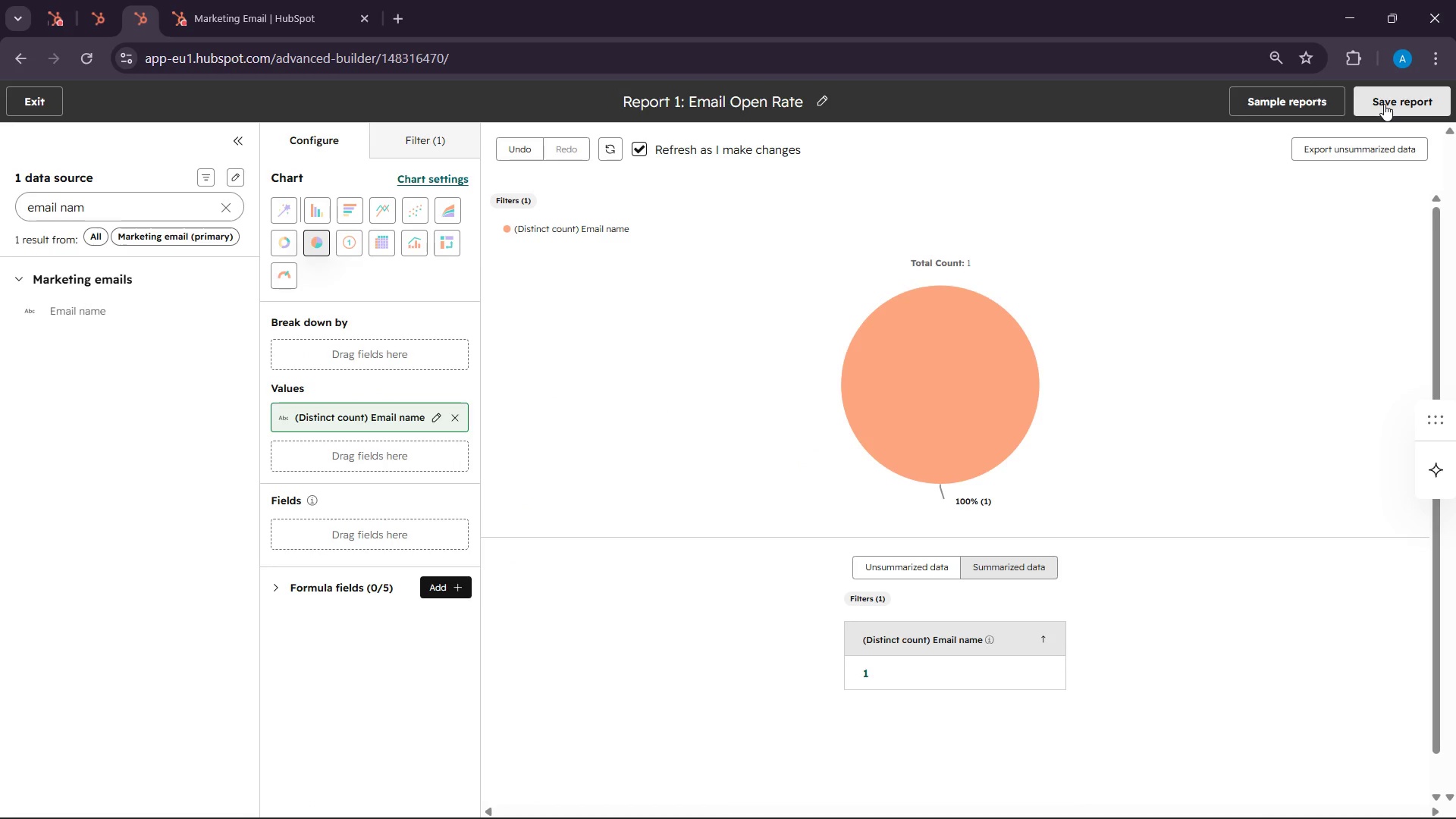 
left_click([1384, 104])
 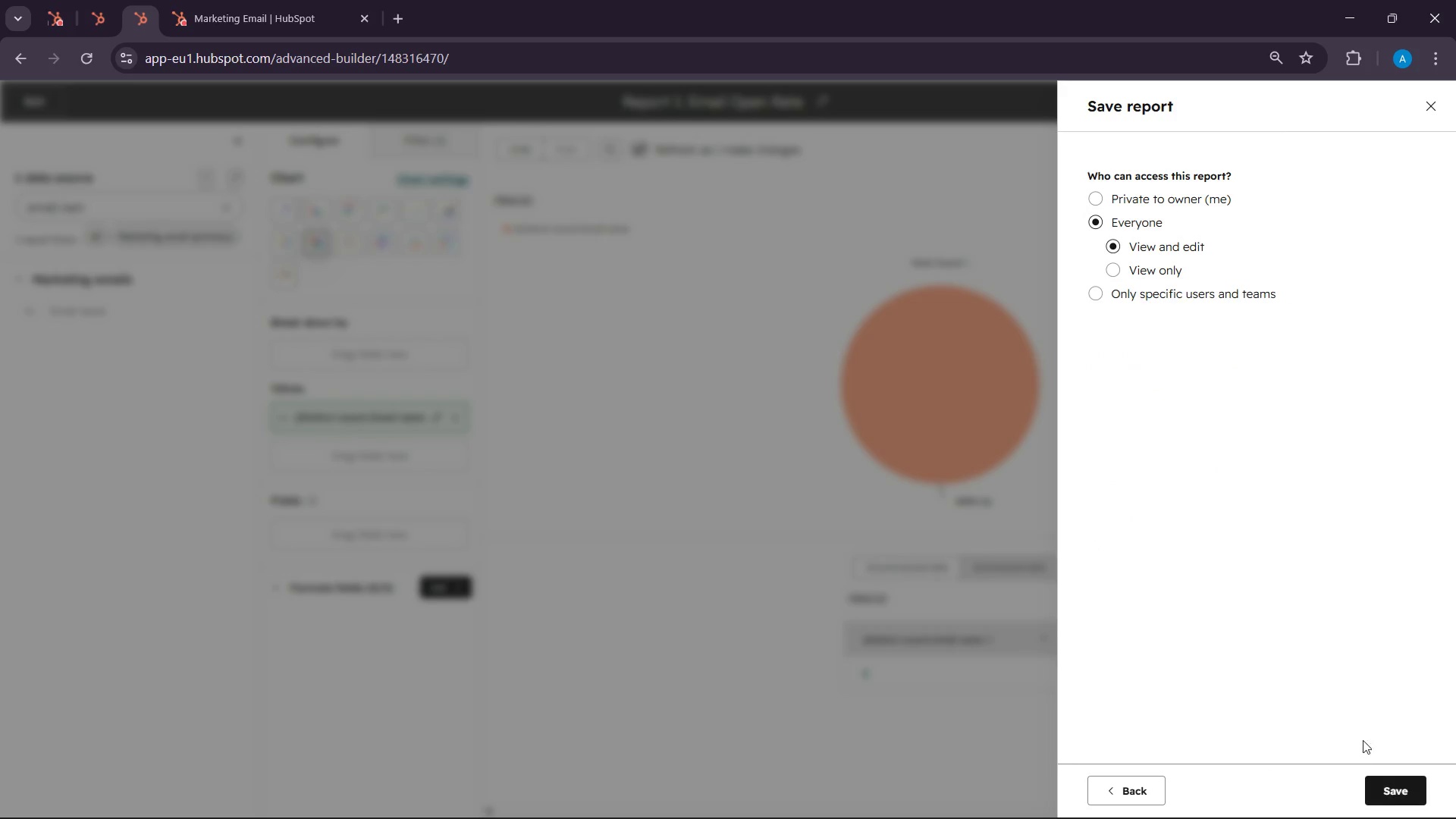 
left_click([1392, 799])
 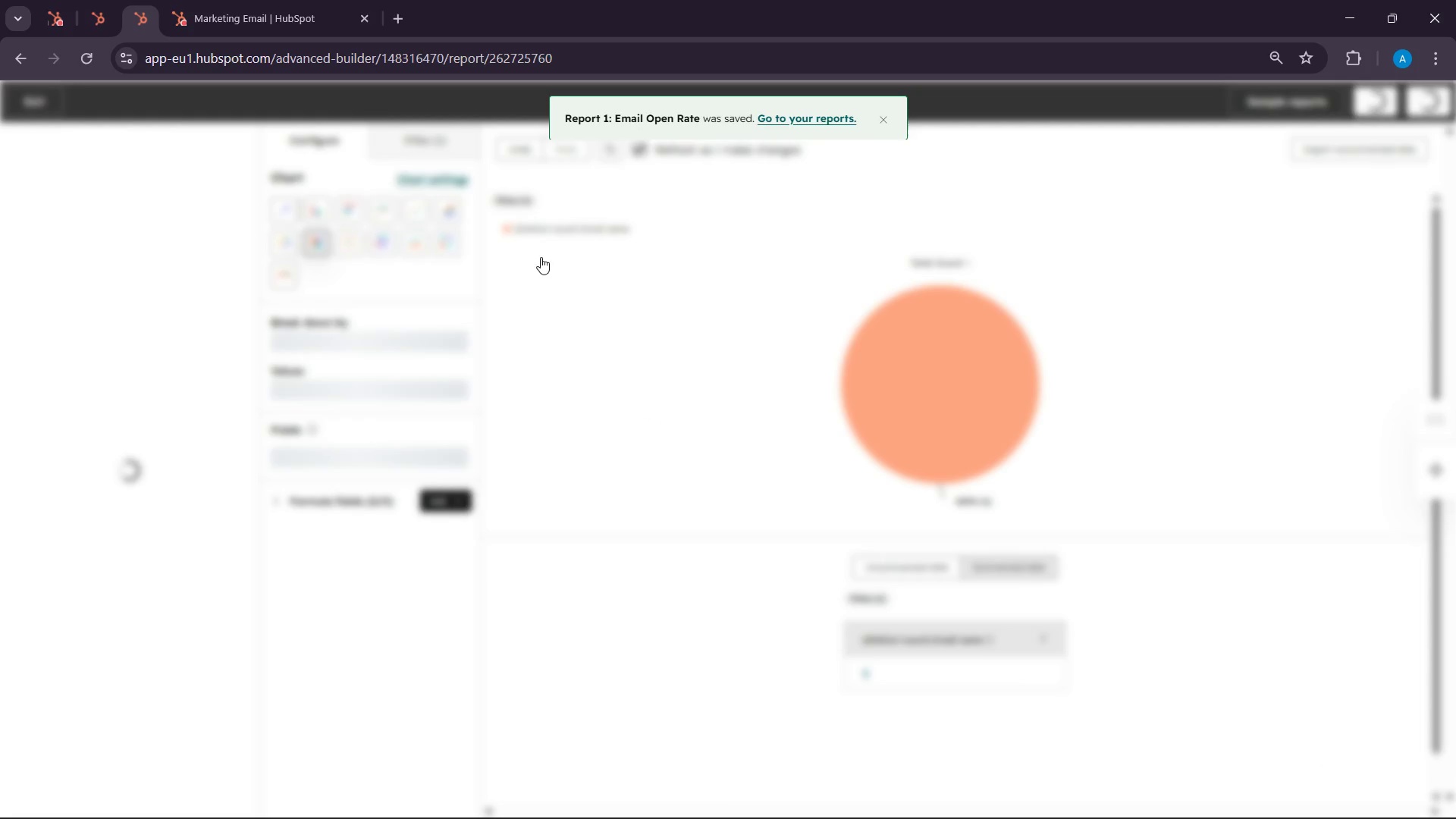 
left_click([785, 120])
 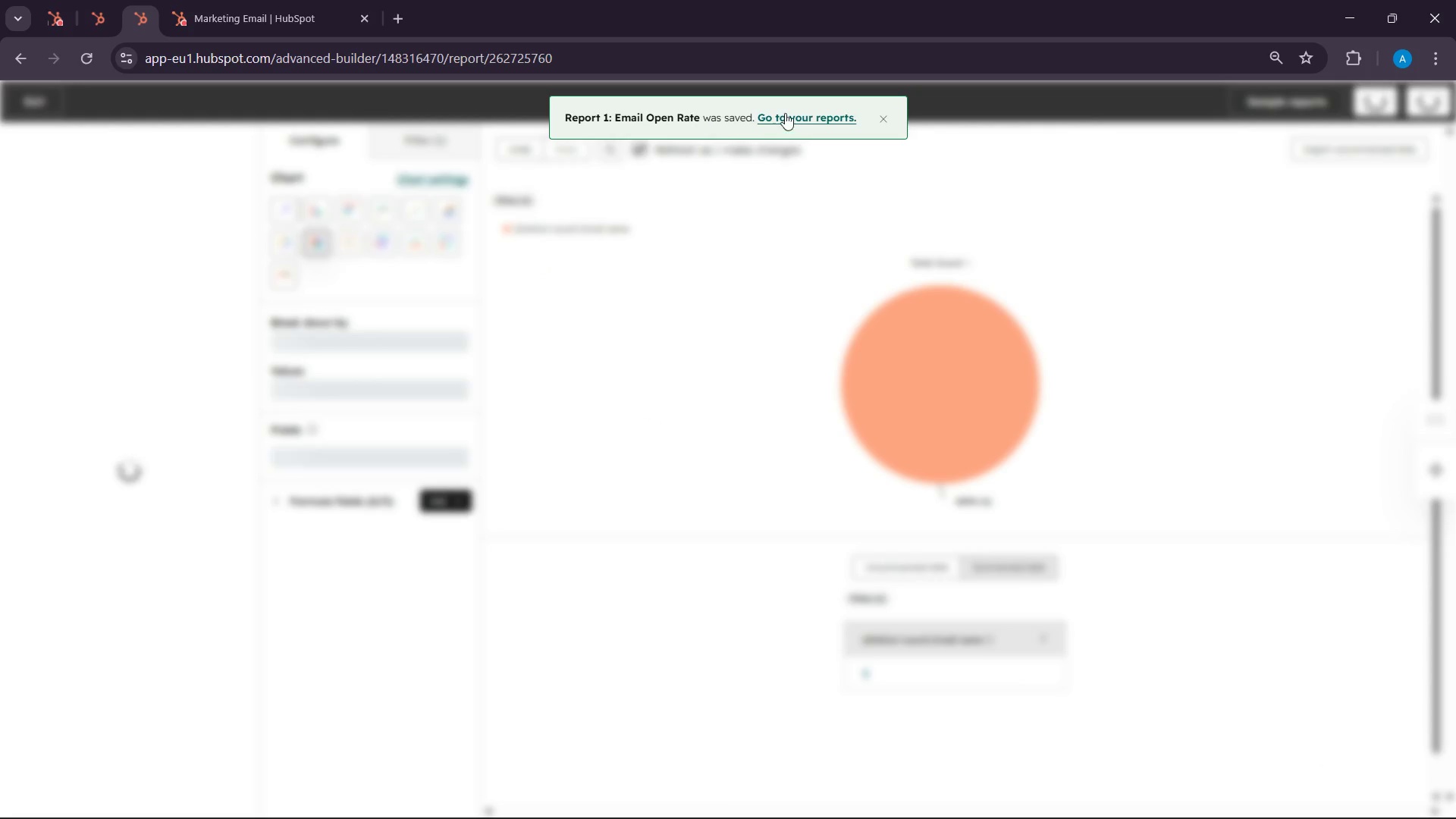 
left_click([781, 117])
 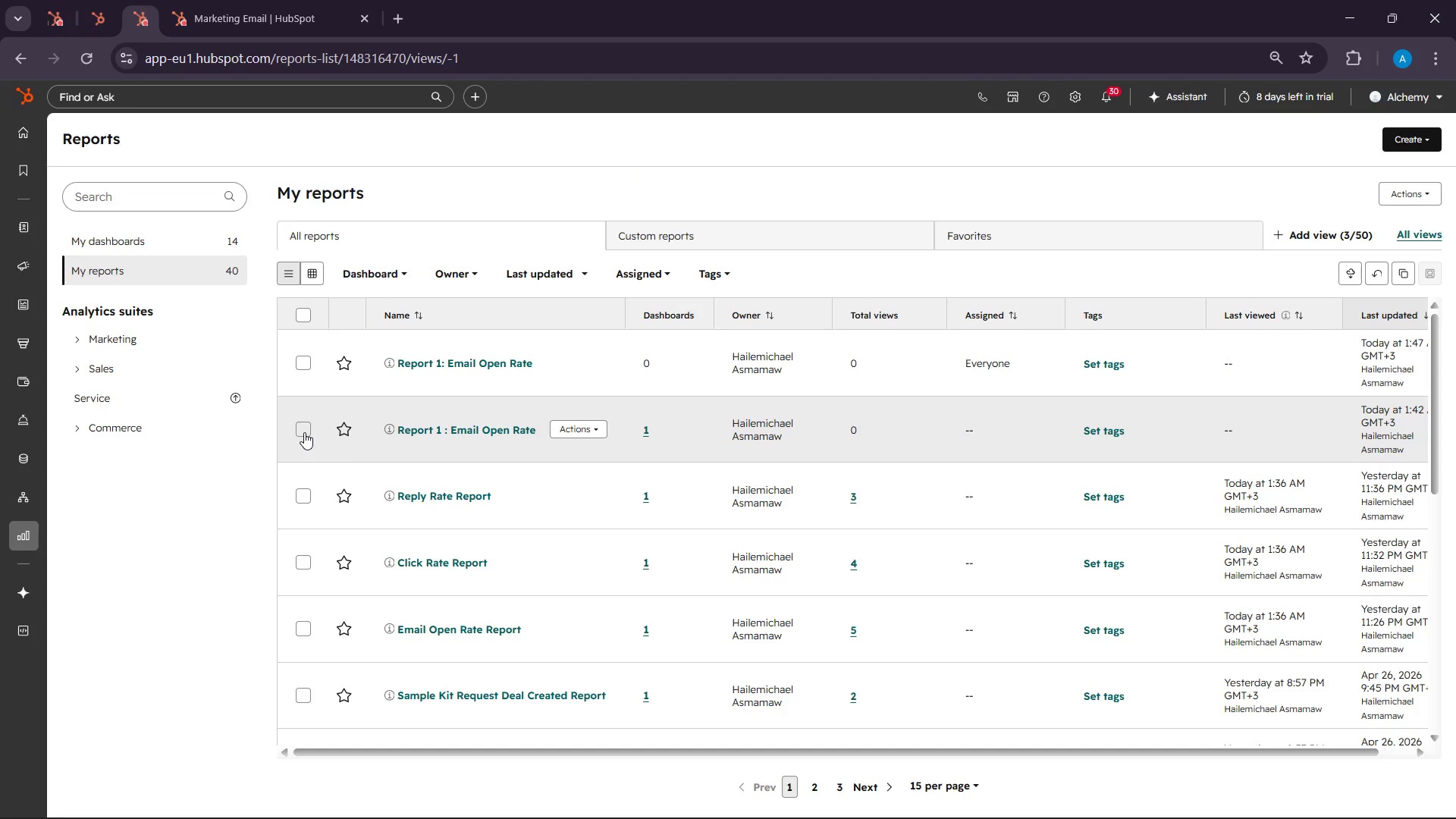 
wait(19.76)
 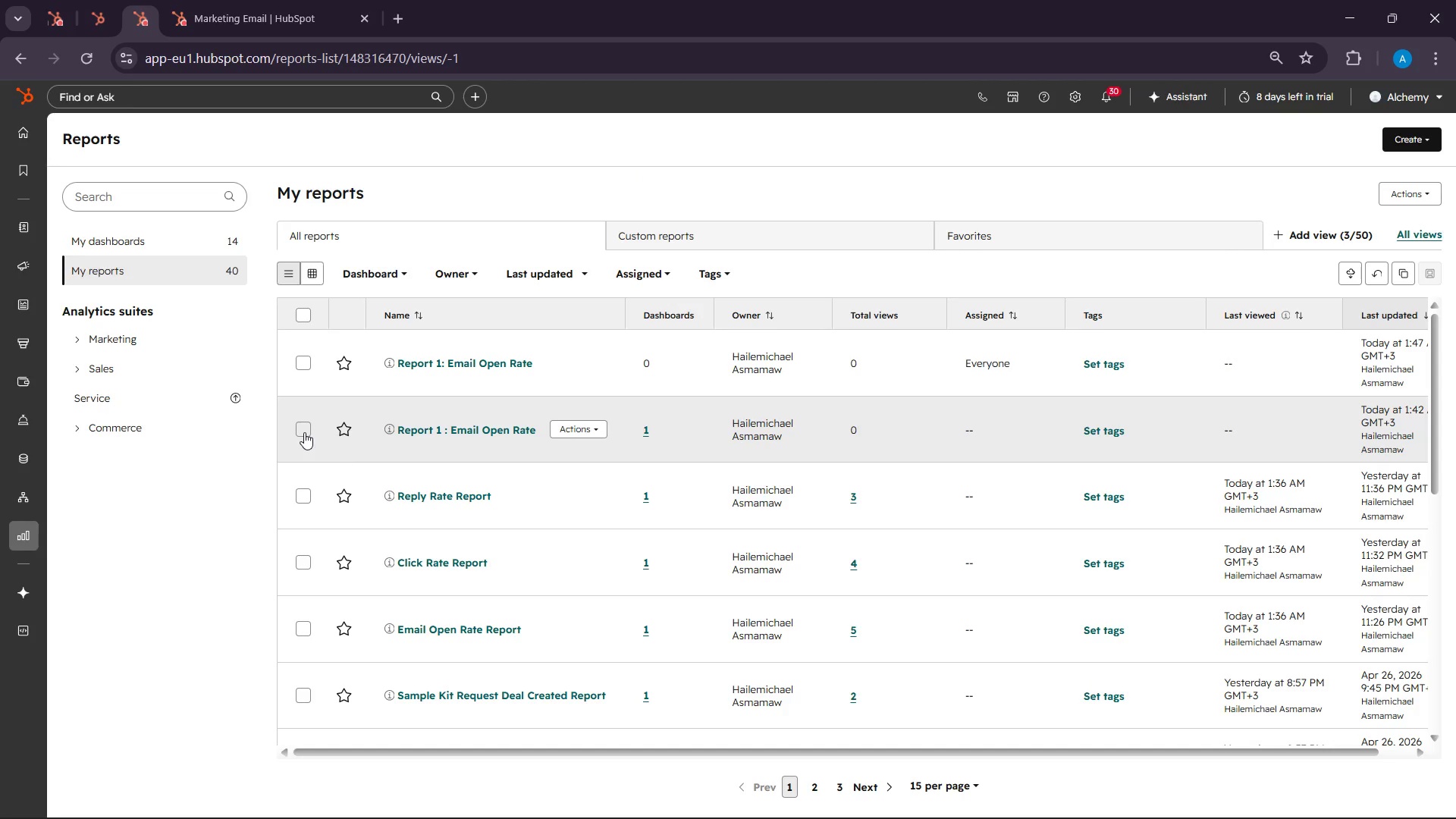 
left_click([299, 429])
 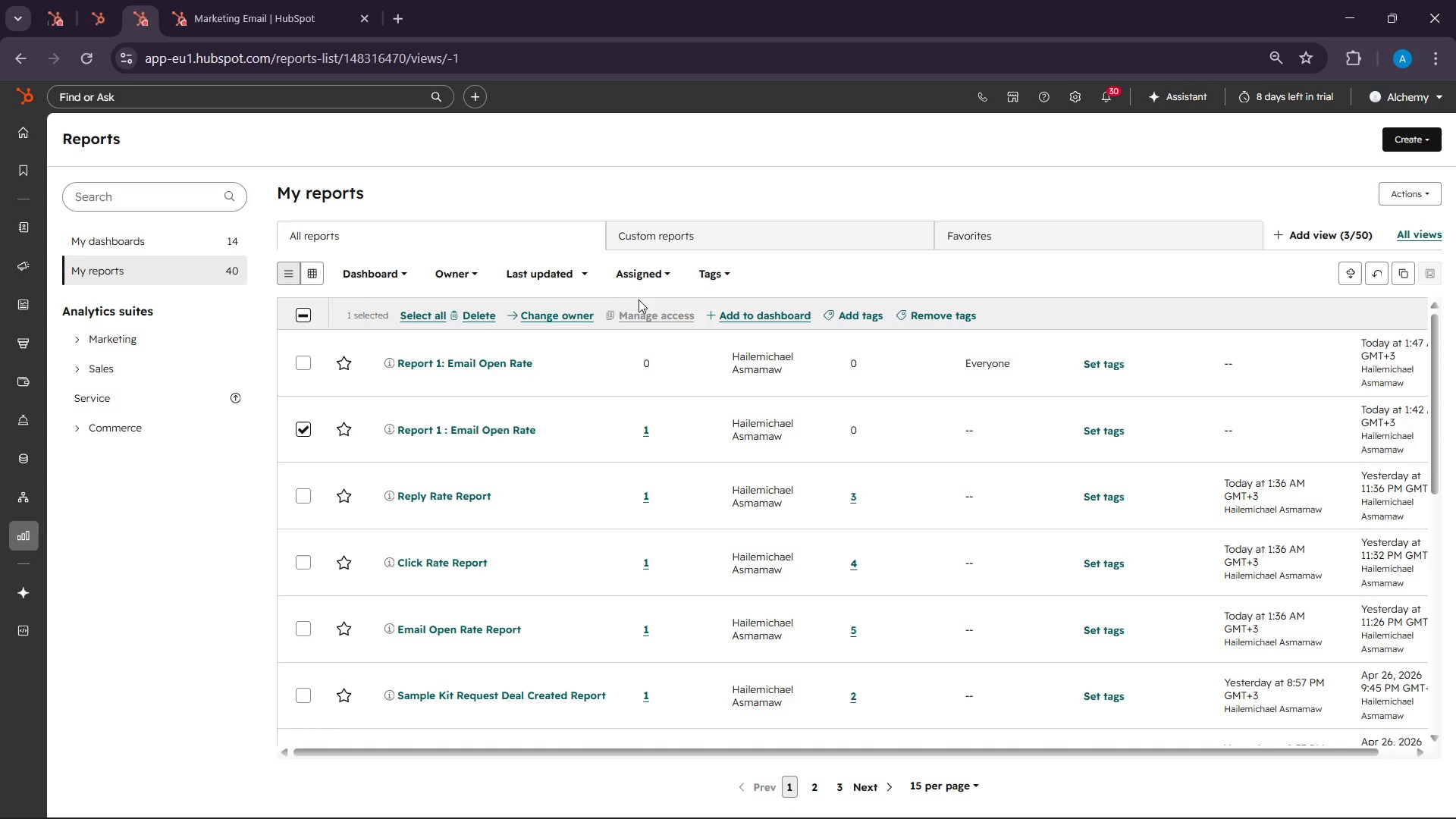 
left_click([474, 315])
 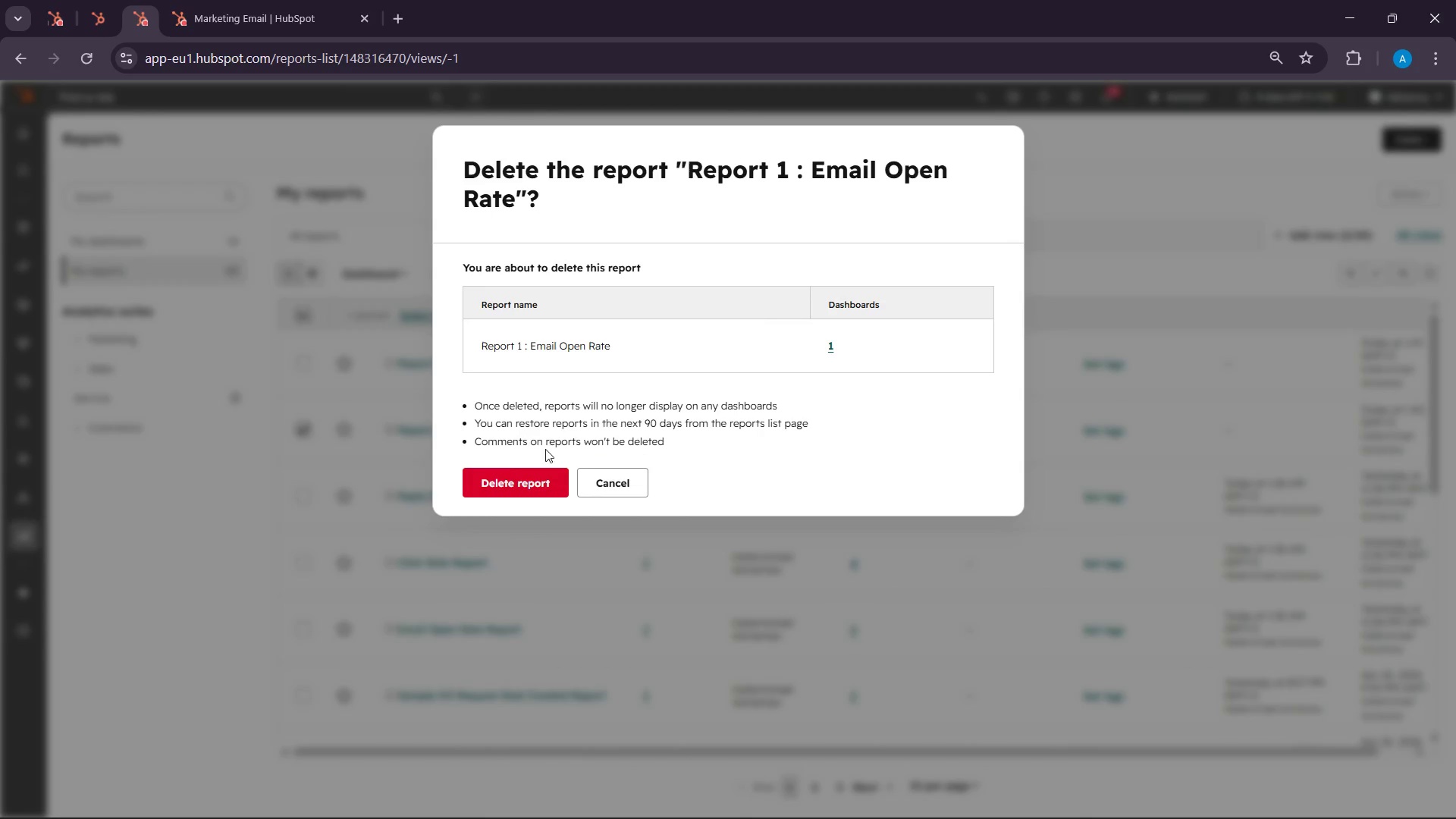 
left_click([513, 475])
 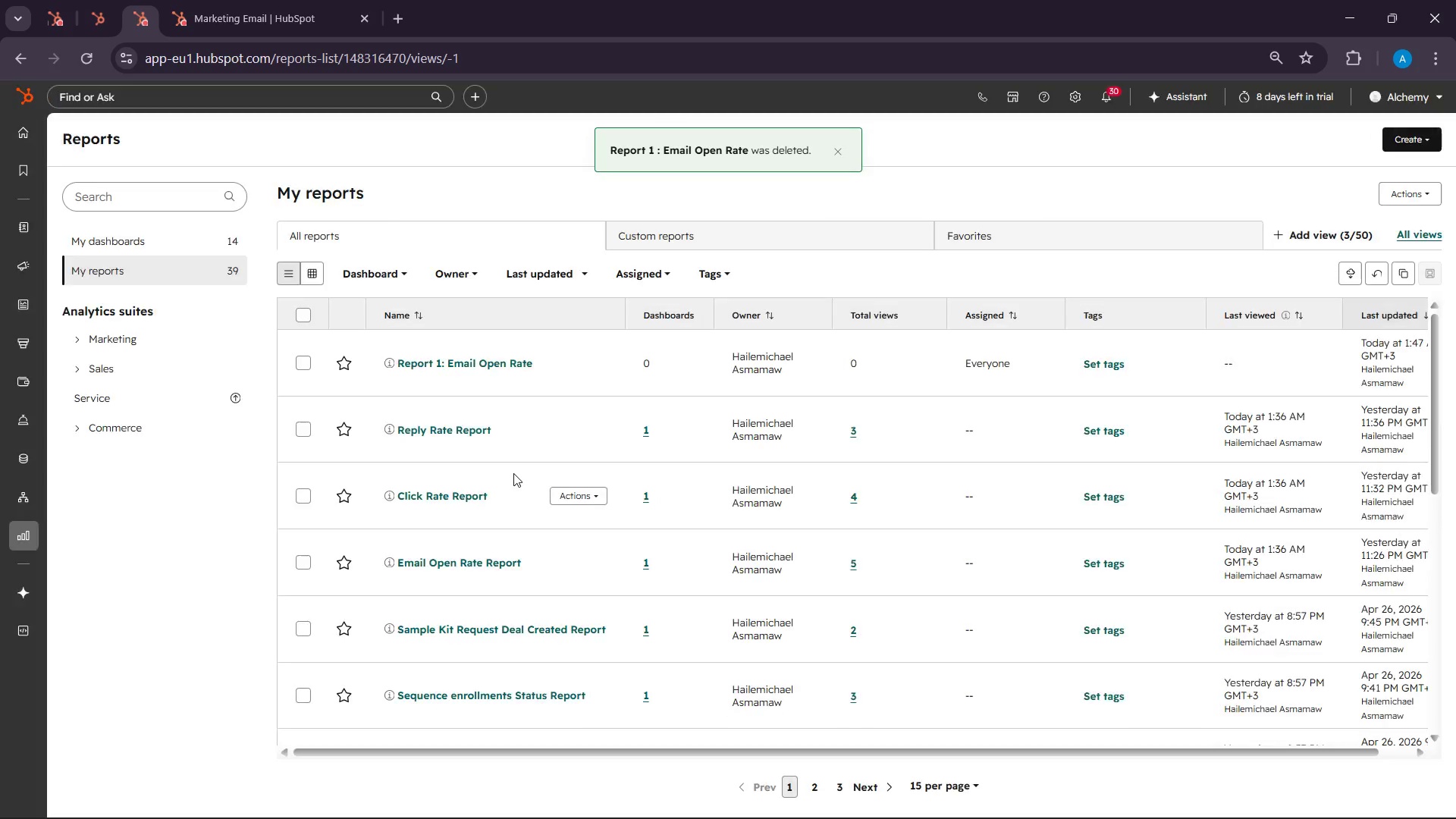 
wait(6.02)
 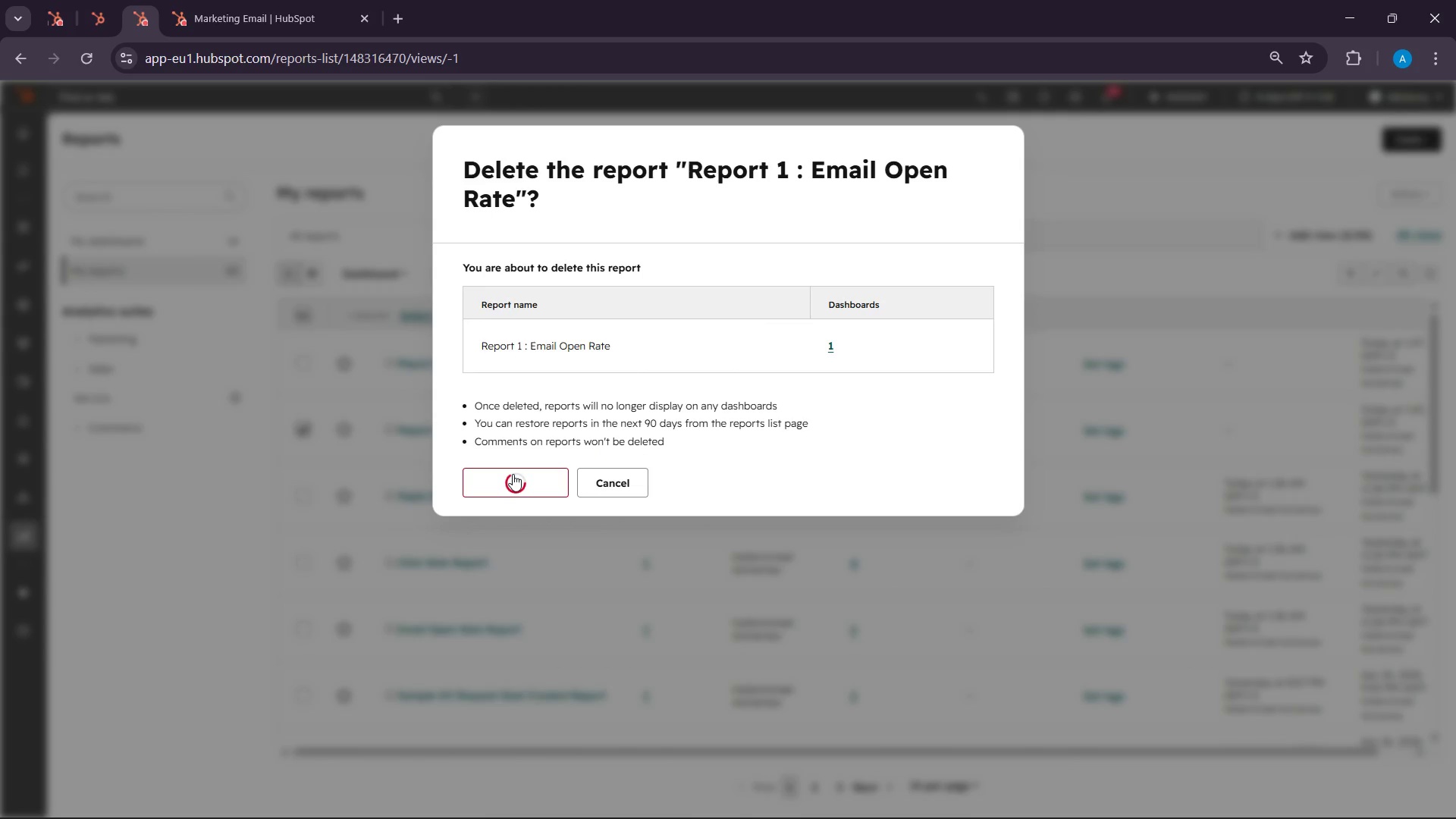 
left_click([1422, 148])
 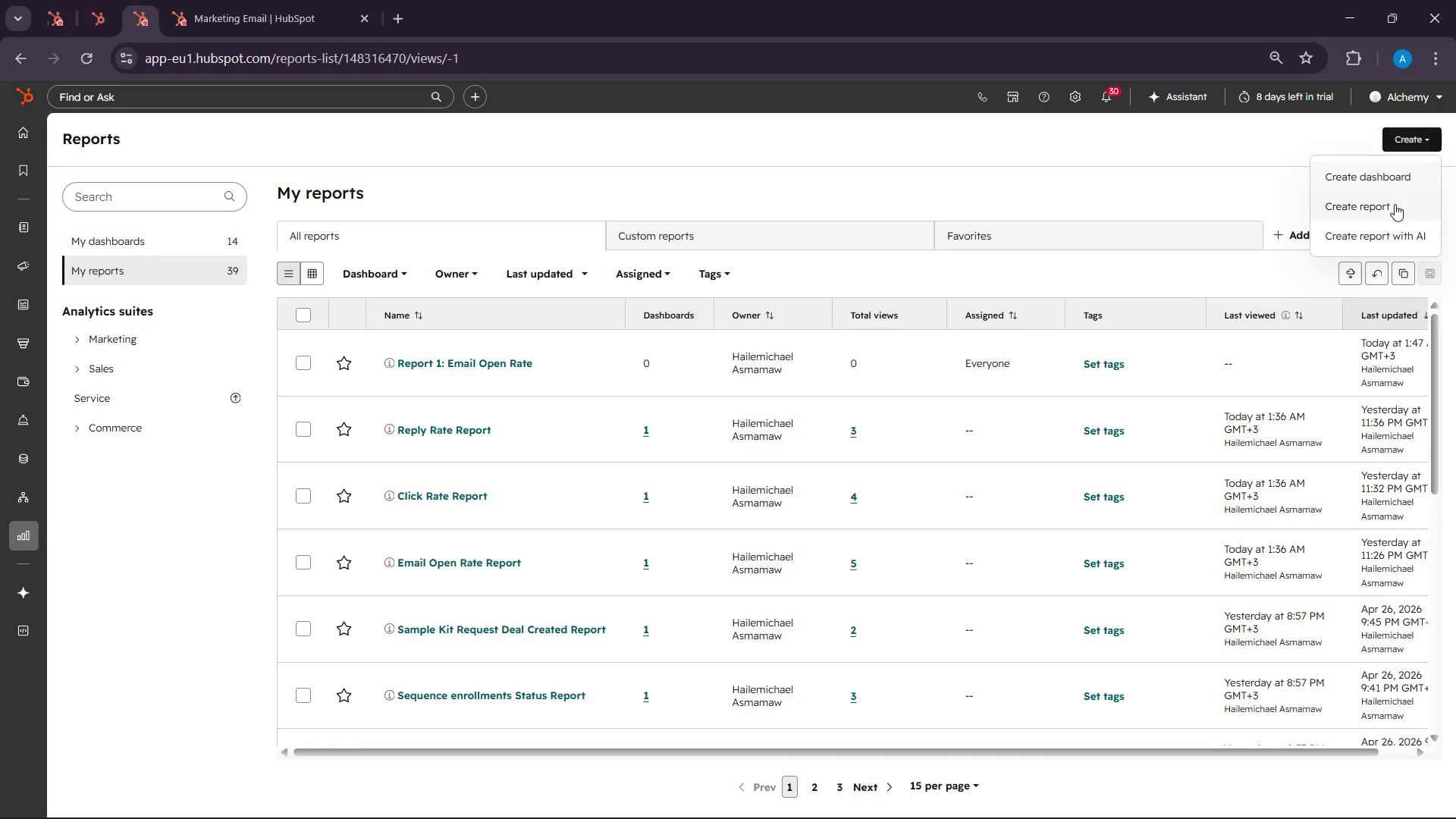 
left_click([1394, 205])
 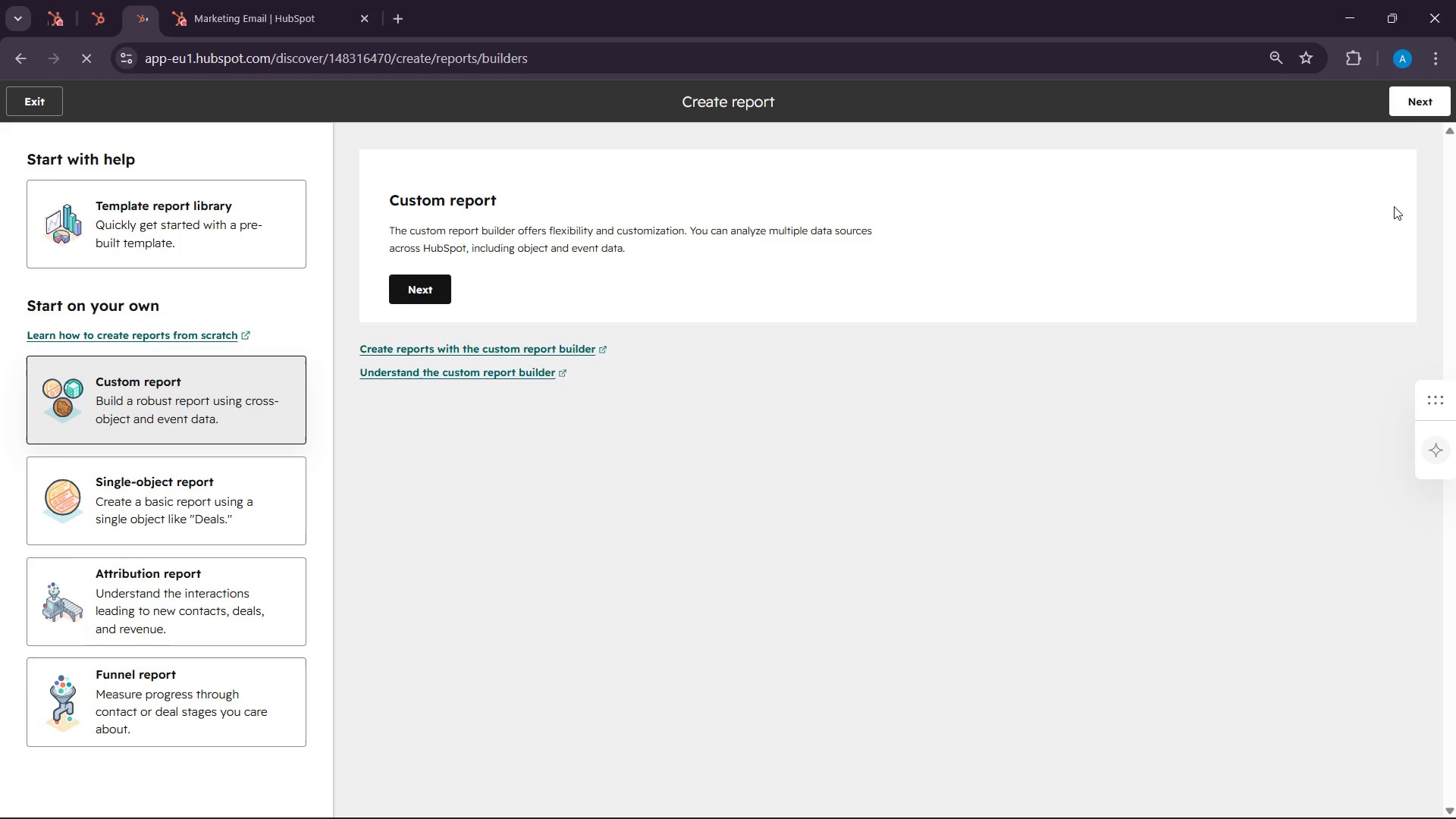 
wait(7.06)
 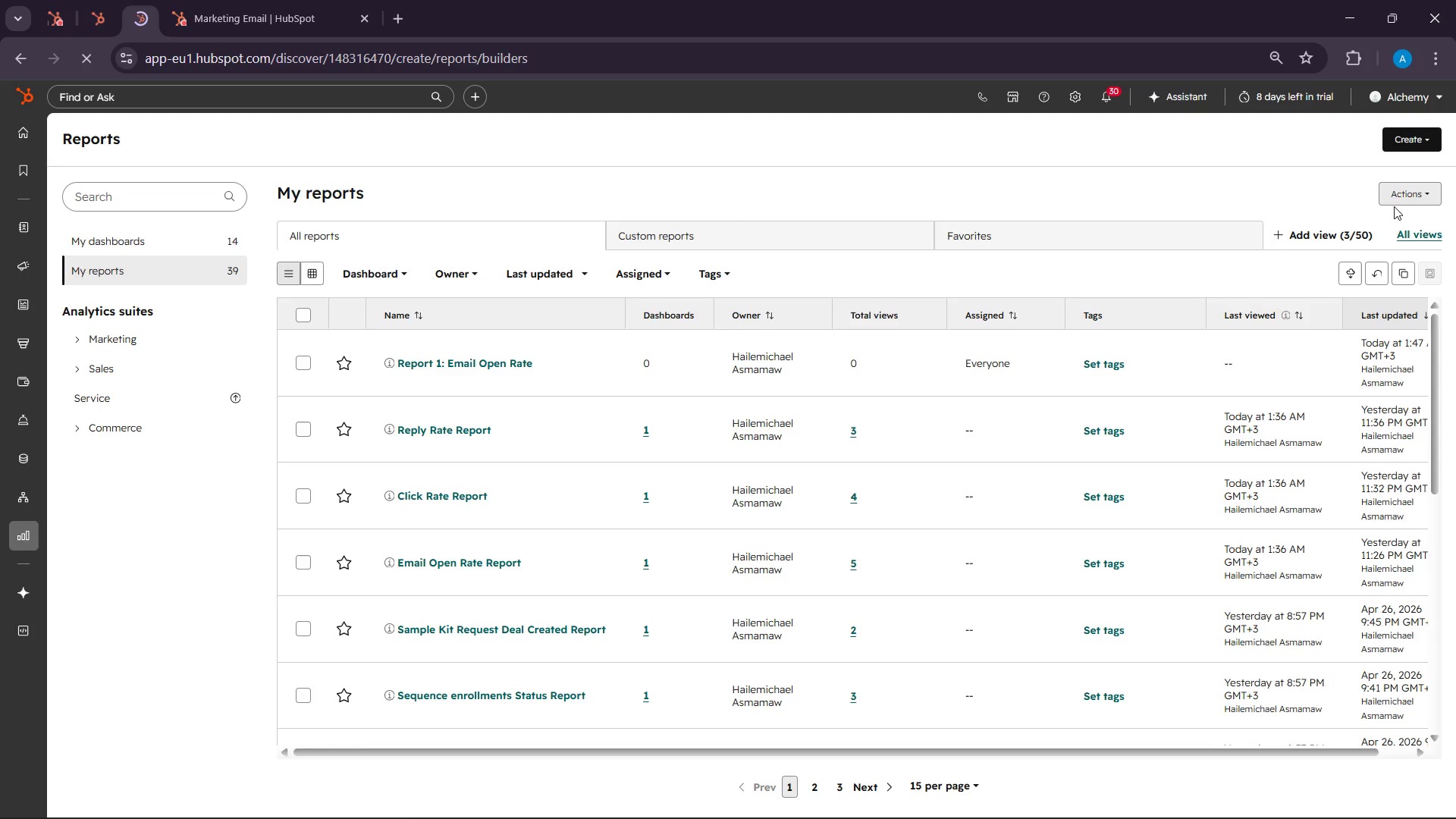 
left_click([406, 290])
 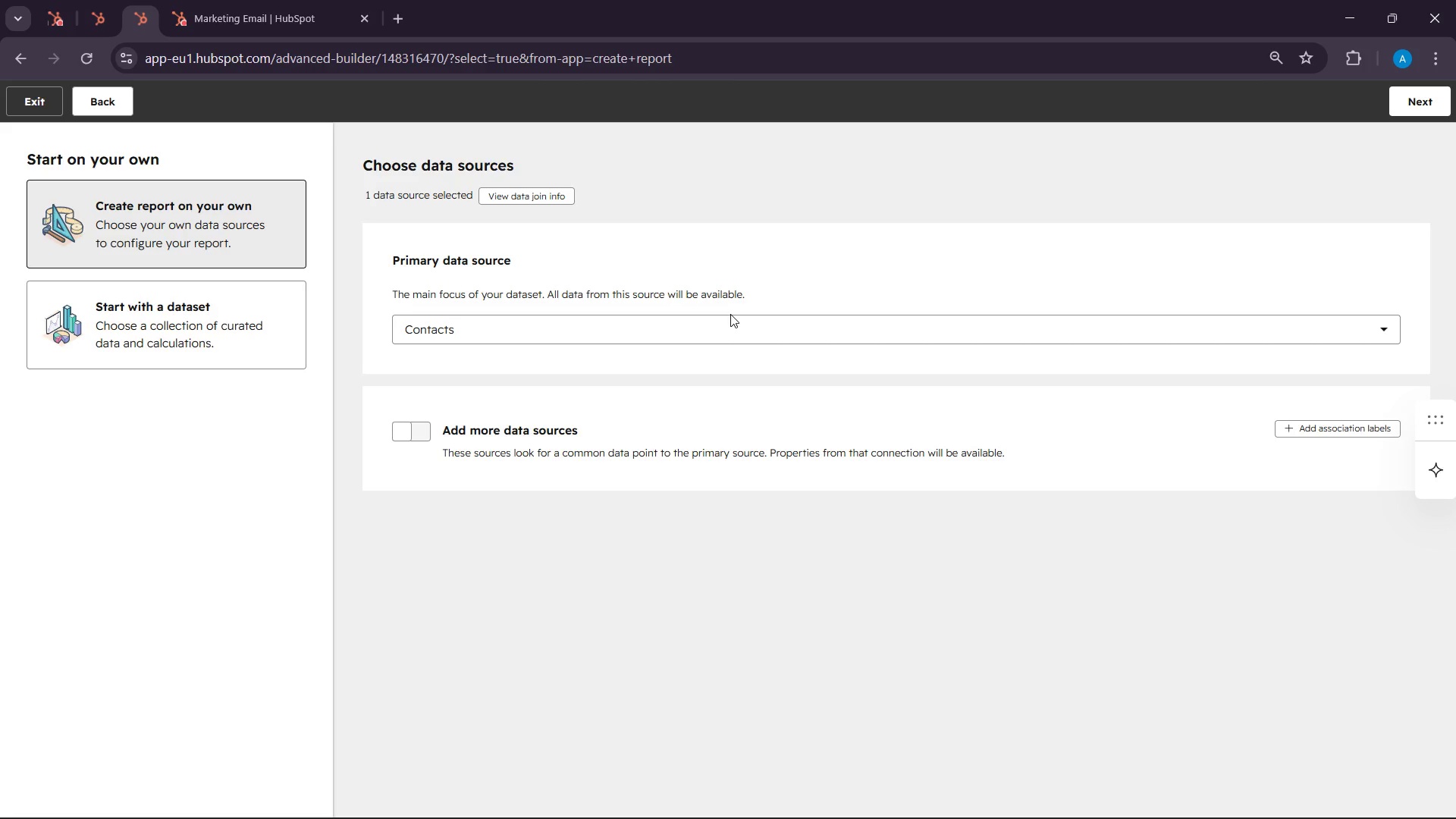 
wait(32.67)
 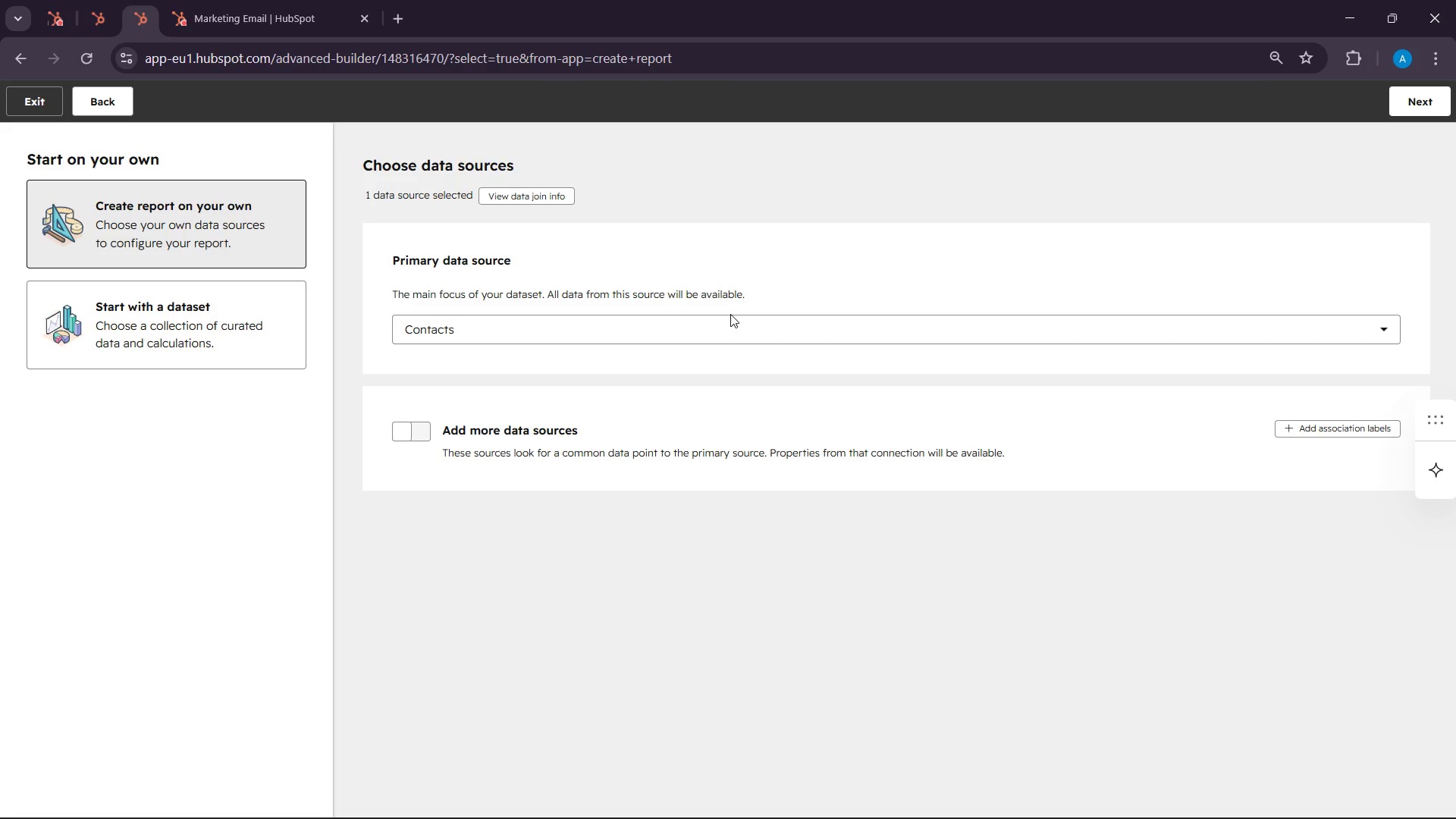 
left_click([527, 340])
 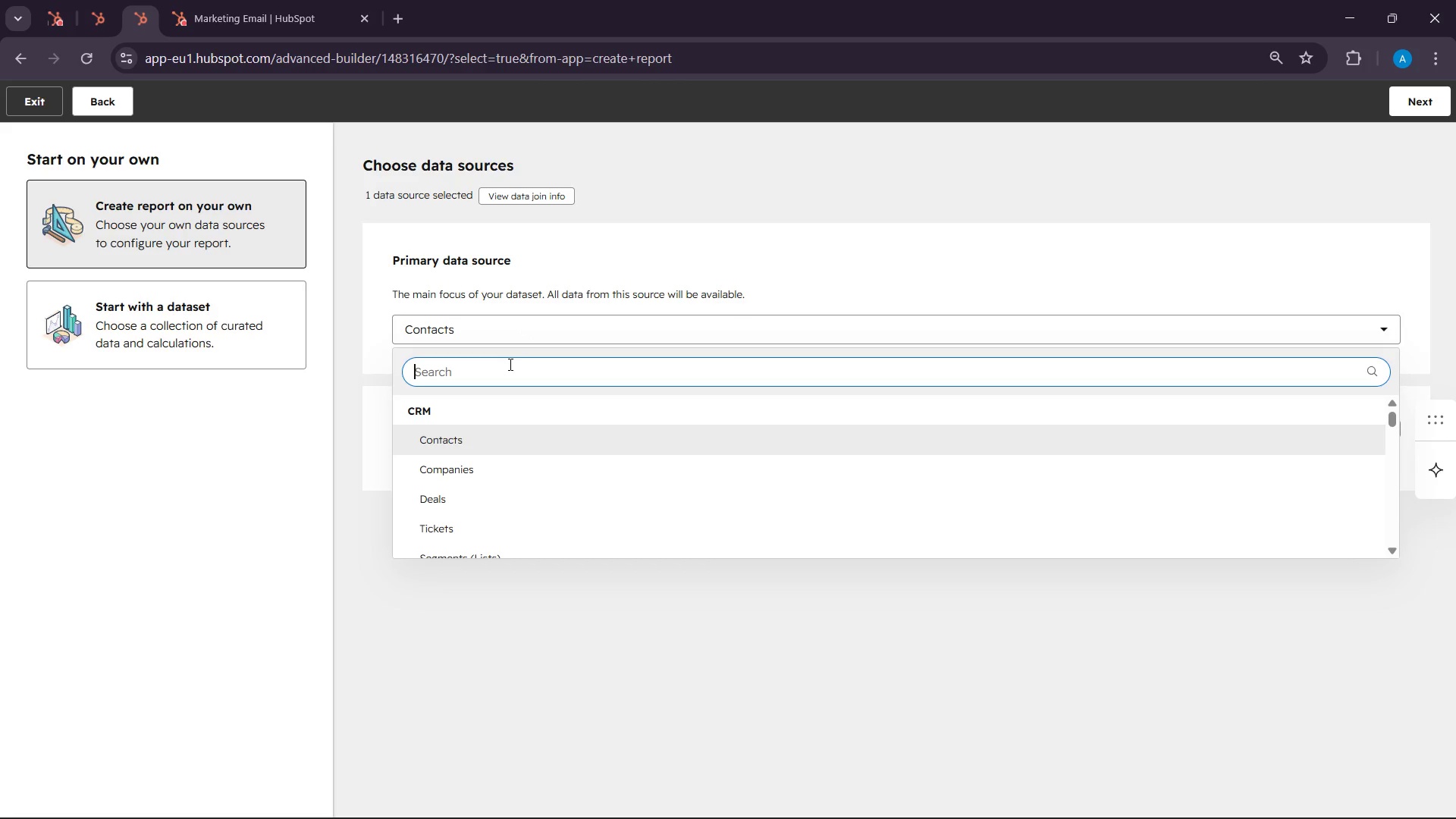 
type(mar)
 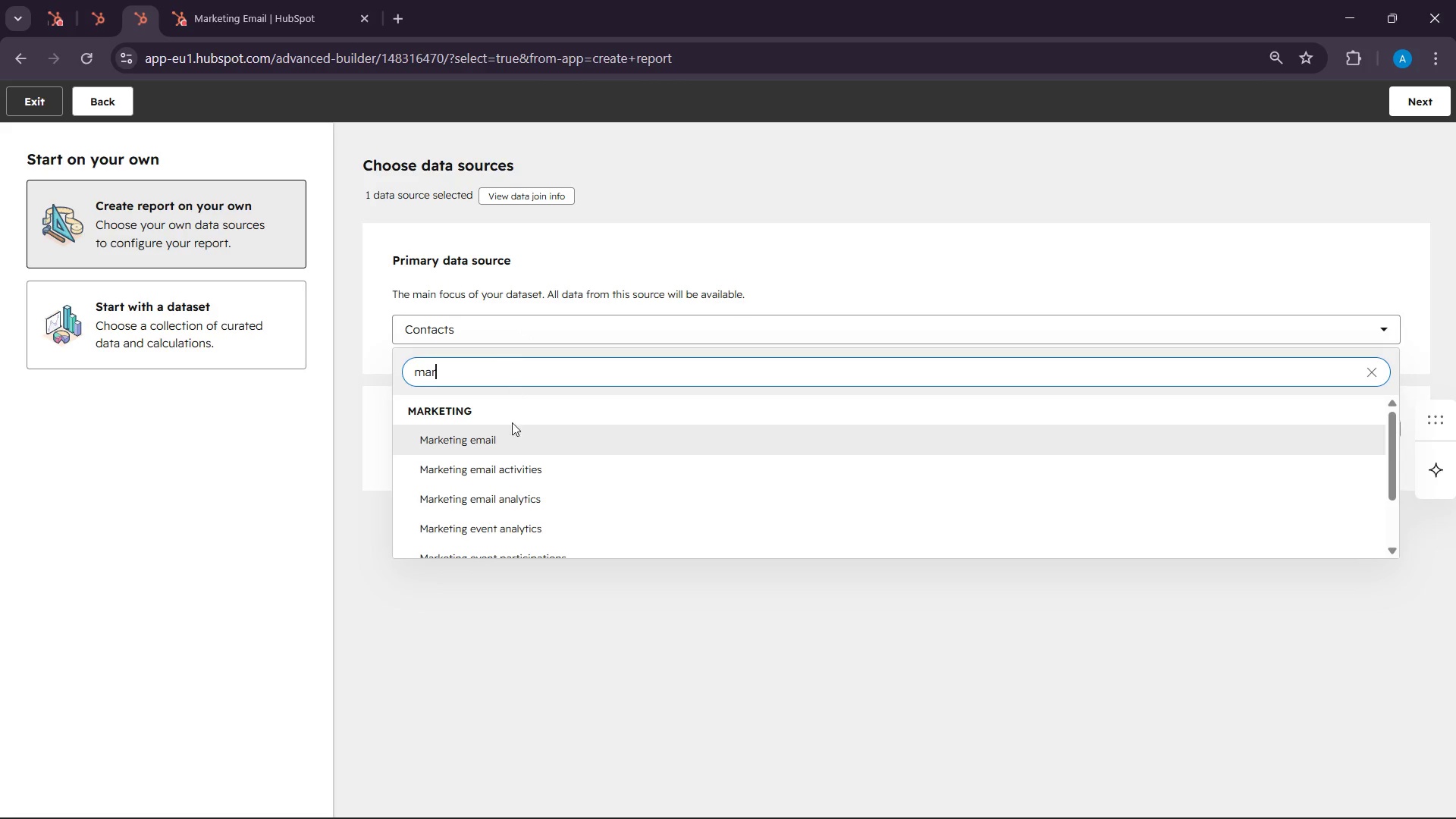 
left_click([512, 429])
 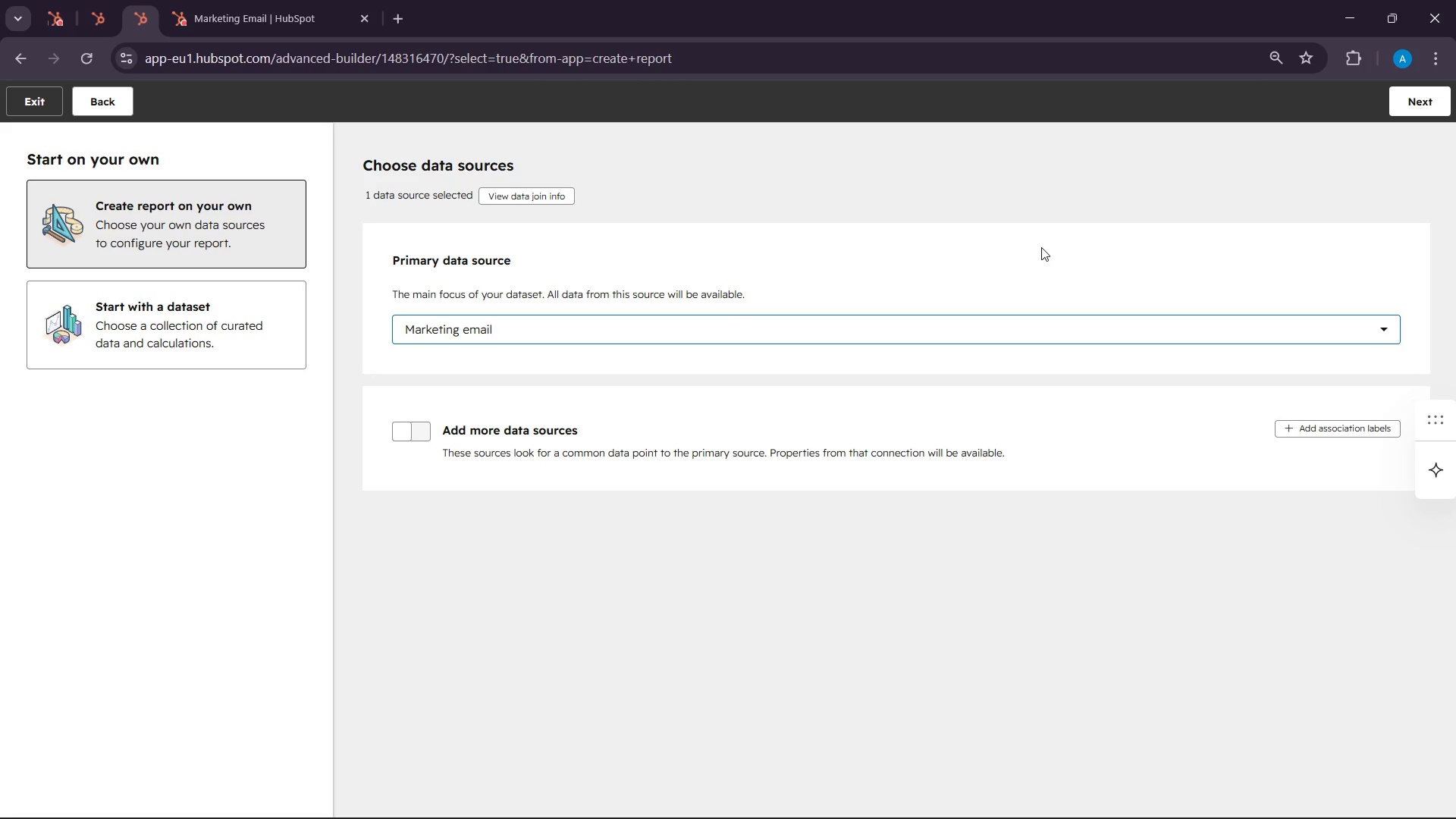 
wait(6.58)
 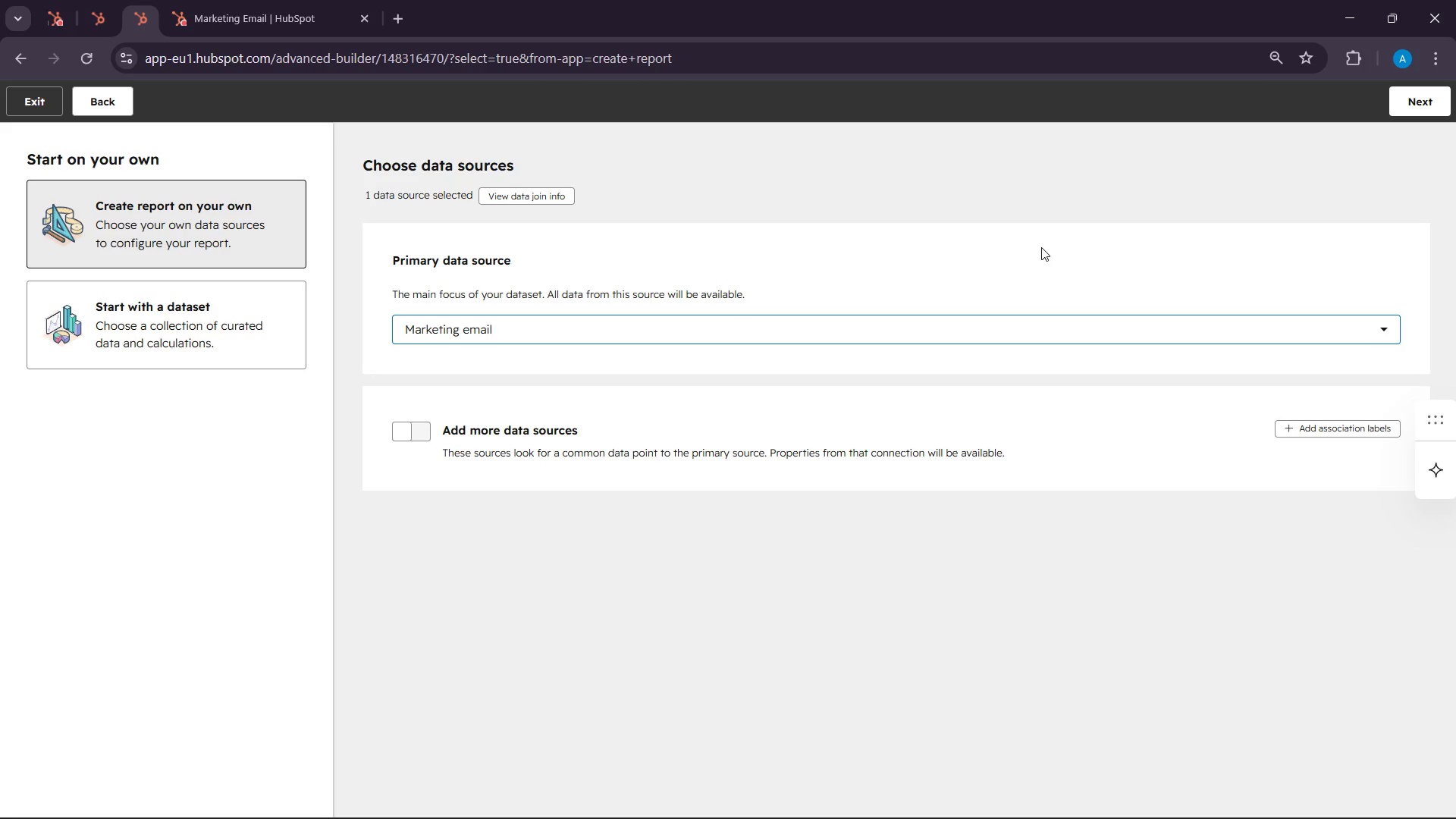 
left_click([1411, 115])
 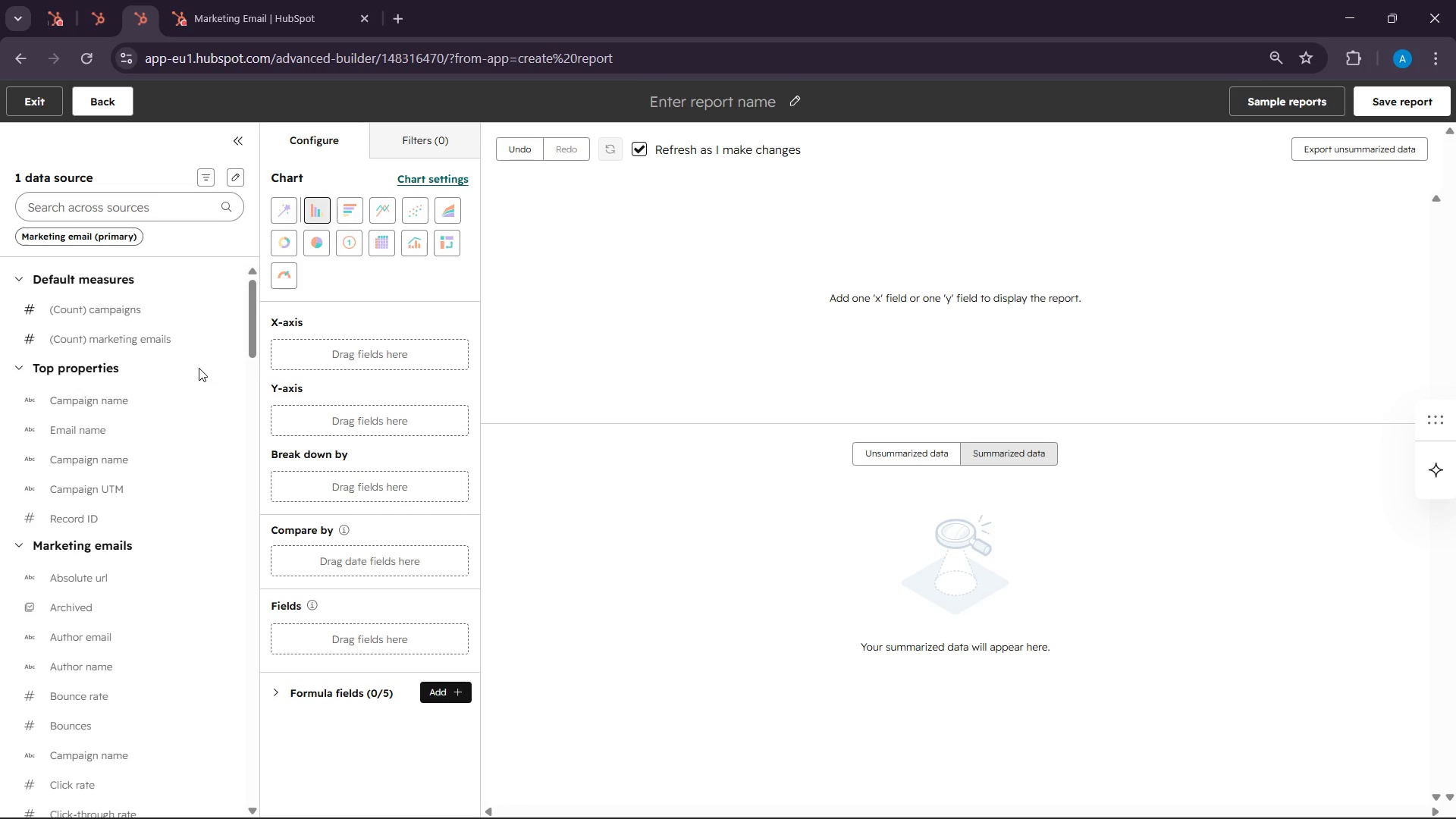 
wait(58.28)
 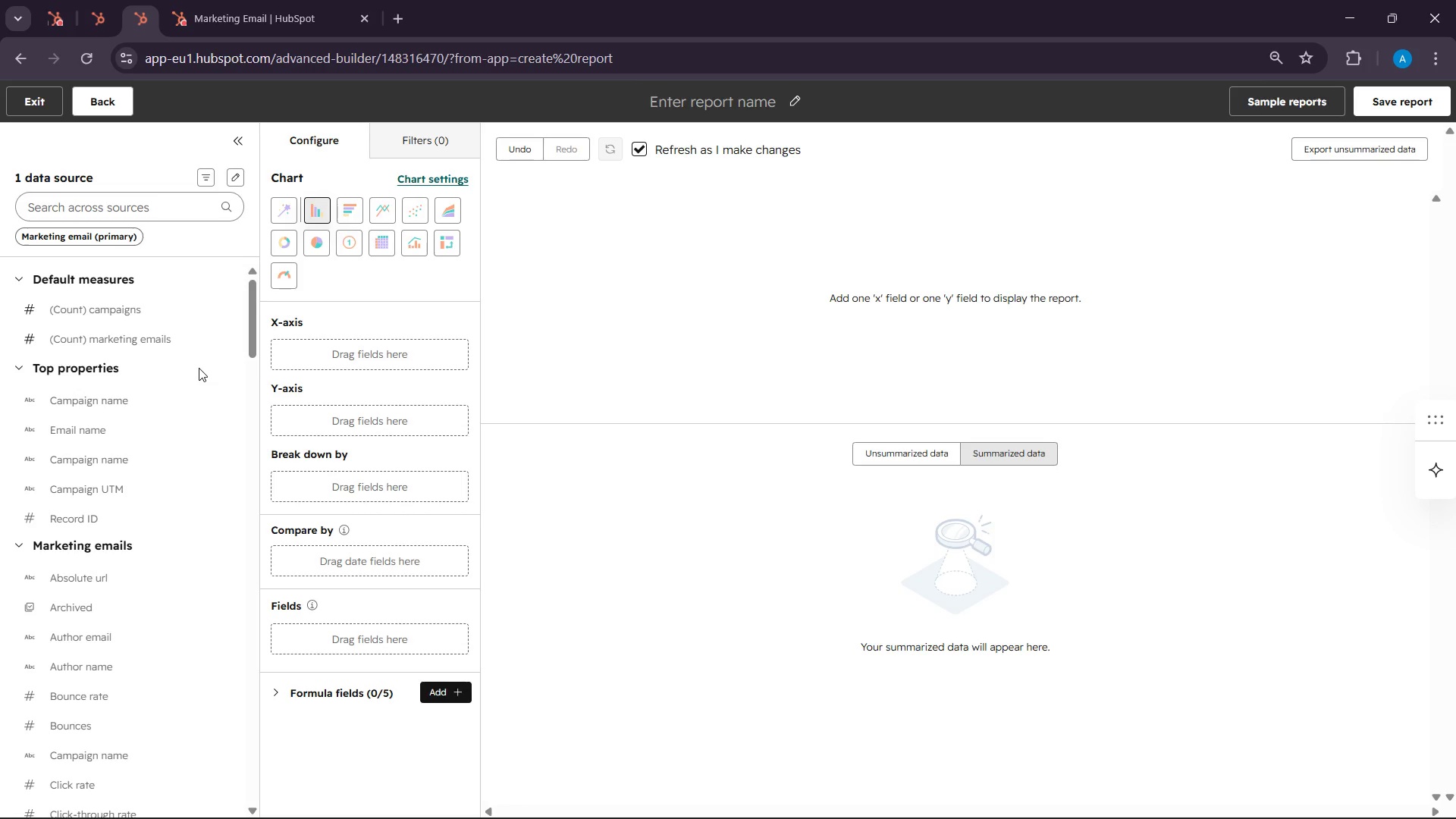 
left_click([406, 136])
 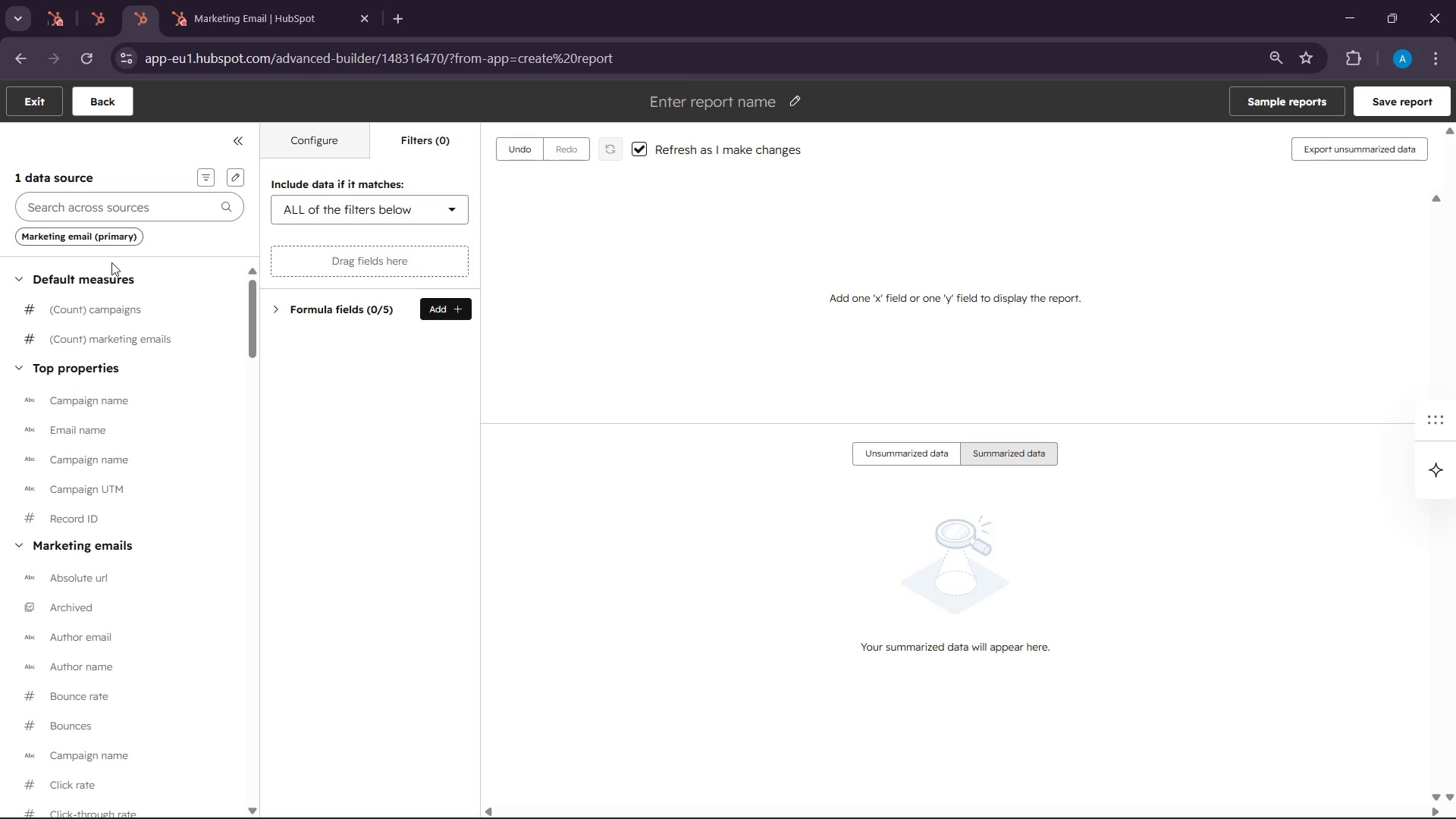 
left_click([94, 217])
 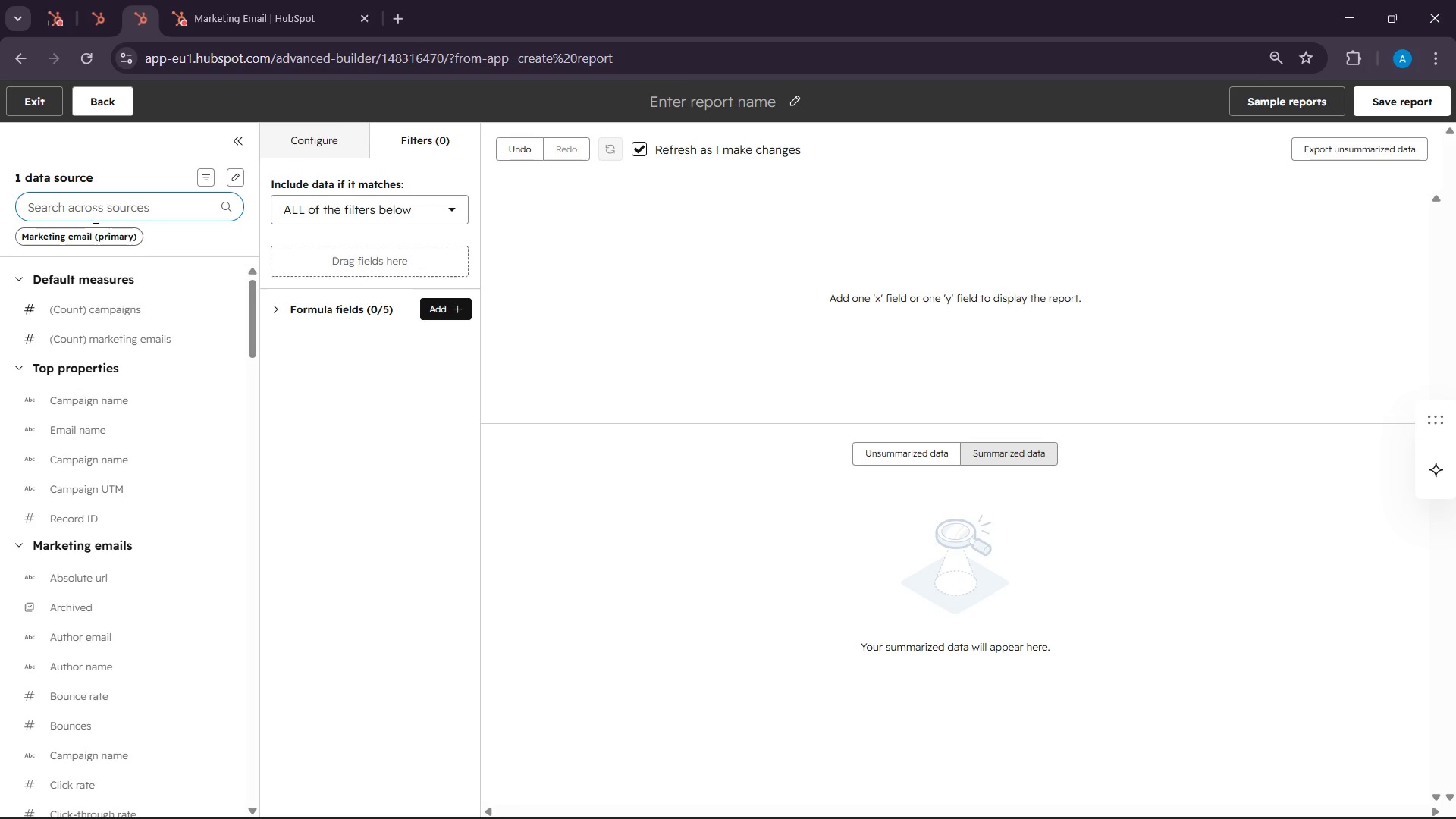 
type(email )
 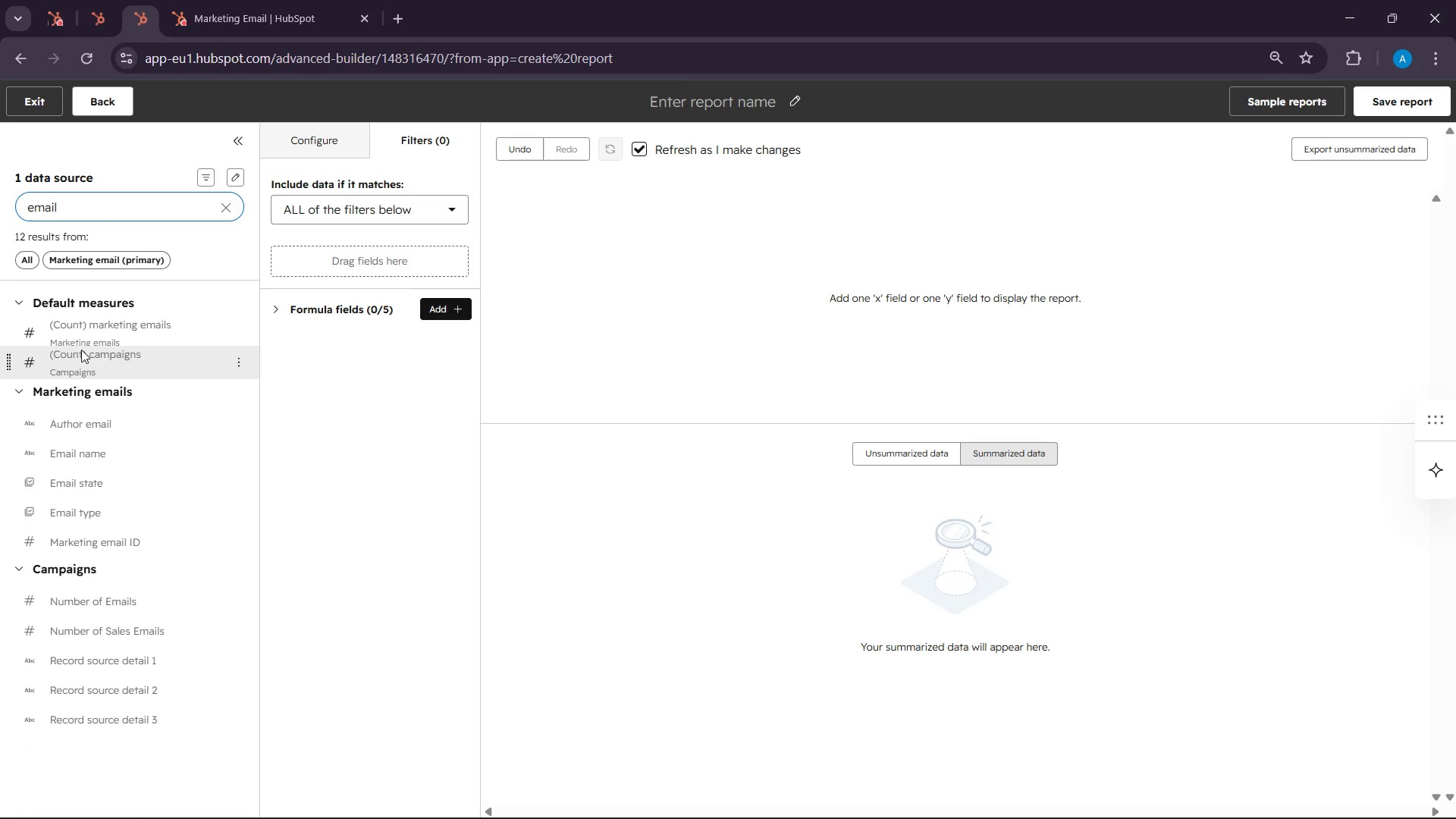 
left_click_drag(start_coordinate=[76, 462], to_coordinate=[320, 261])
 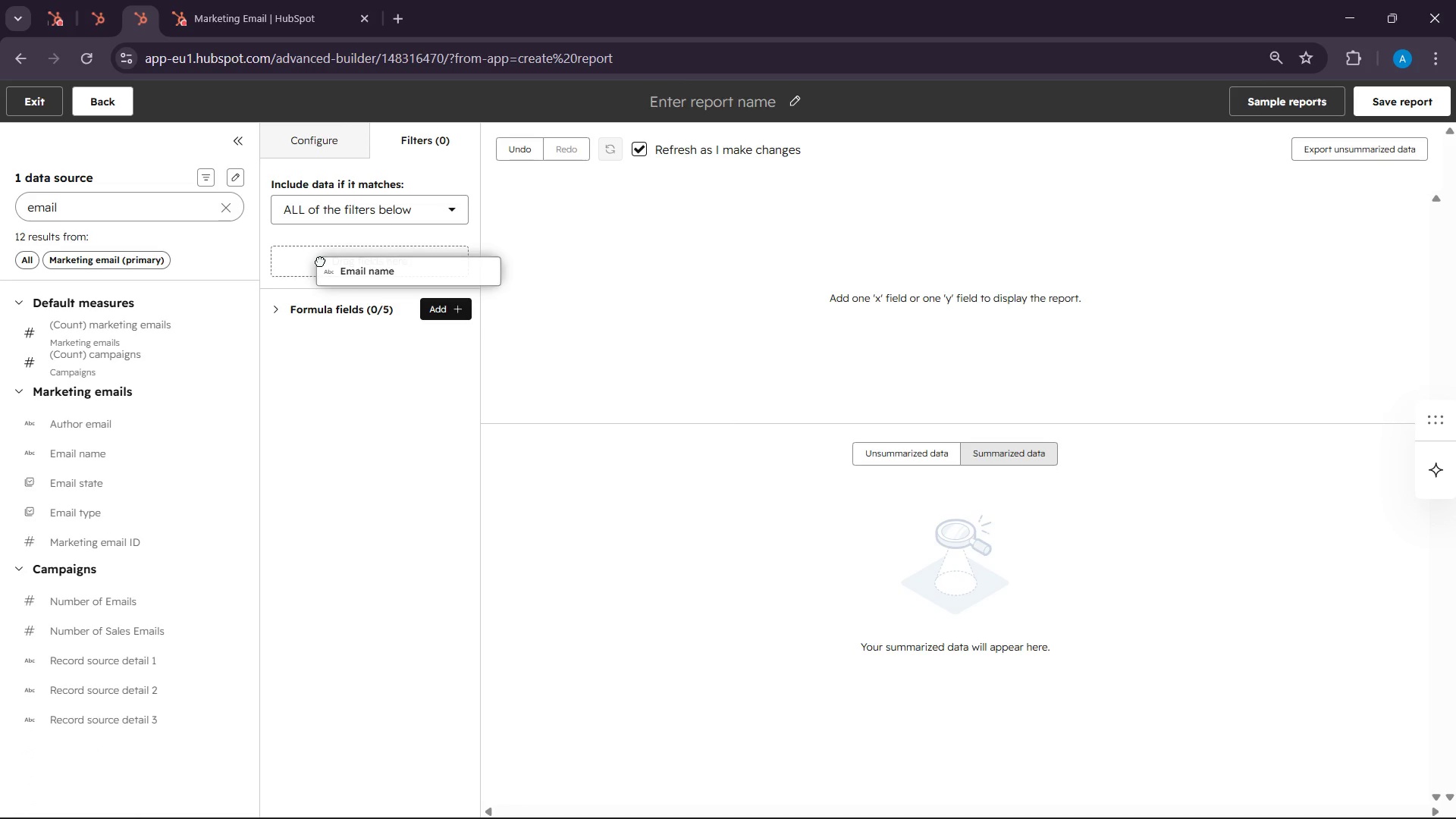 
left_click([320, 261])
 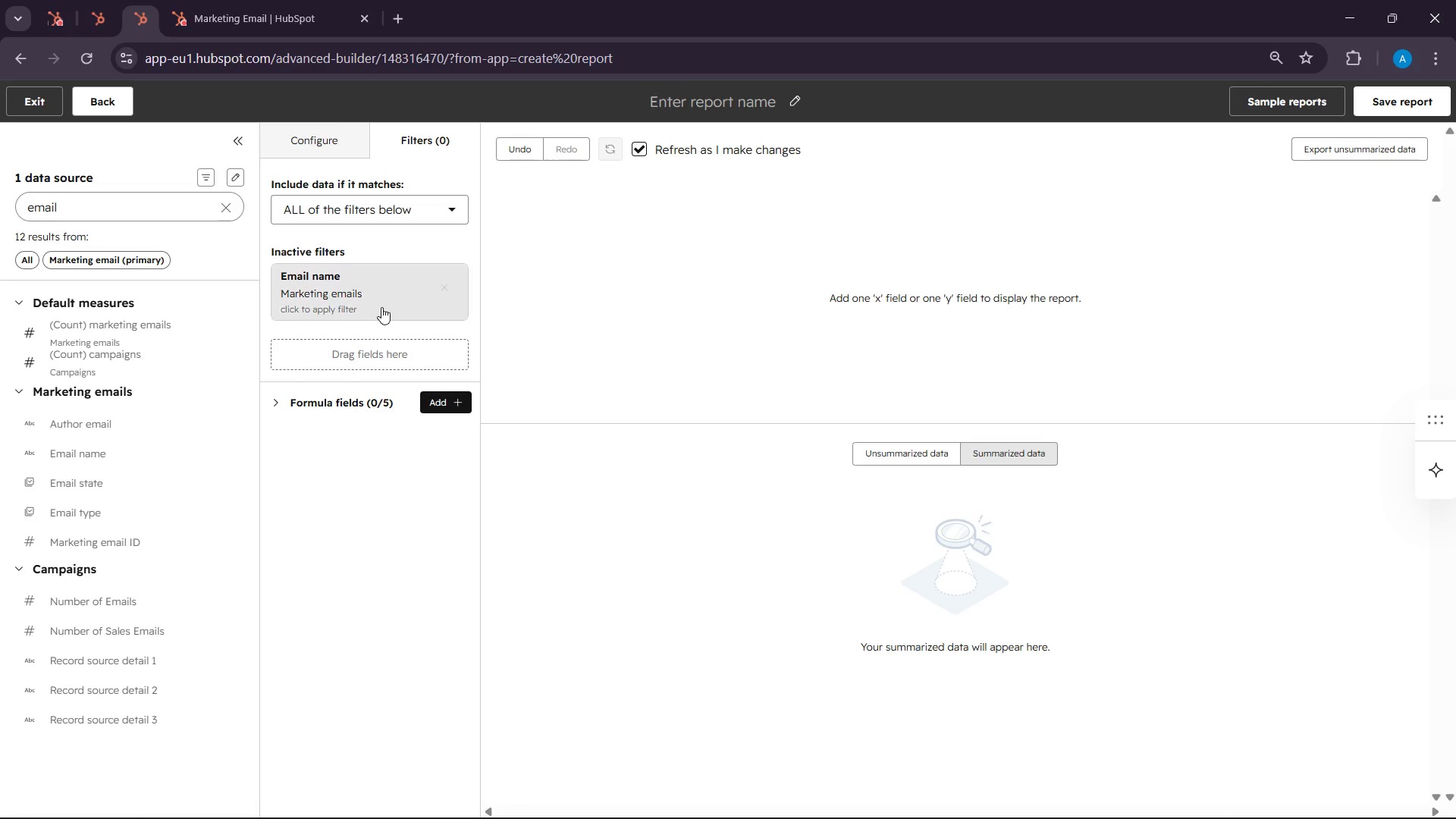 
left_click([381, 307])
 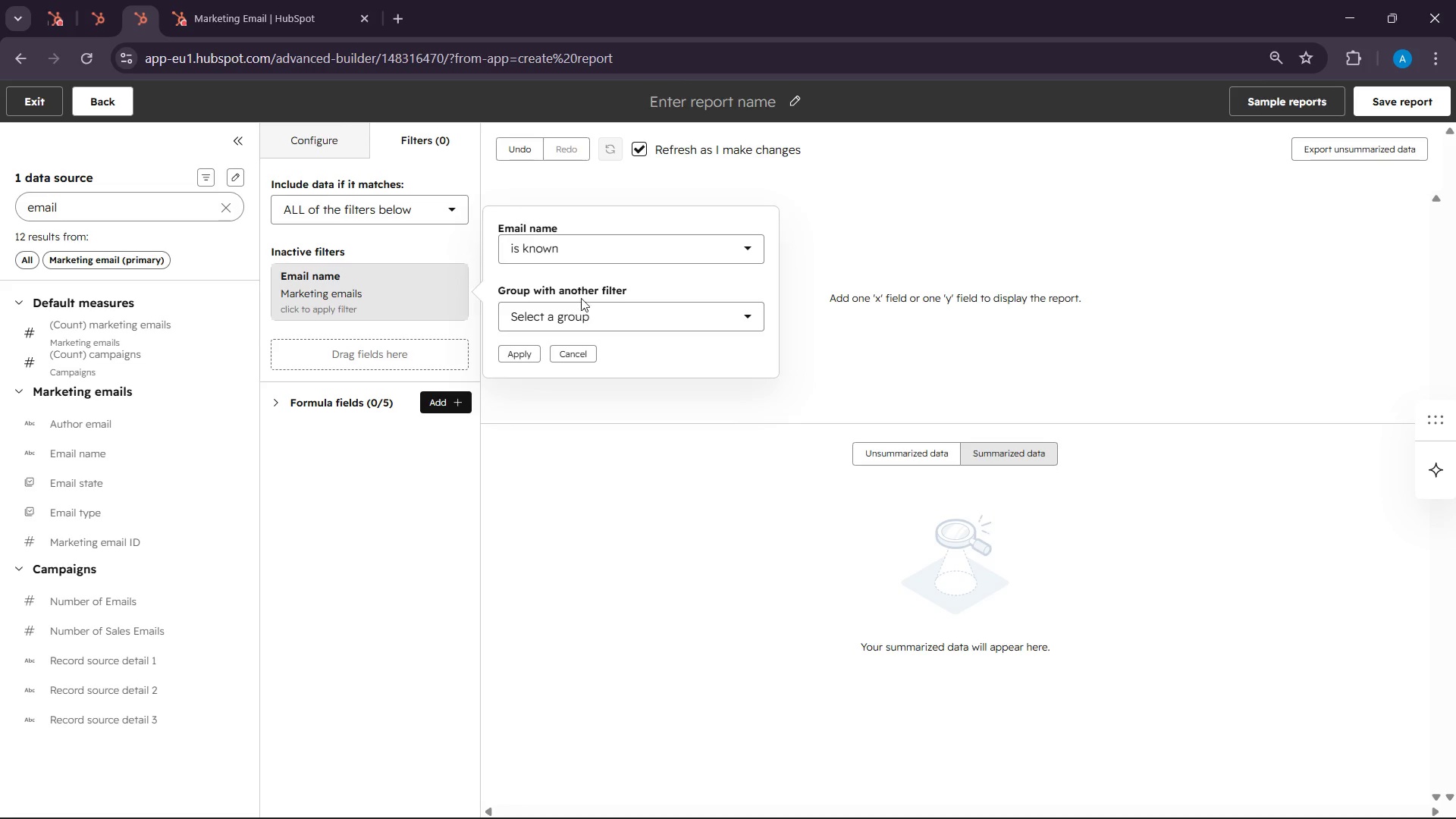 
left_click([586, 247])
 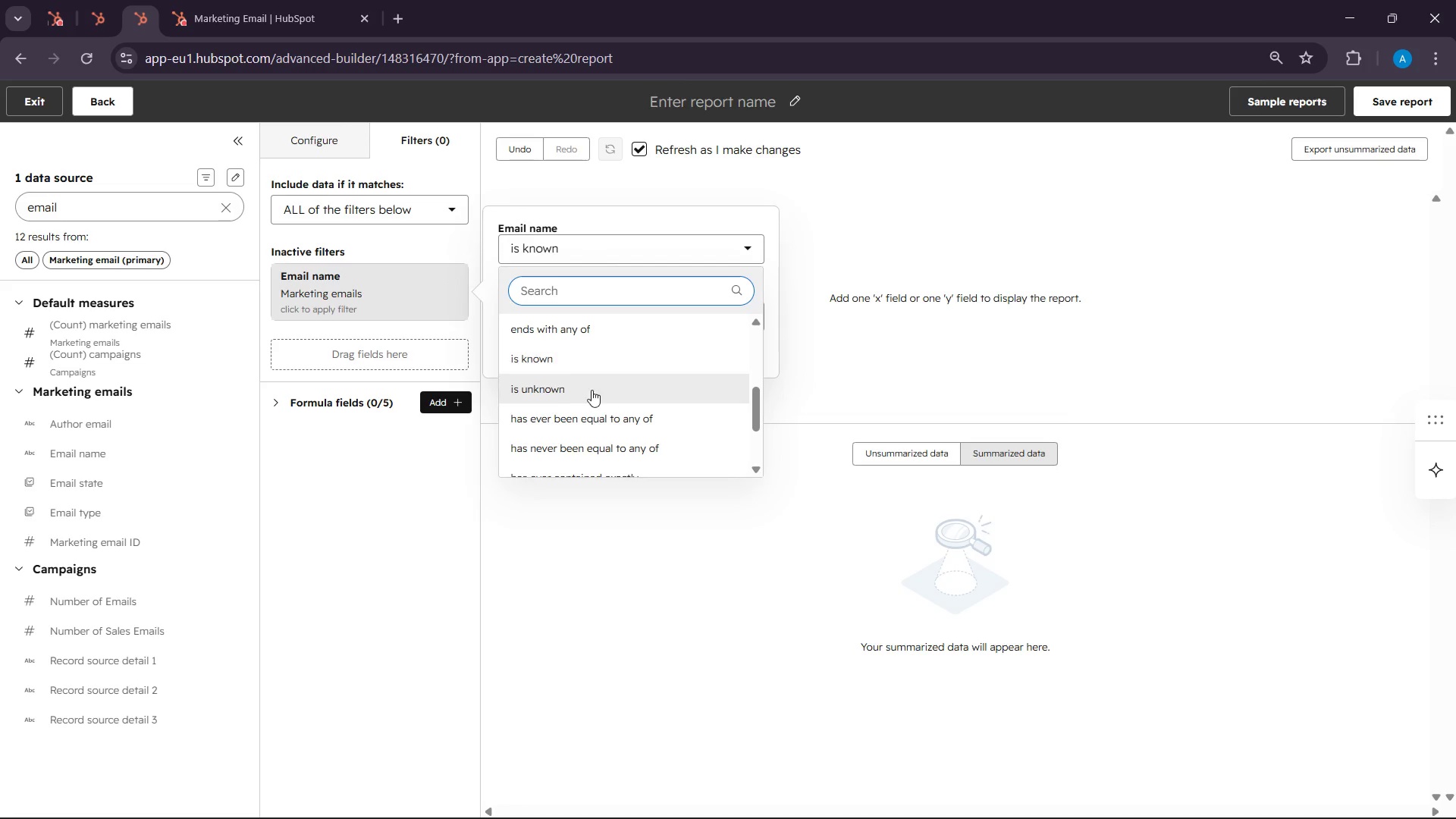 
left_click([597, 312])
 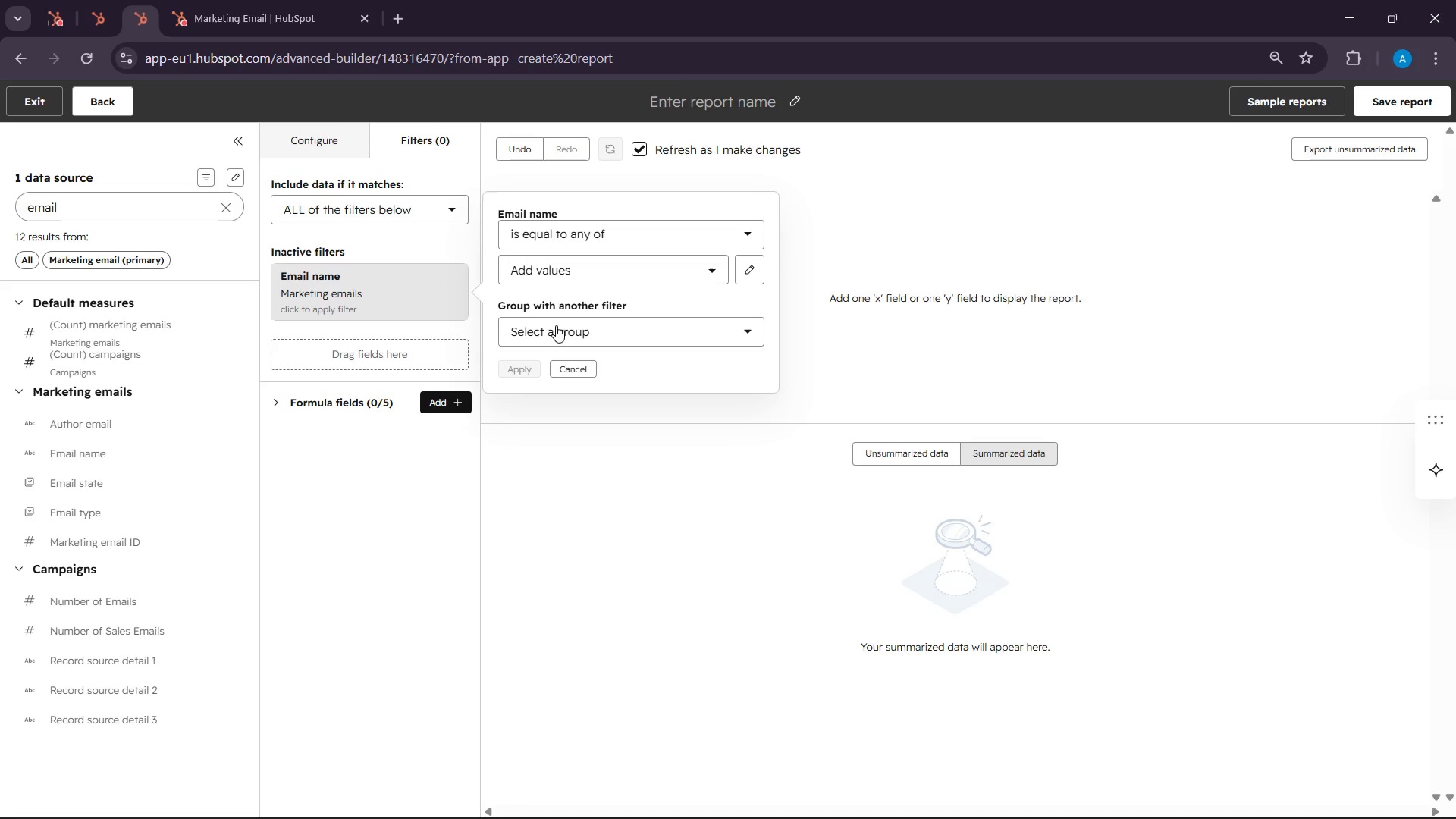 
scroll: coordinate [590, 383], scroll_direction: up, amount: 8.0
 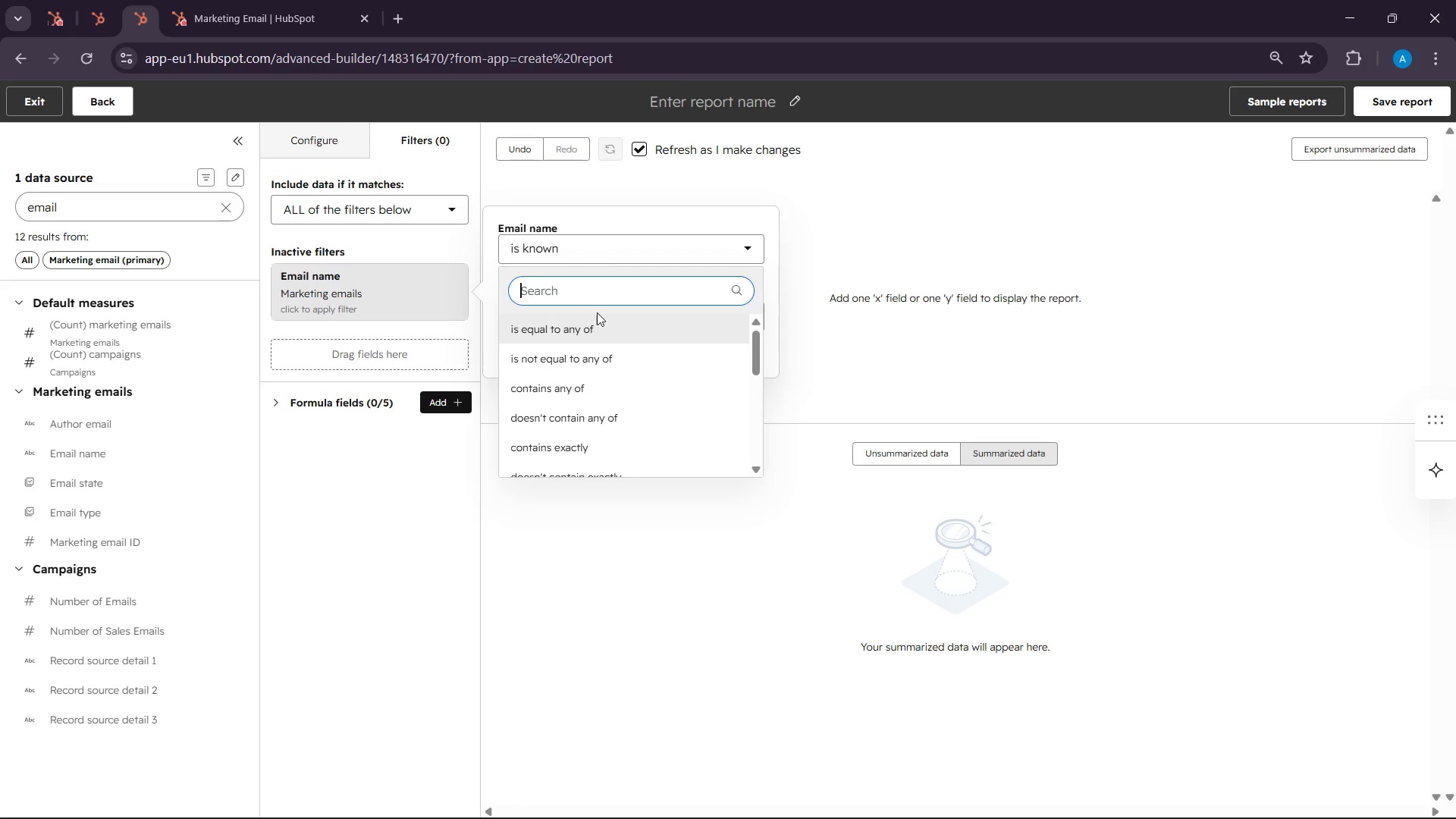 
left_click([578, 261])
 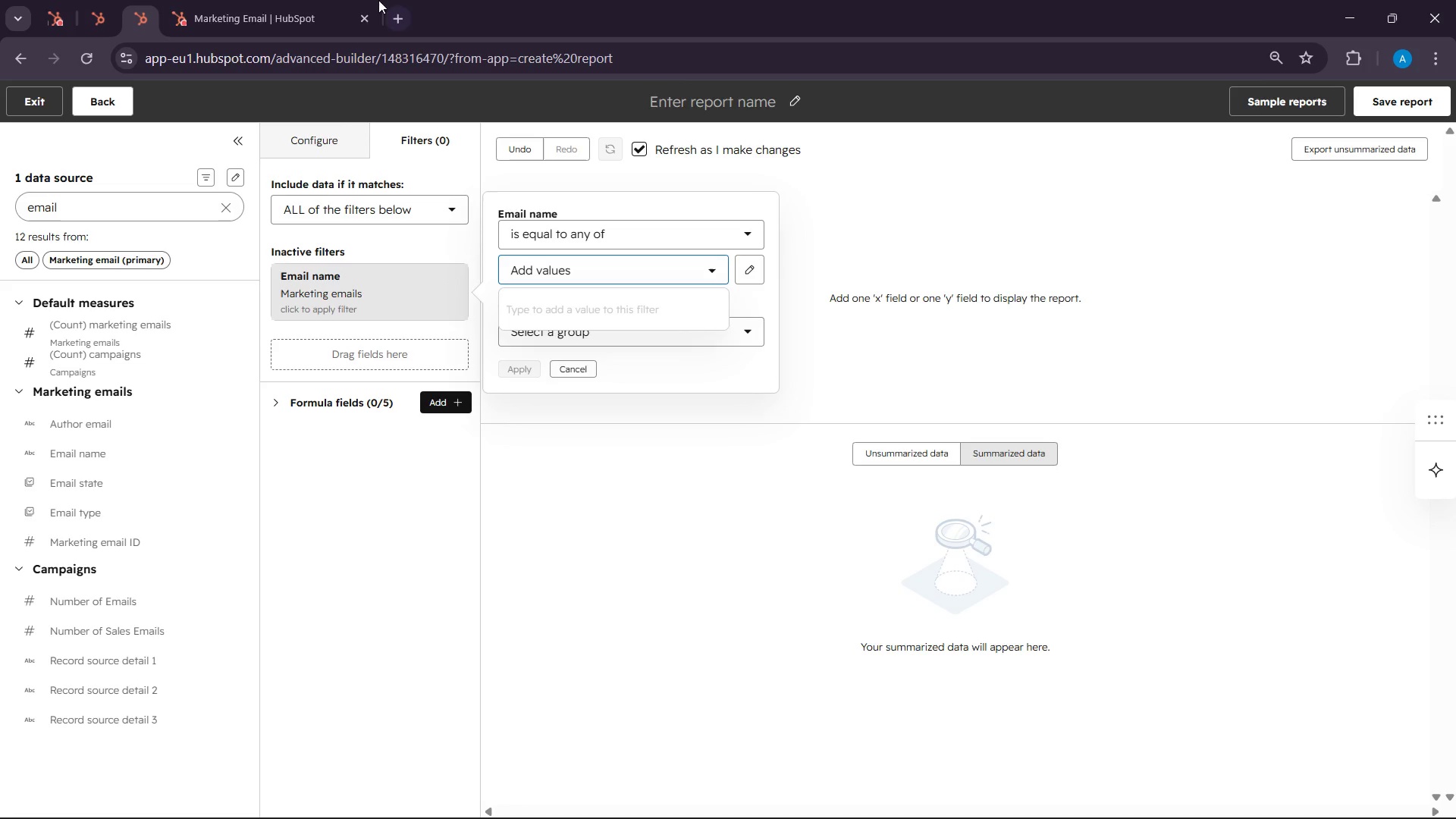 
left_click([303, 0])
 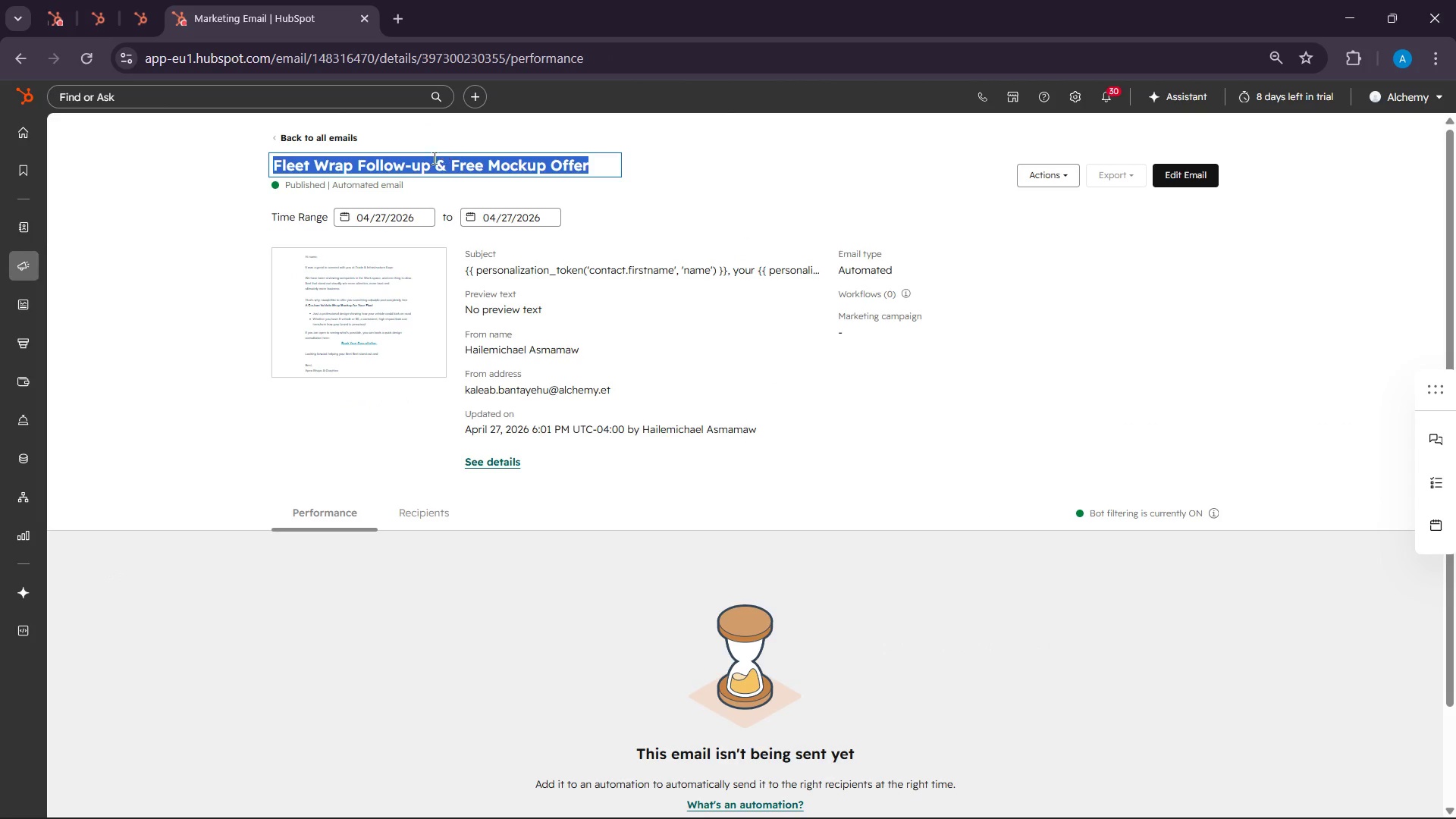 
right_click([426, 168])
 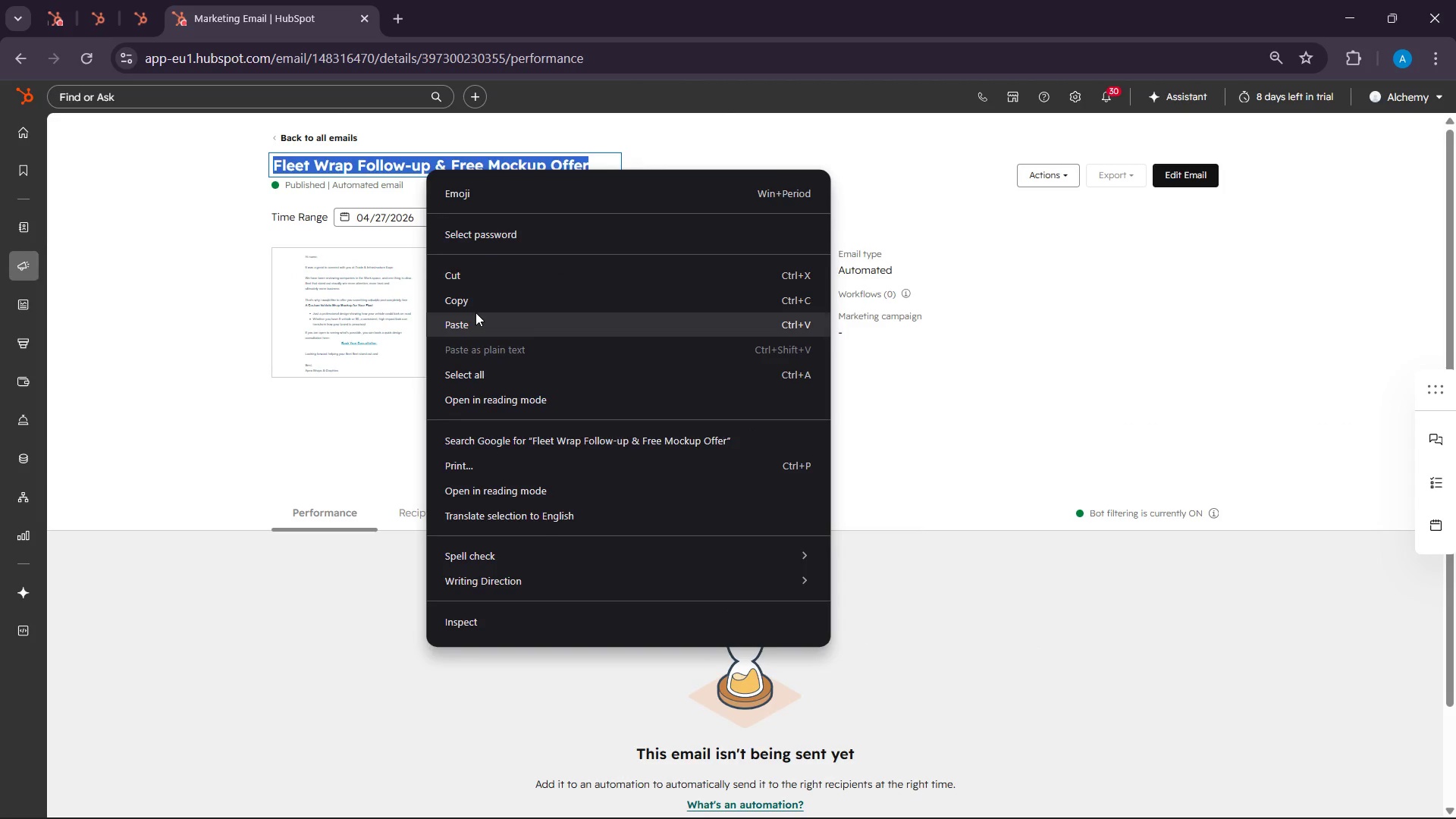 
left_click([473, 307])
 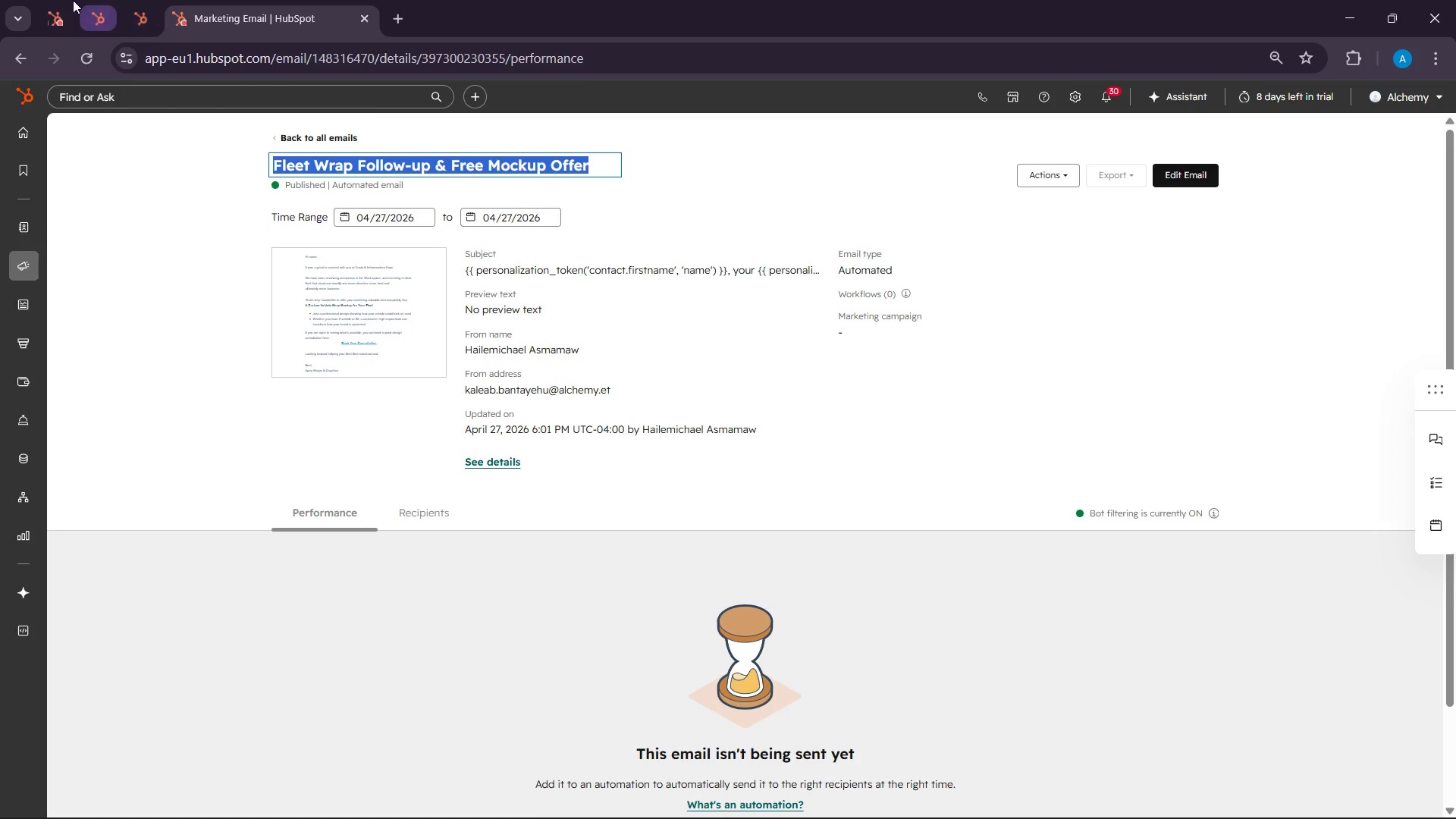 
left_click([49, 0])
 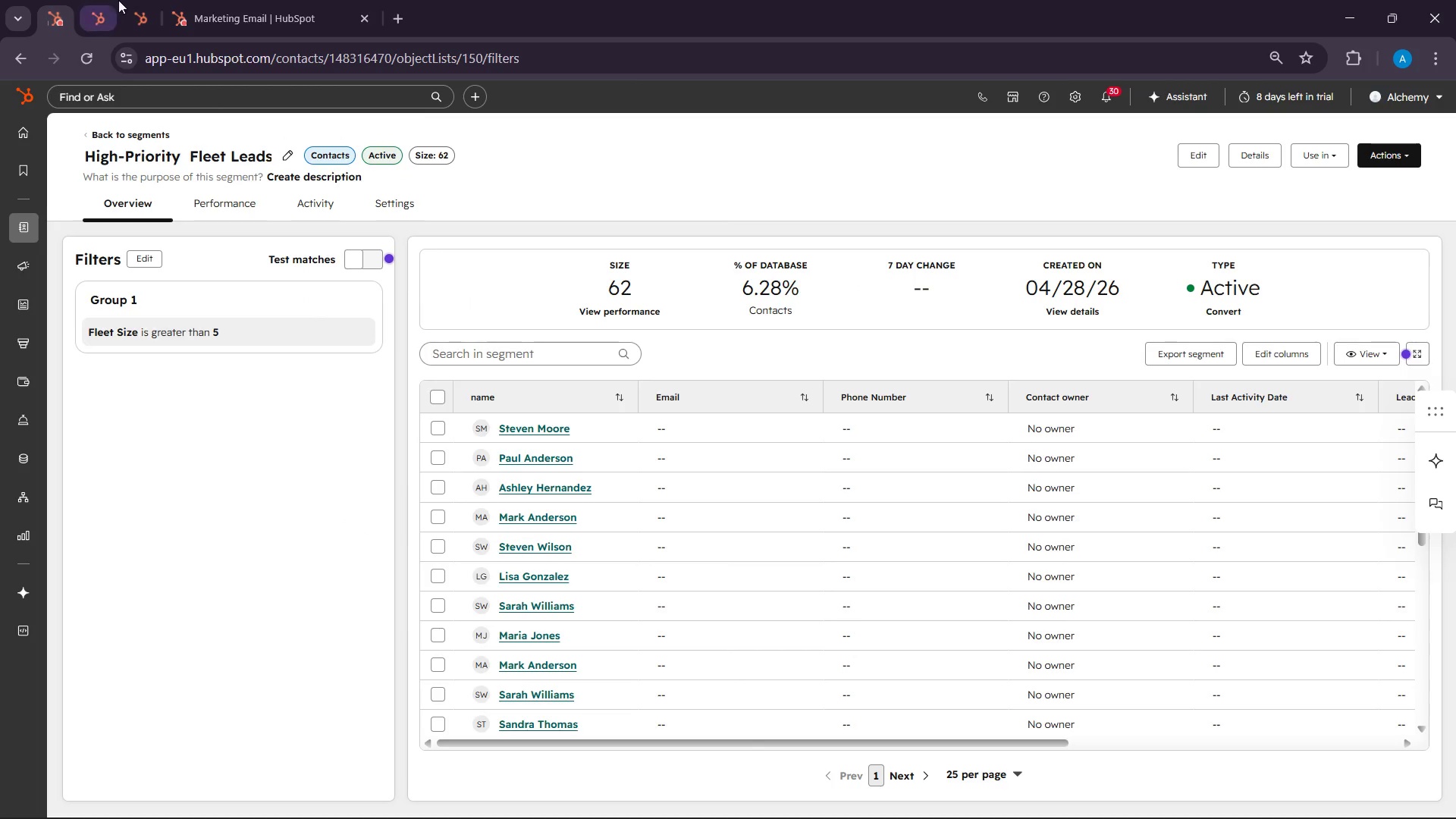 
left_click([137, 0])
 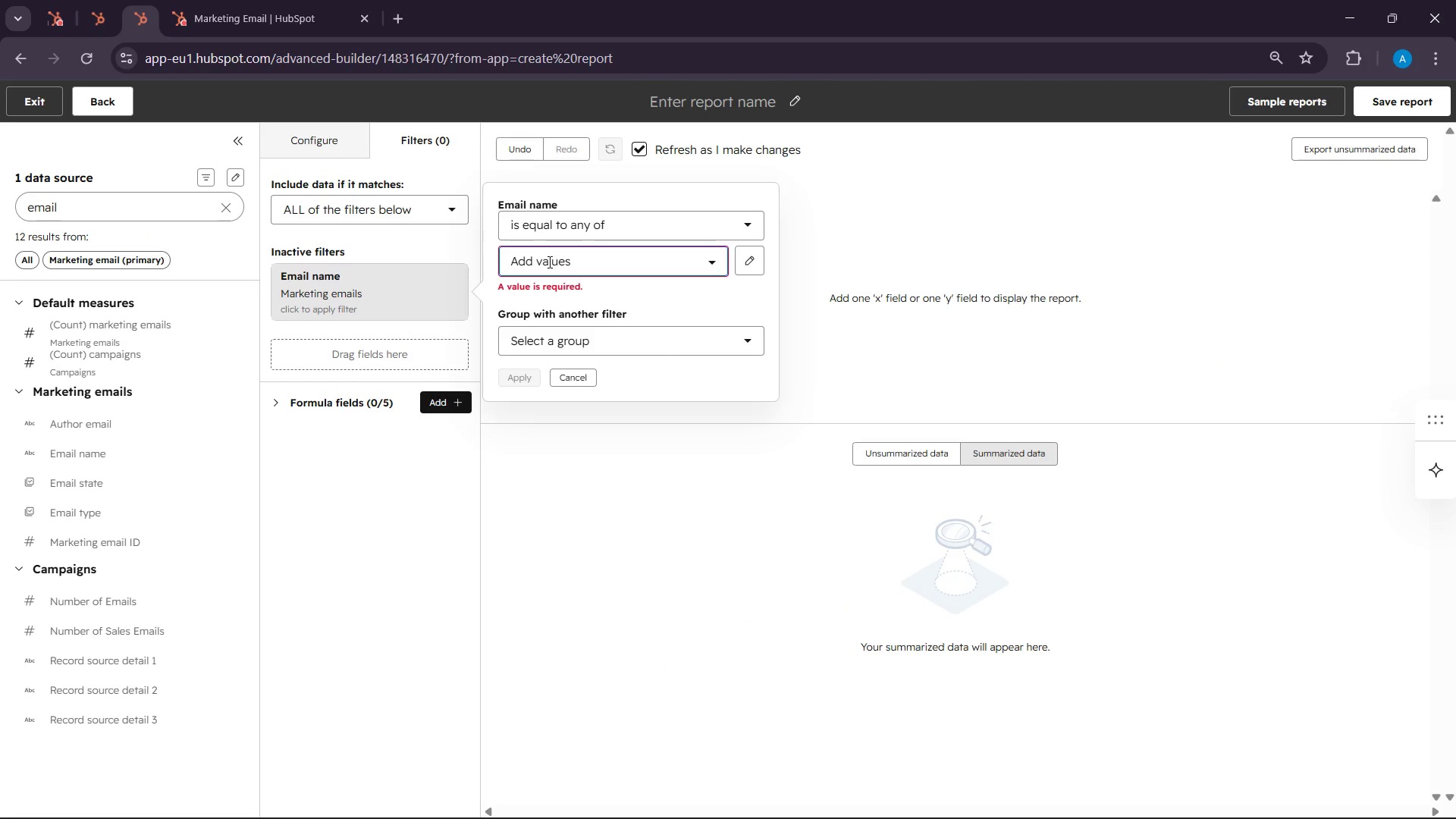 
right_click([553, 260])
 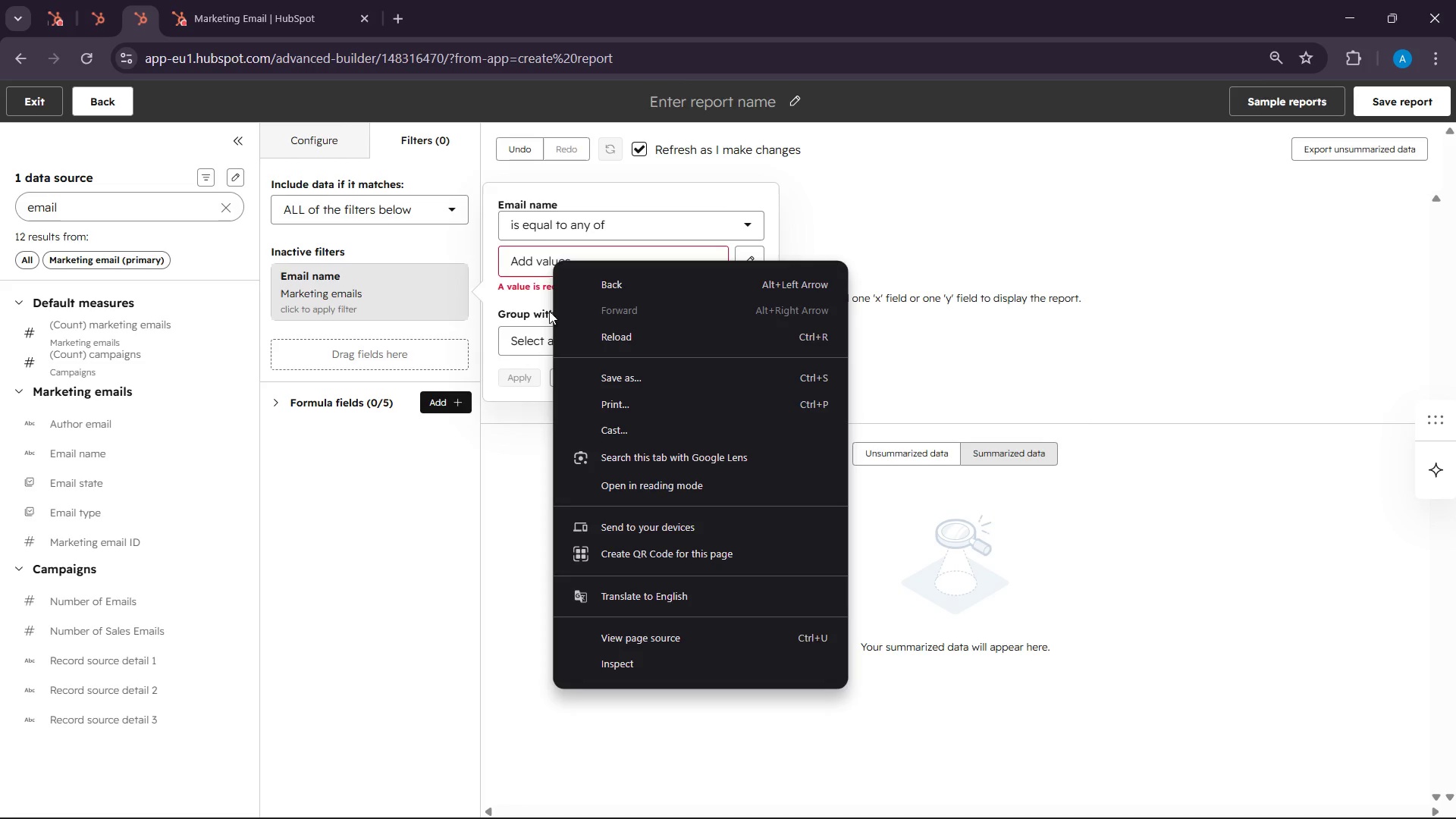 
right_click([529, 272])
 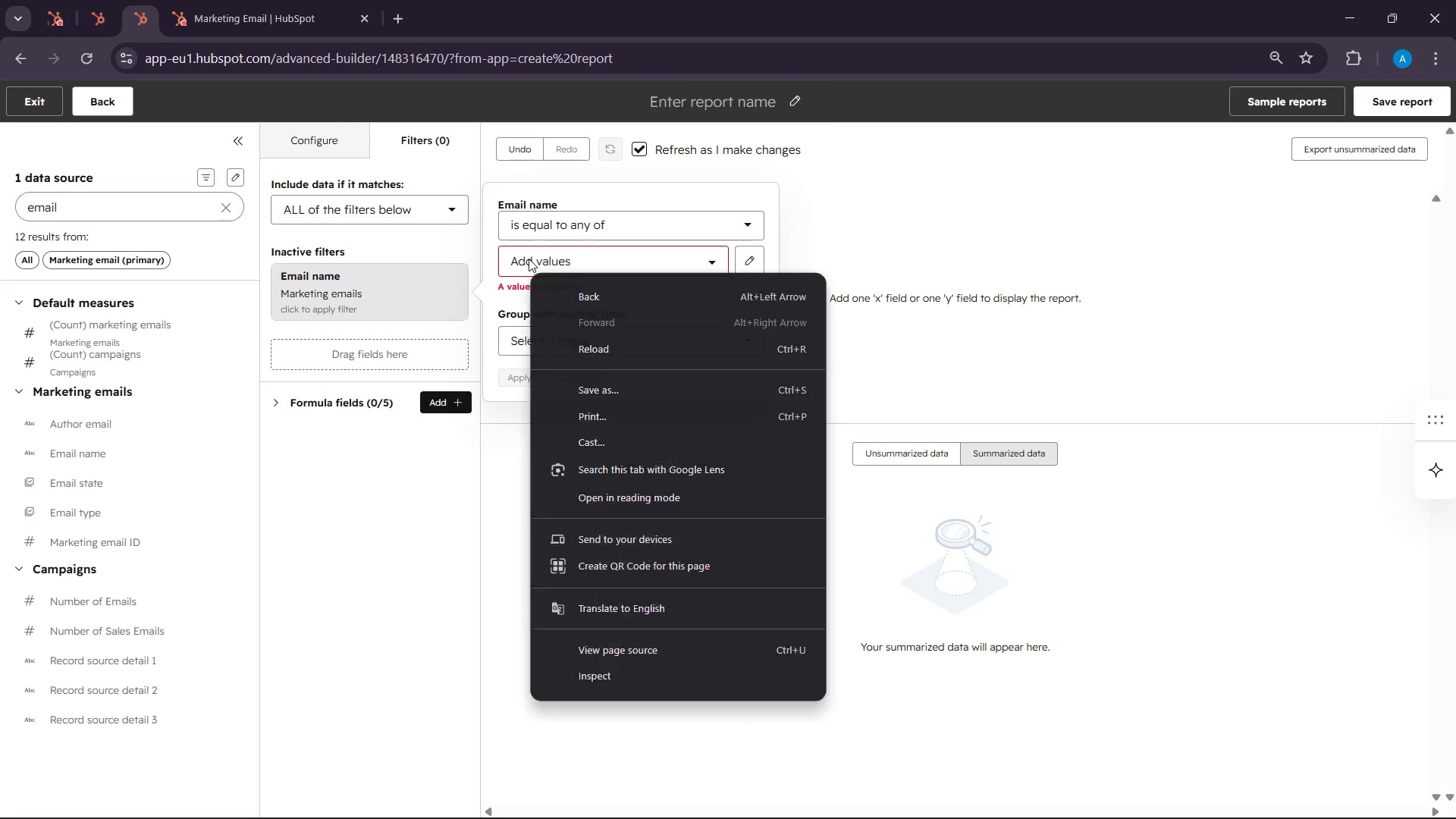 
right_click([529, 259])
 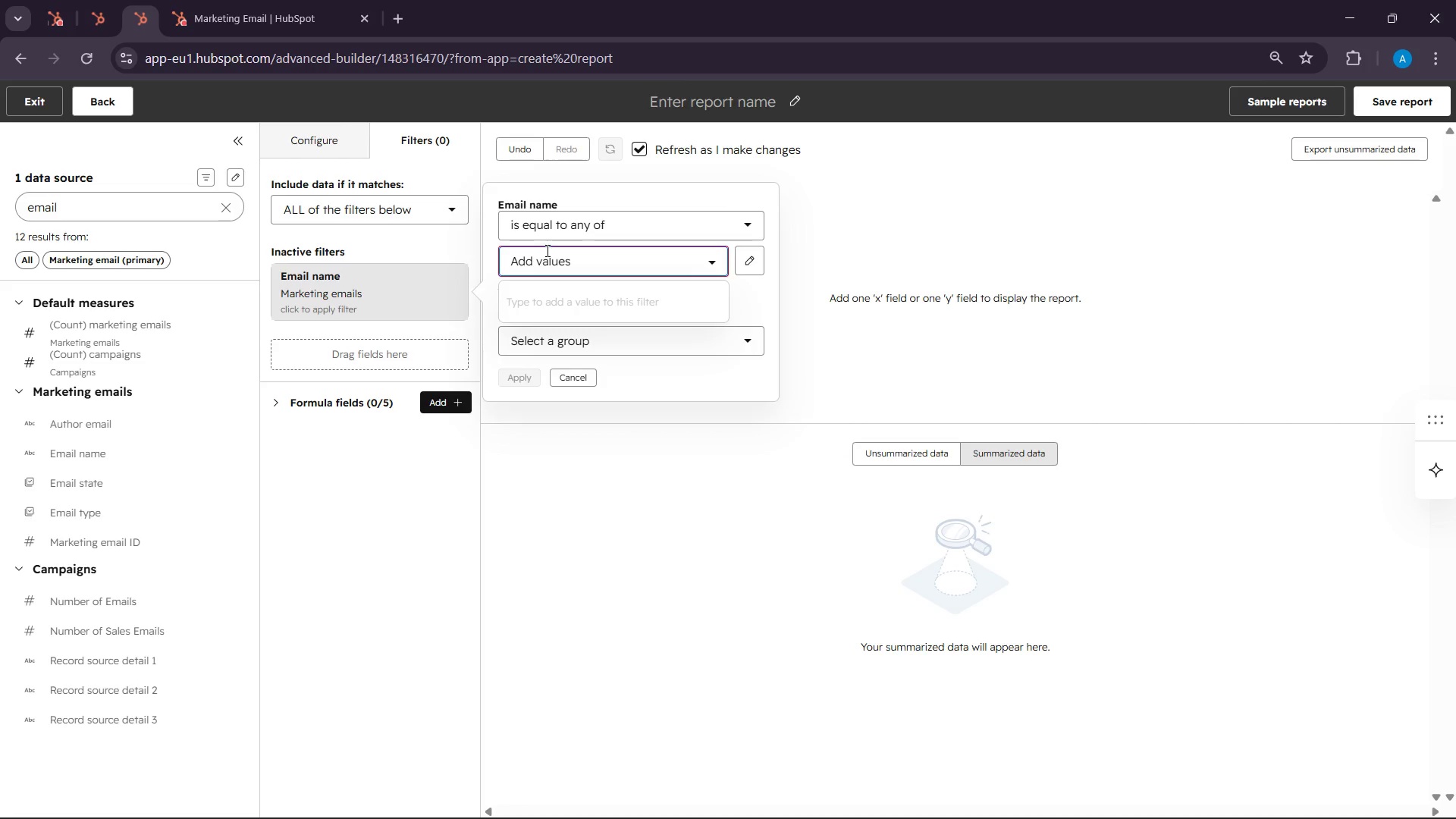 
key(Control+V)
 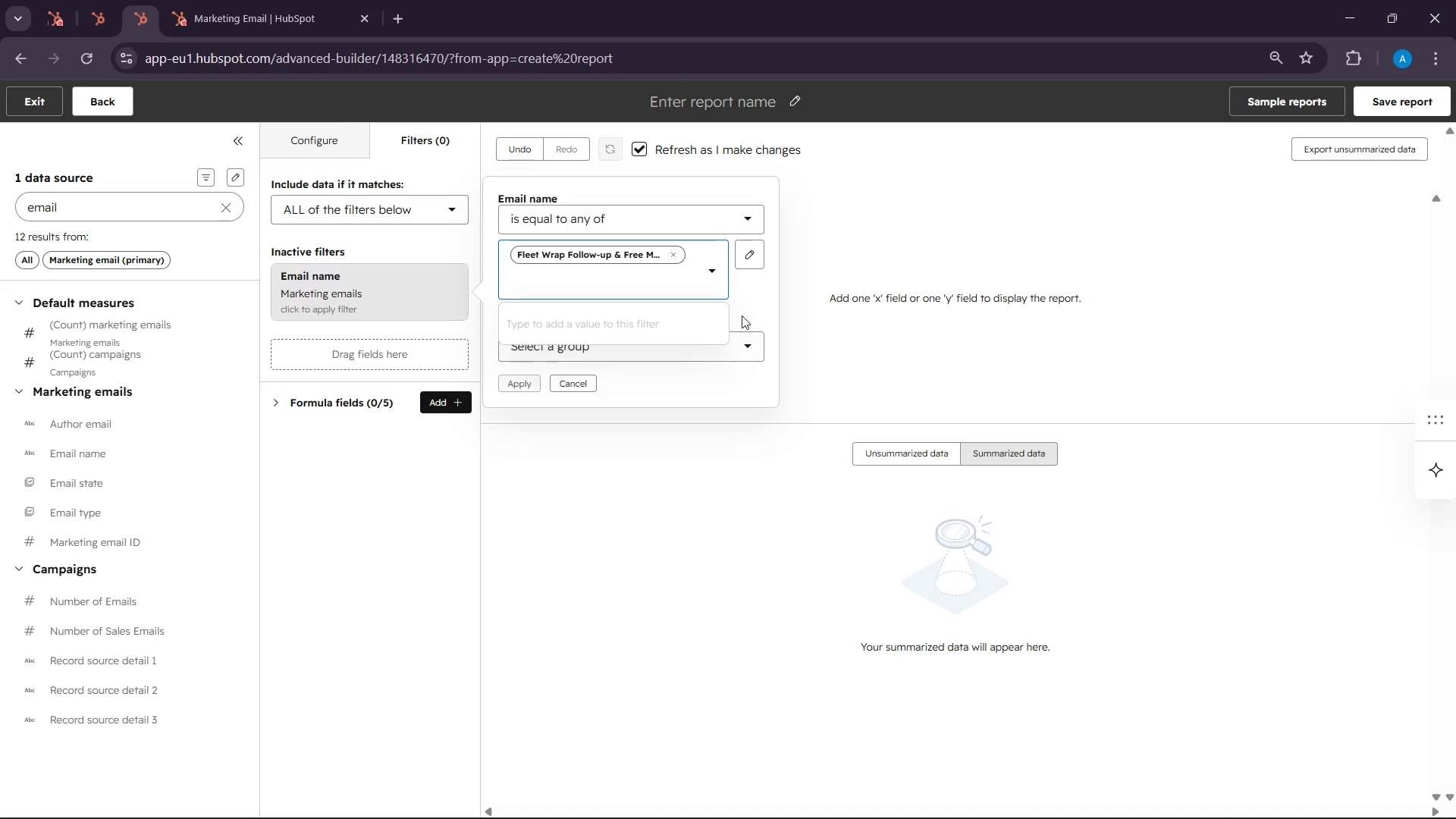 
left_click([752, 299])
 